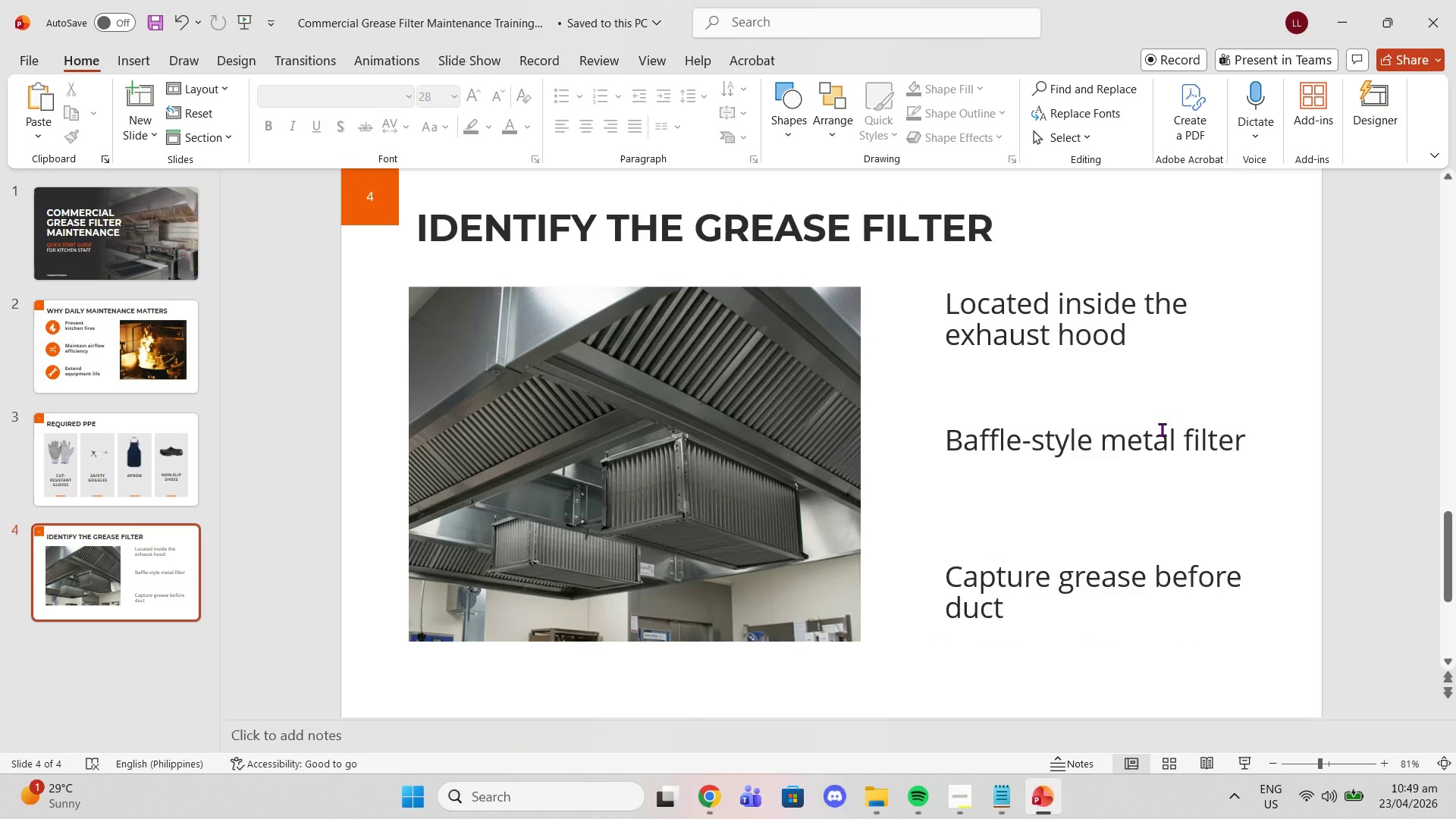 
left_click([143, 61])
 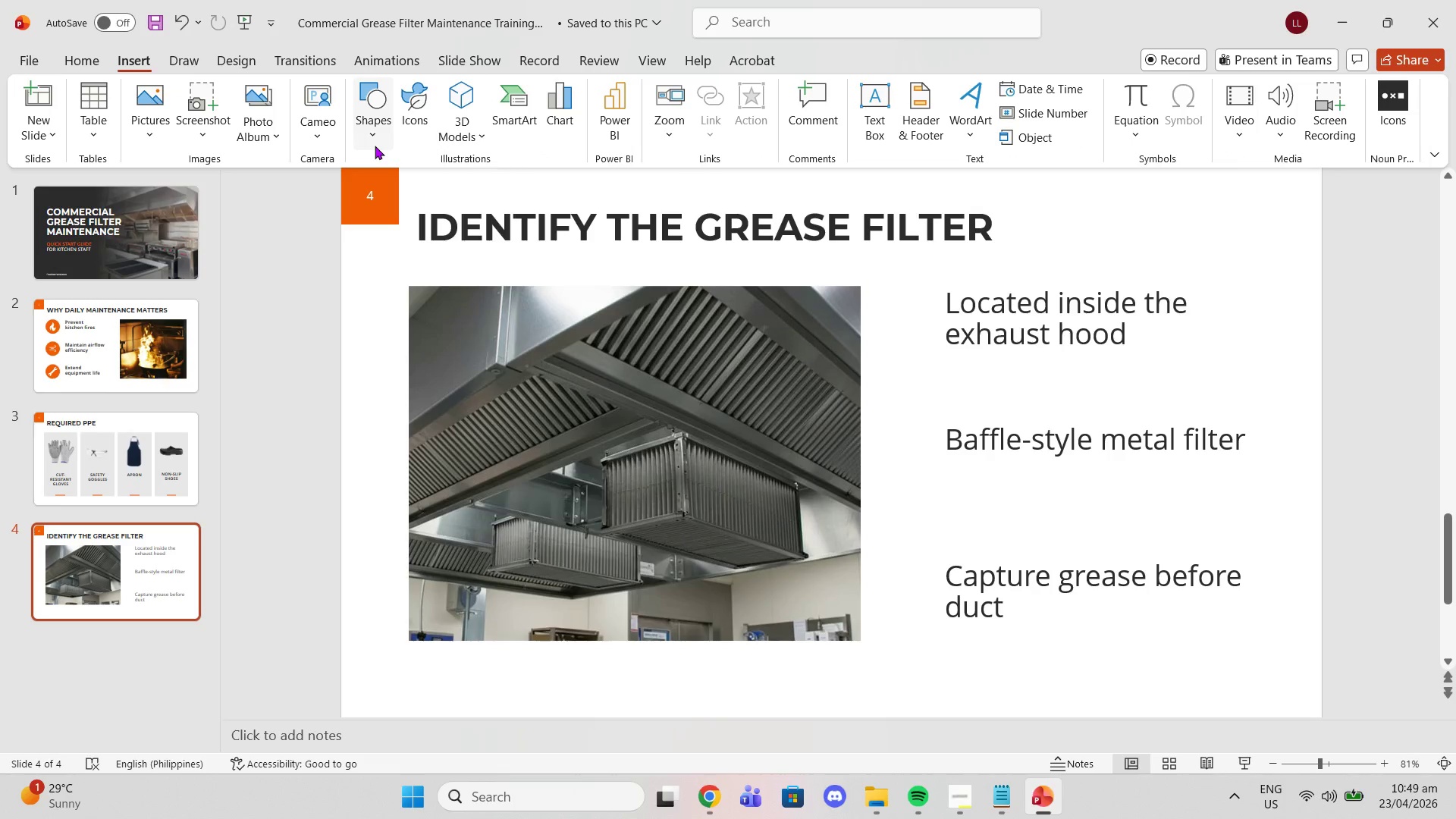 
left_click([375, 144])
 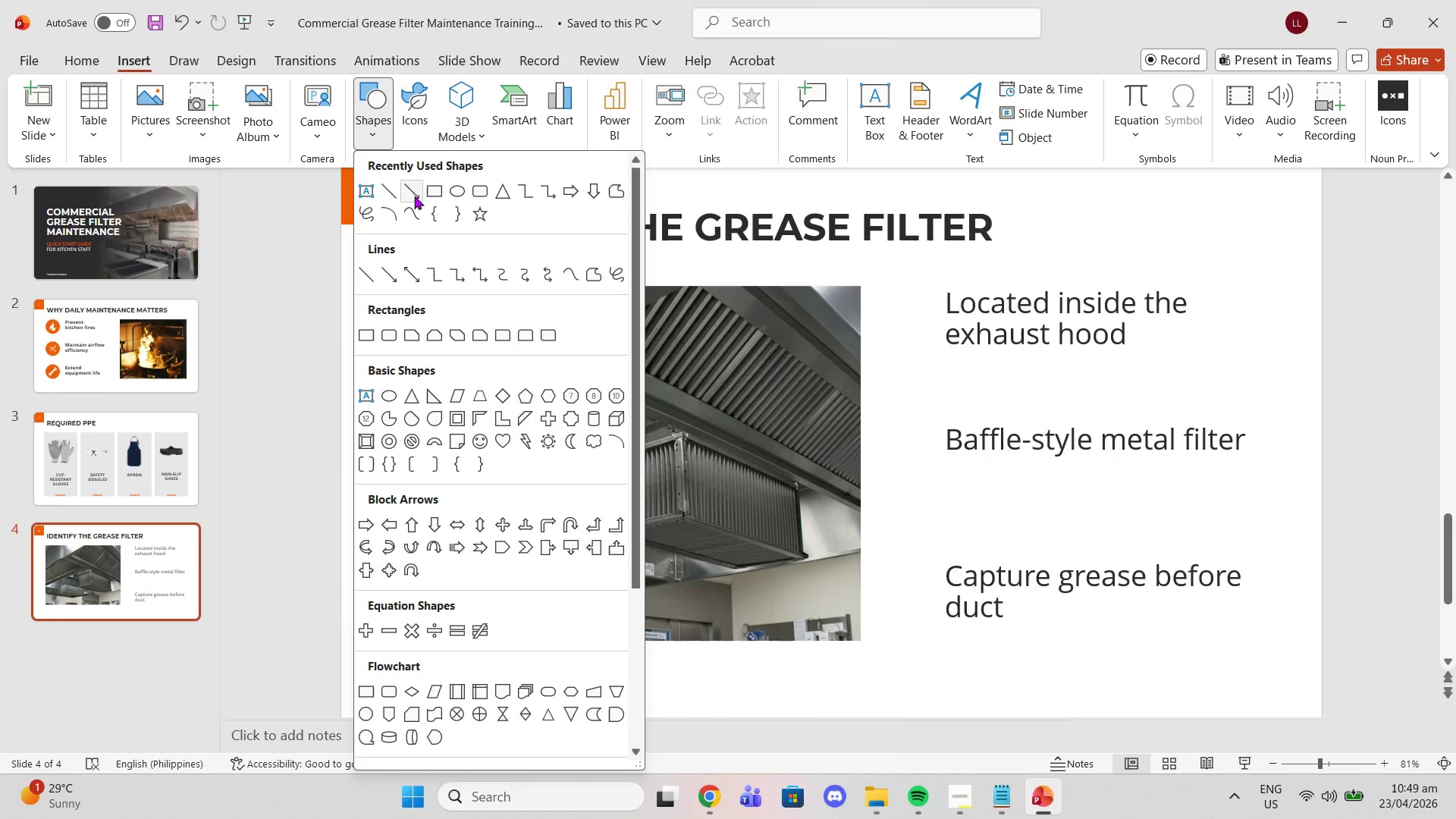 
left_click([389, 275])
 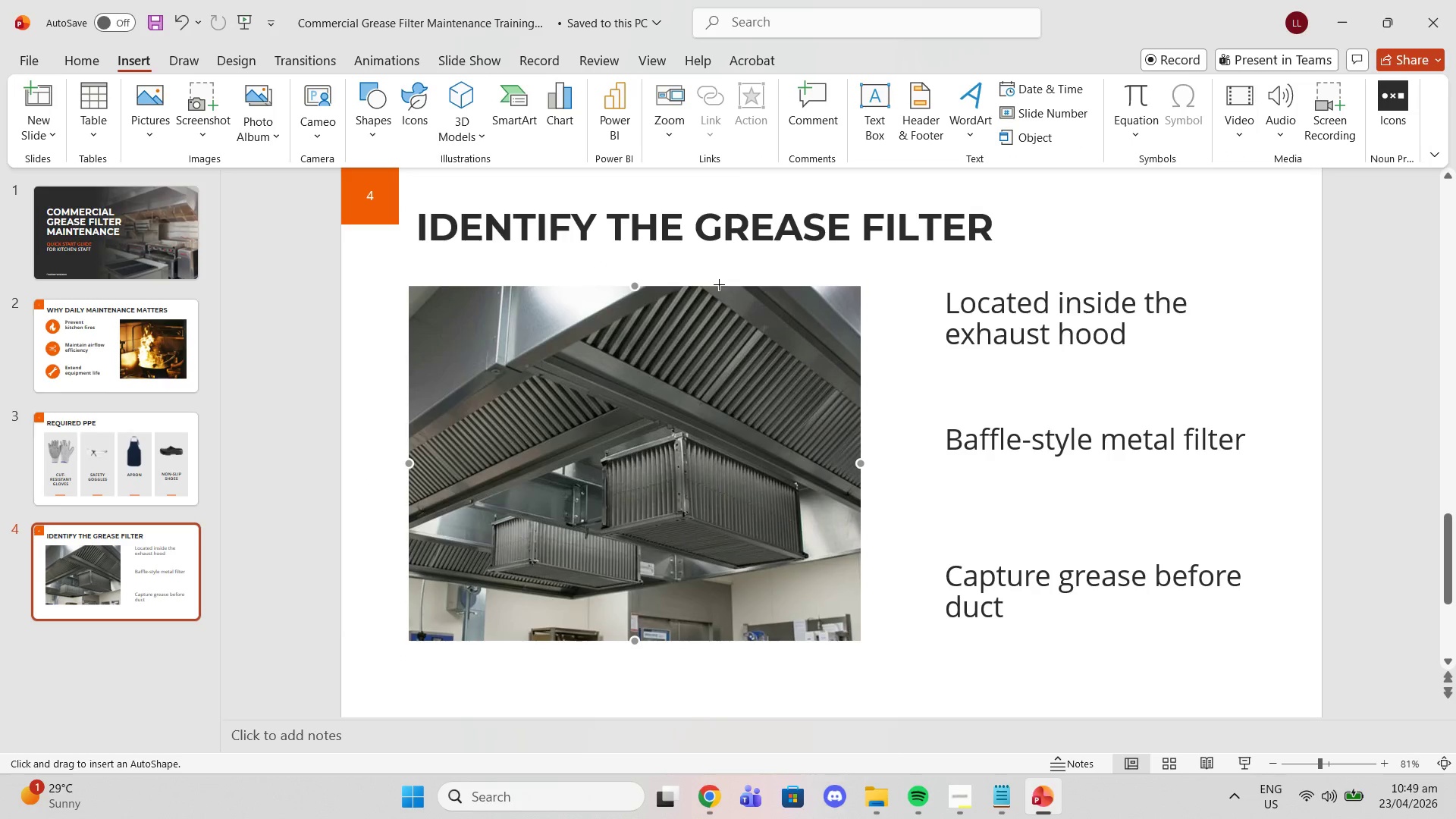 
left_click_drag(start_coordinate=[722, 350], to_coordinate=[938, 316])
 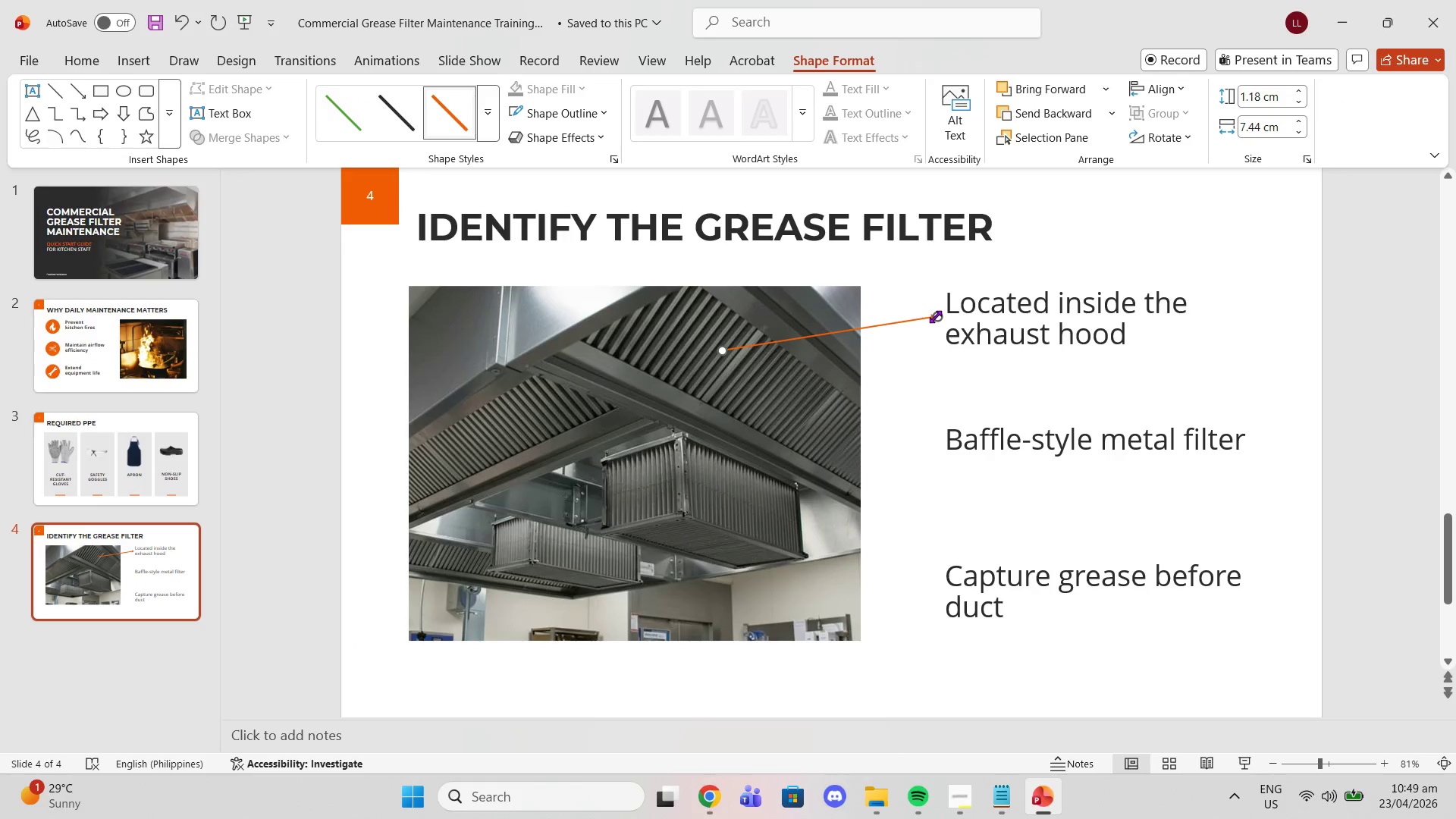 
left_click_drag(start_coordinate=[935, 316], to_coordinate=[692, 353])
 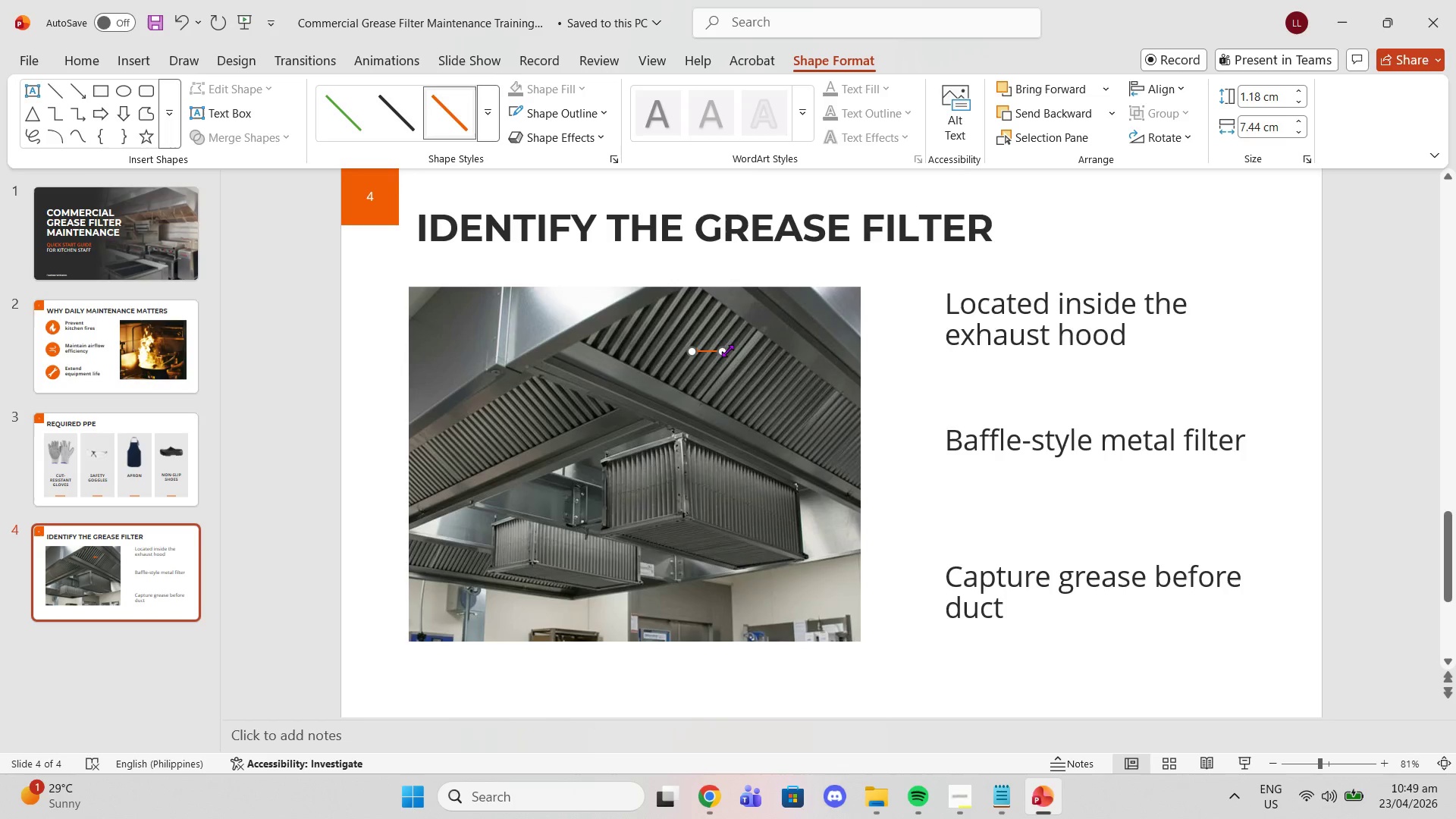 
left_click_drag(start_coordinate=[723, 350], to_coordinate=[940, 323])
 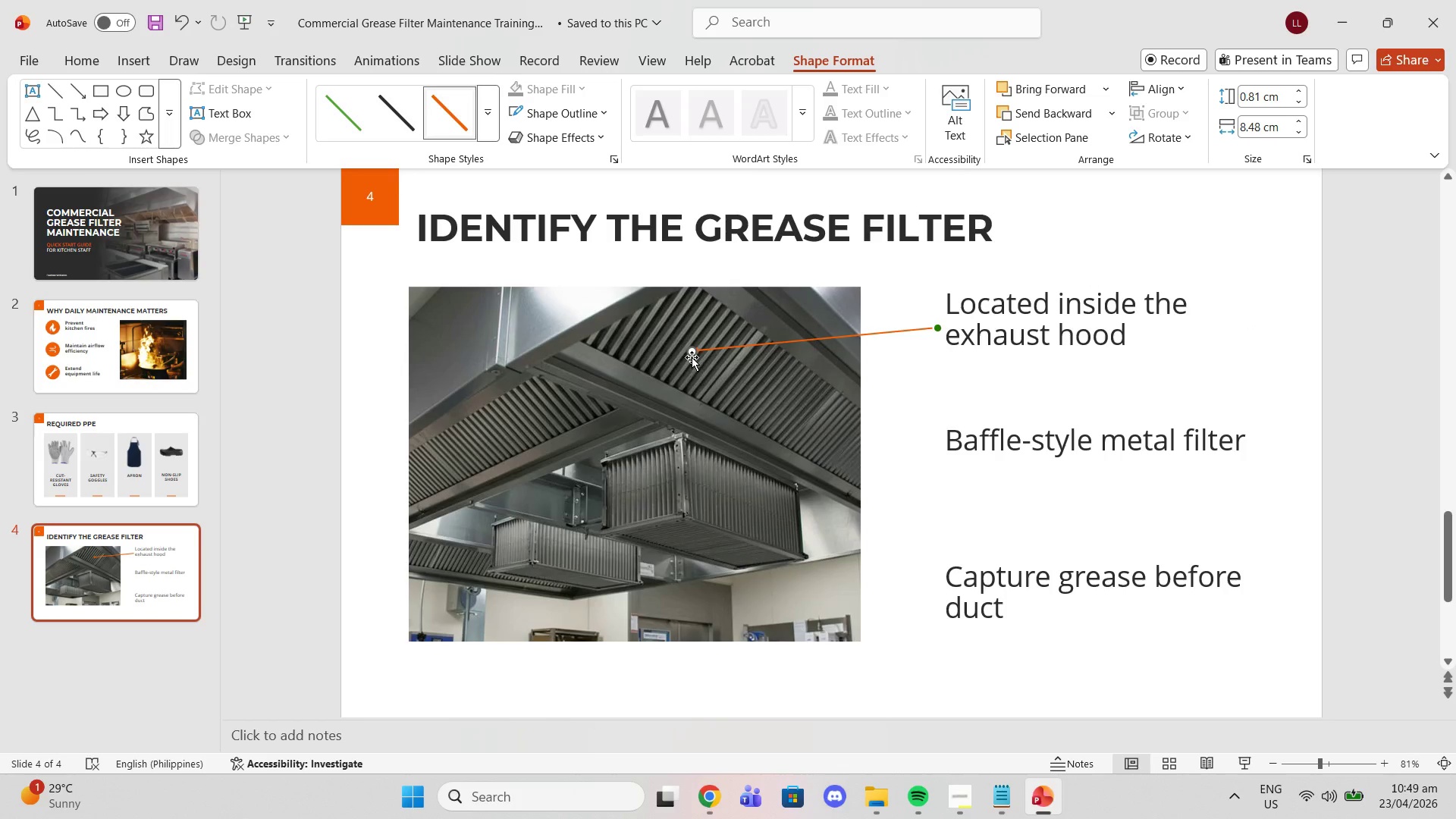 
left_click_drag(start_coordinate=[693, 350], to_coordinate=[746, 353])
 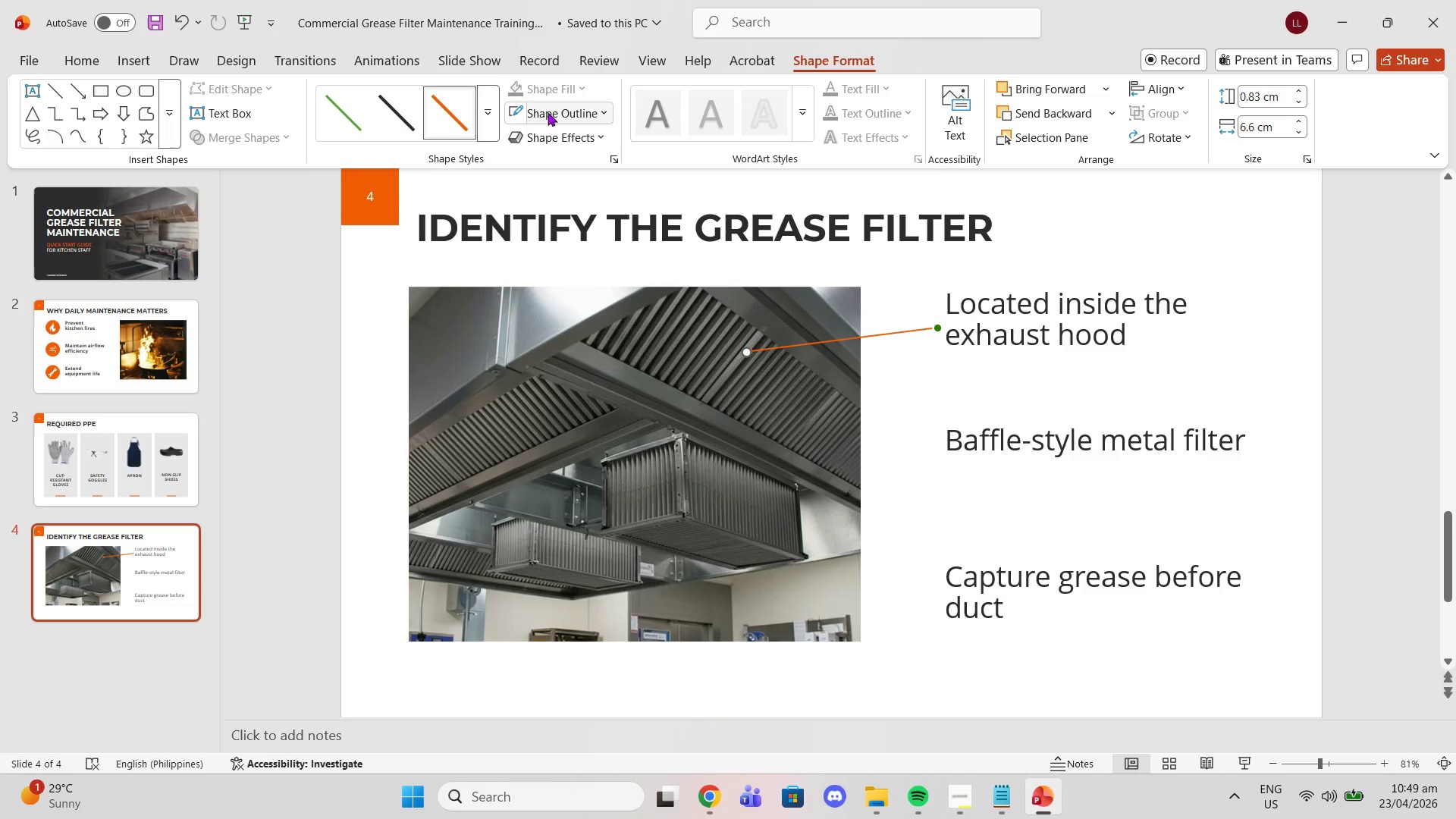 
left_click([552, 112])
 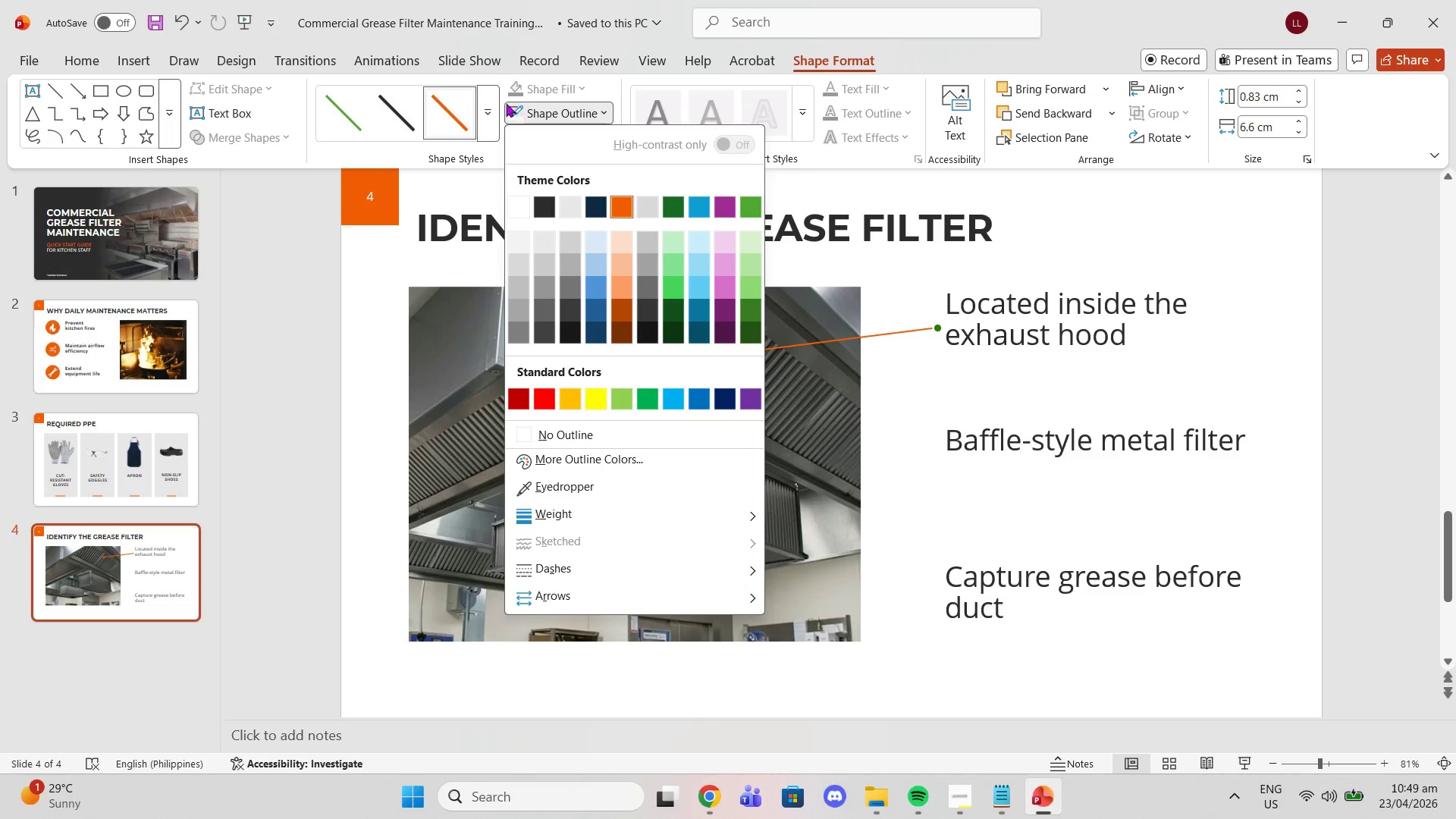 
left_click([483, 106])
 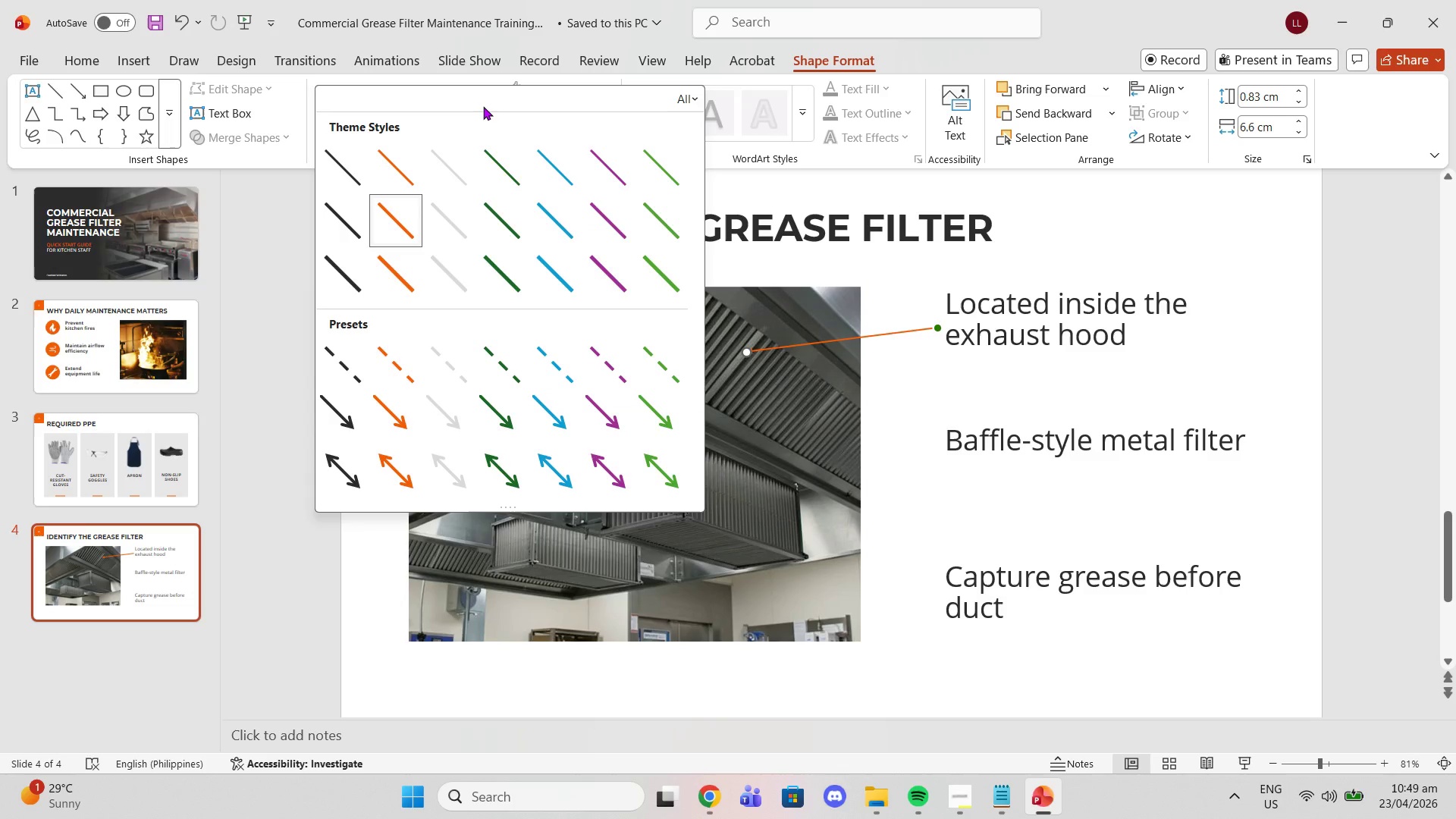 
left_click([483, 106])
 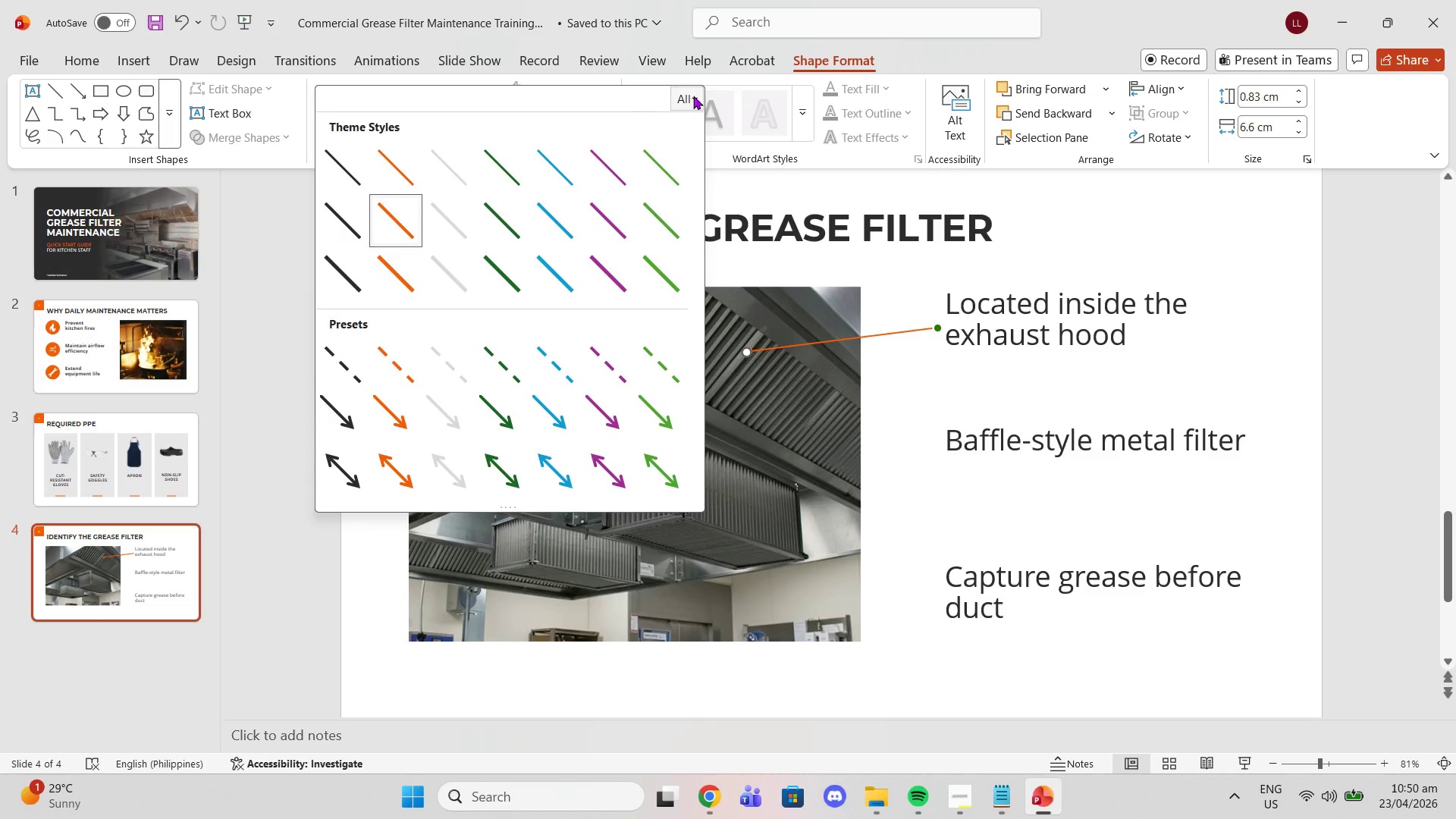 
left_click([693, 94])
 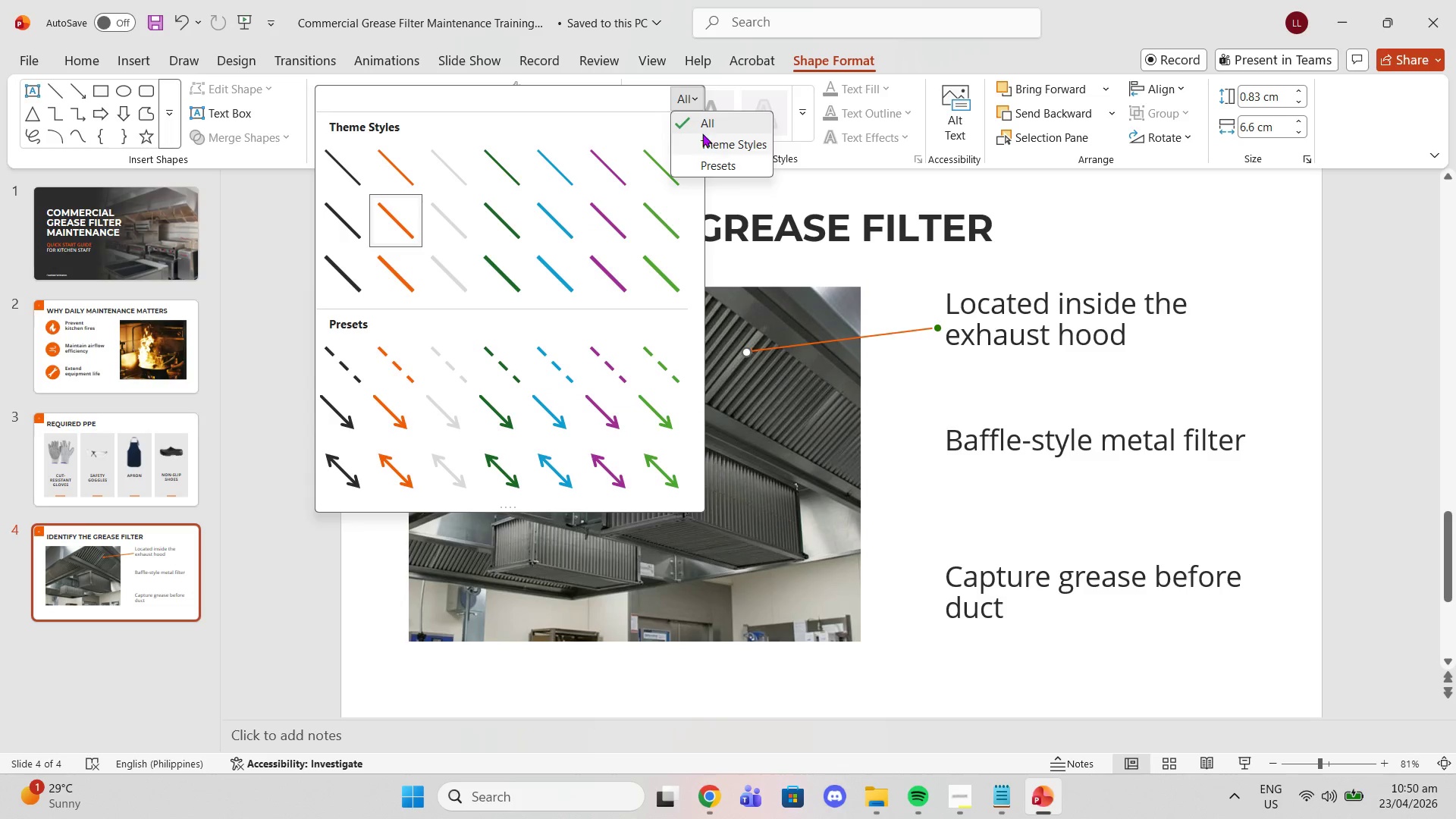 
left_click([682, 98])
 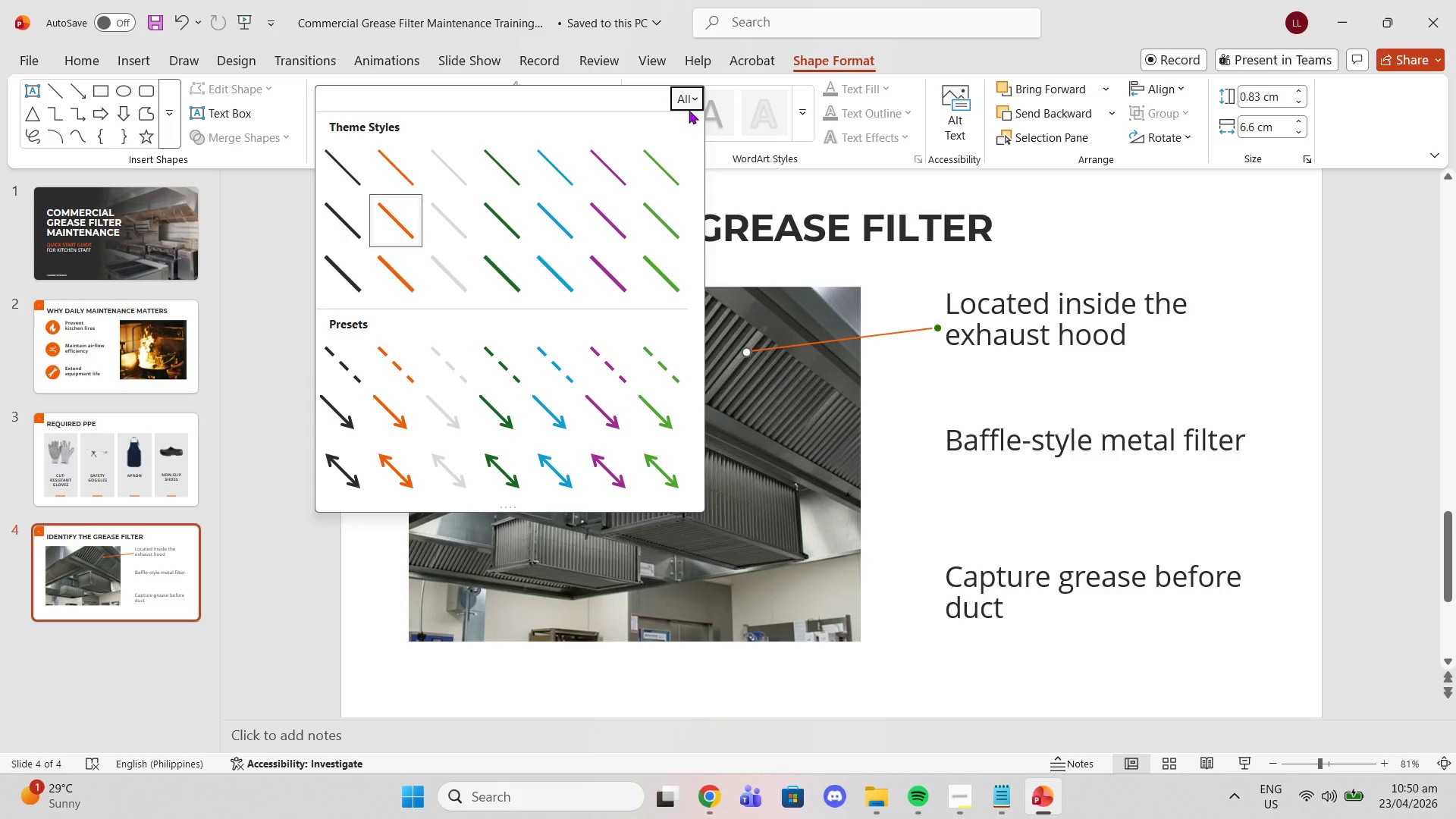 
left_click([682, 92])
 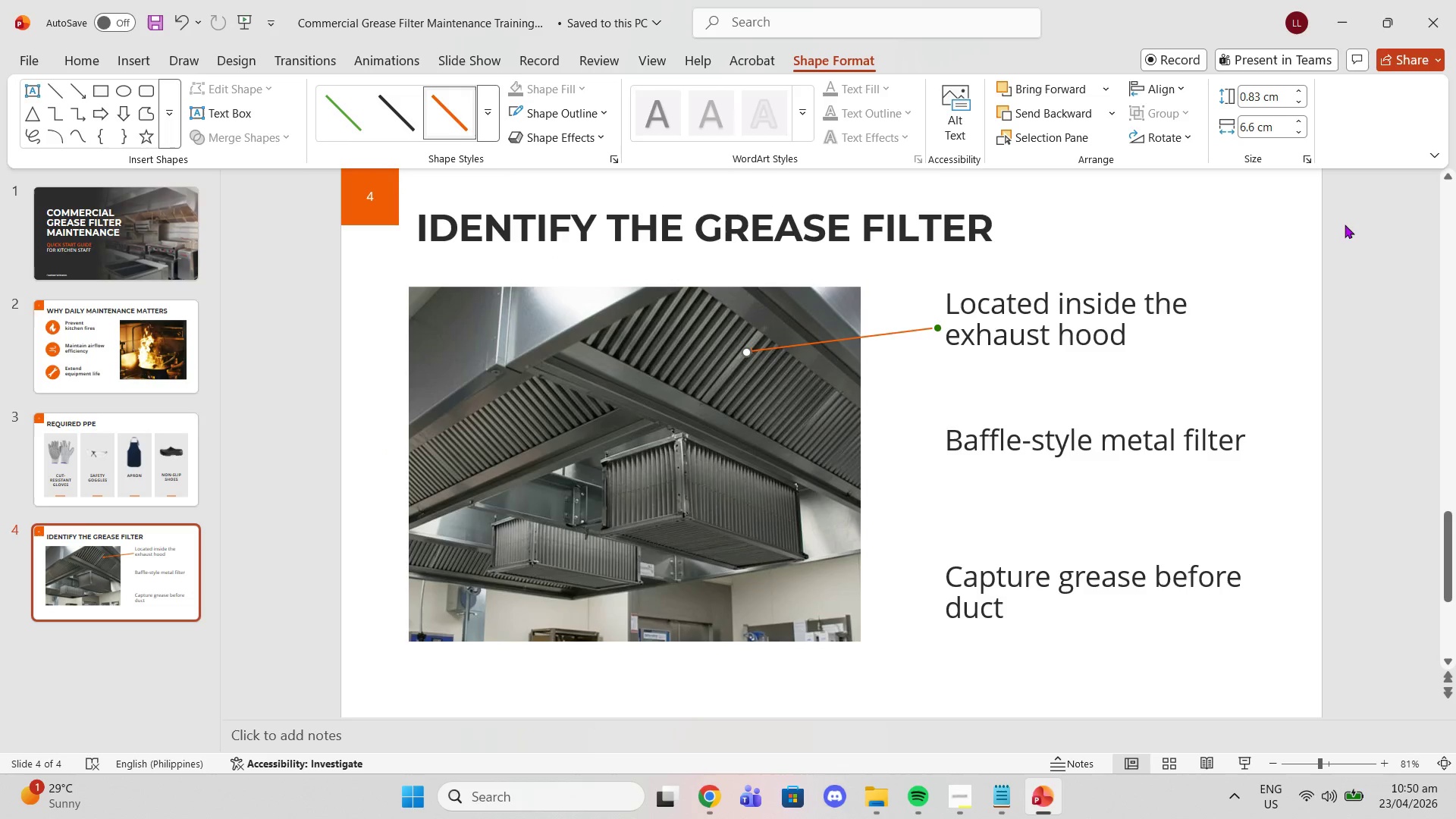 
right_click([841, 340])
 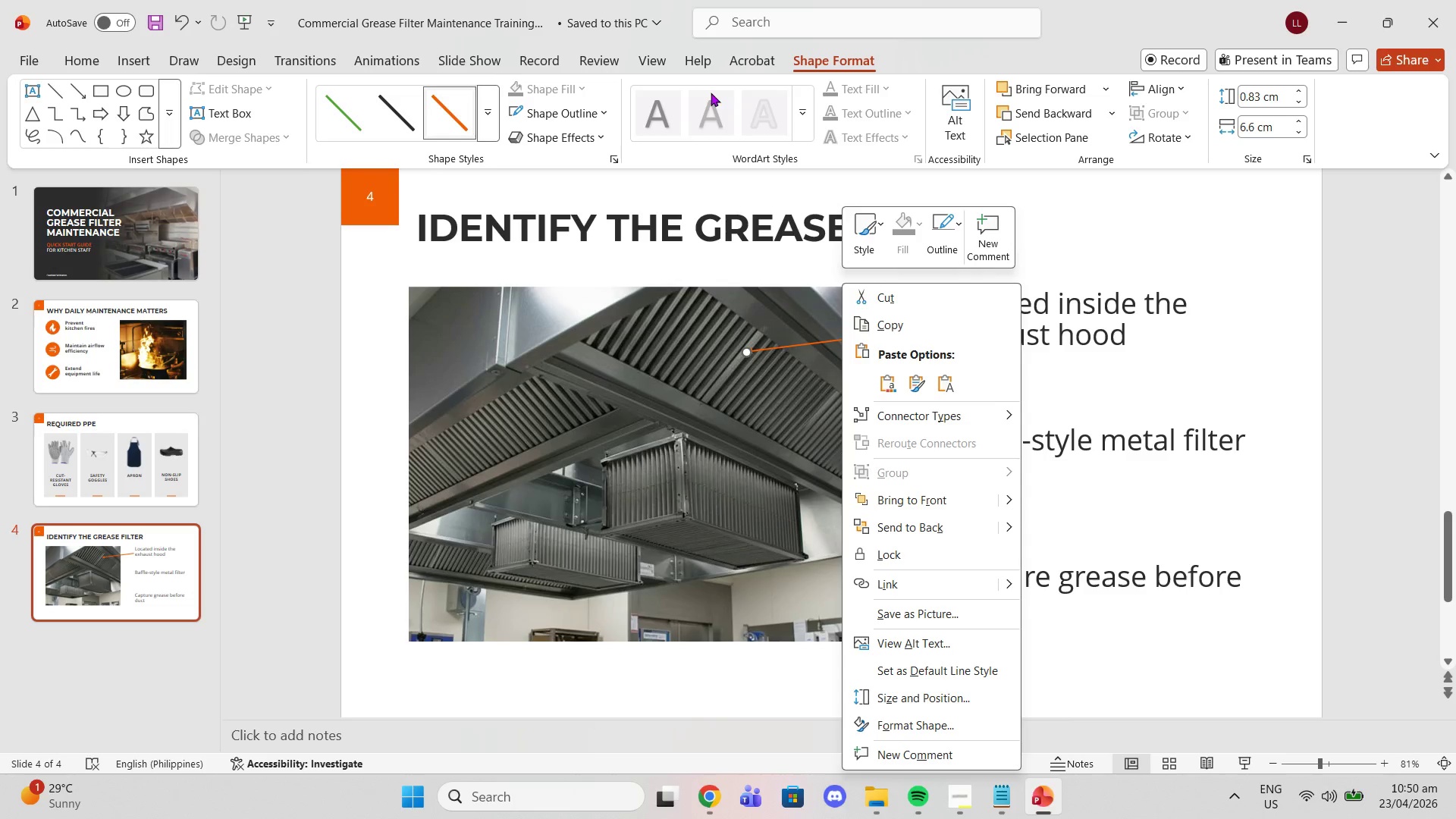 
wait(6.64)
 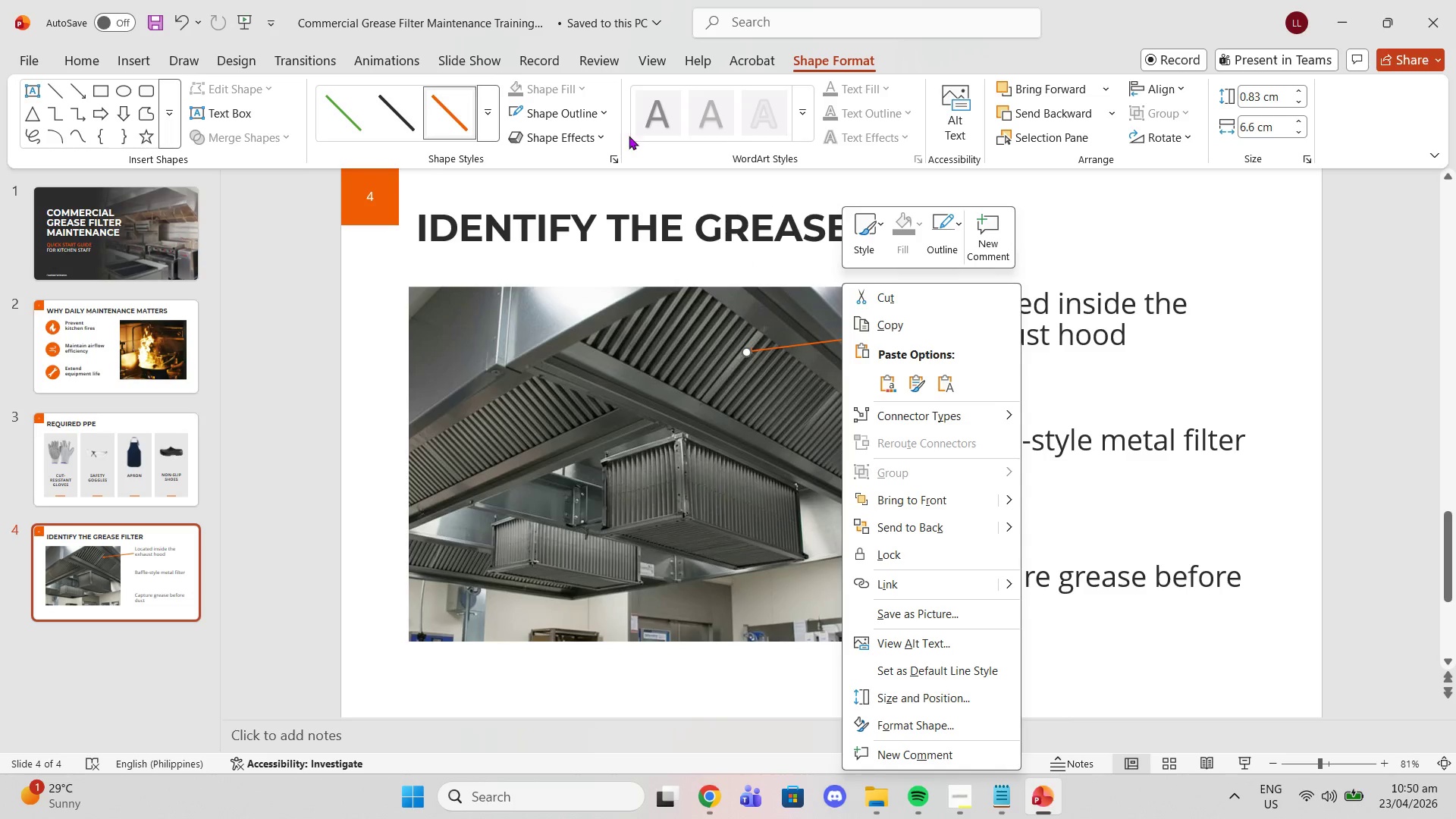 
left_click([596, 116])
 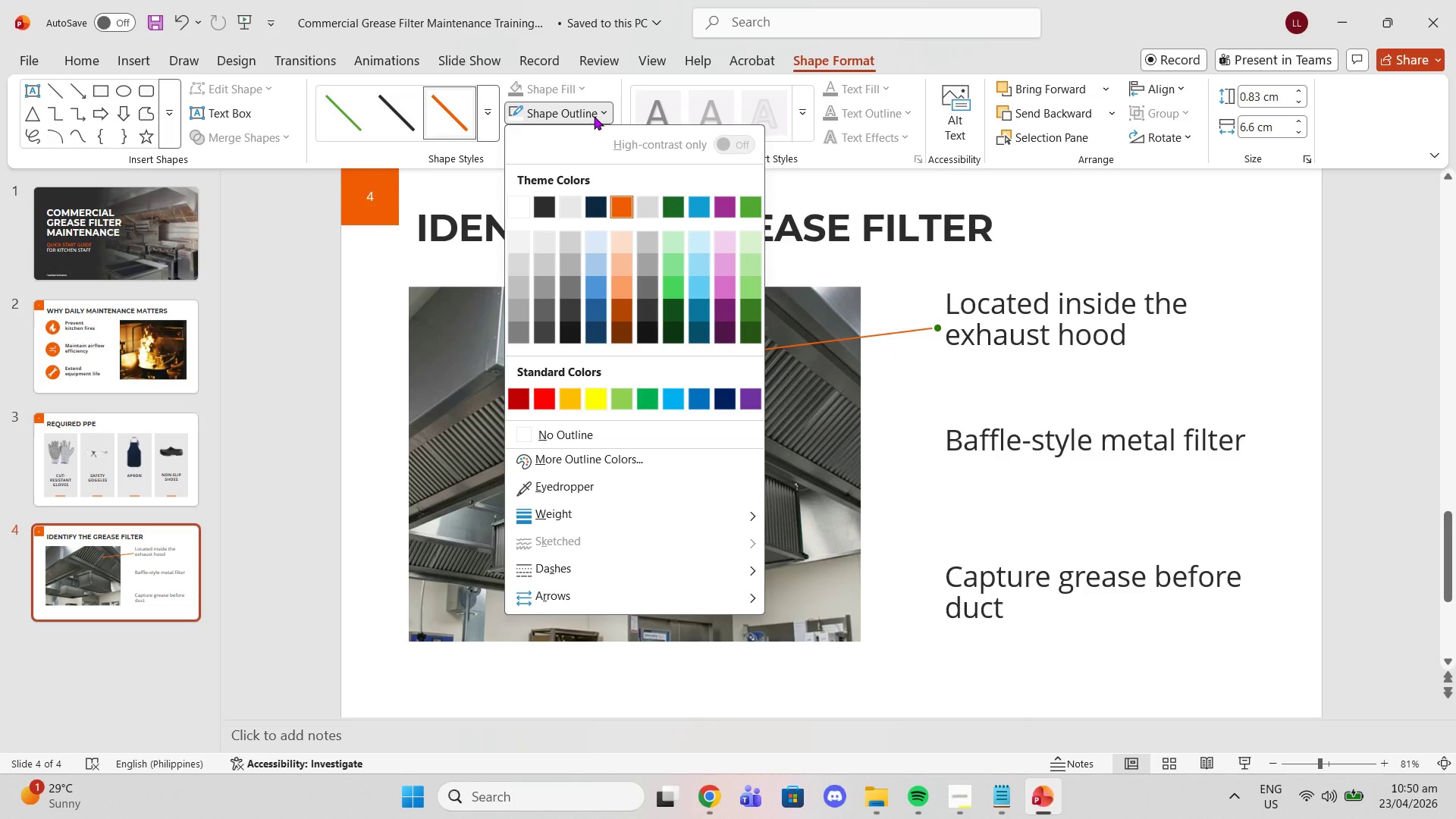 
left_click([594, 116])
 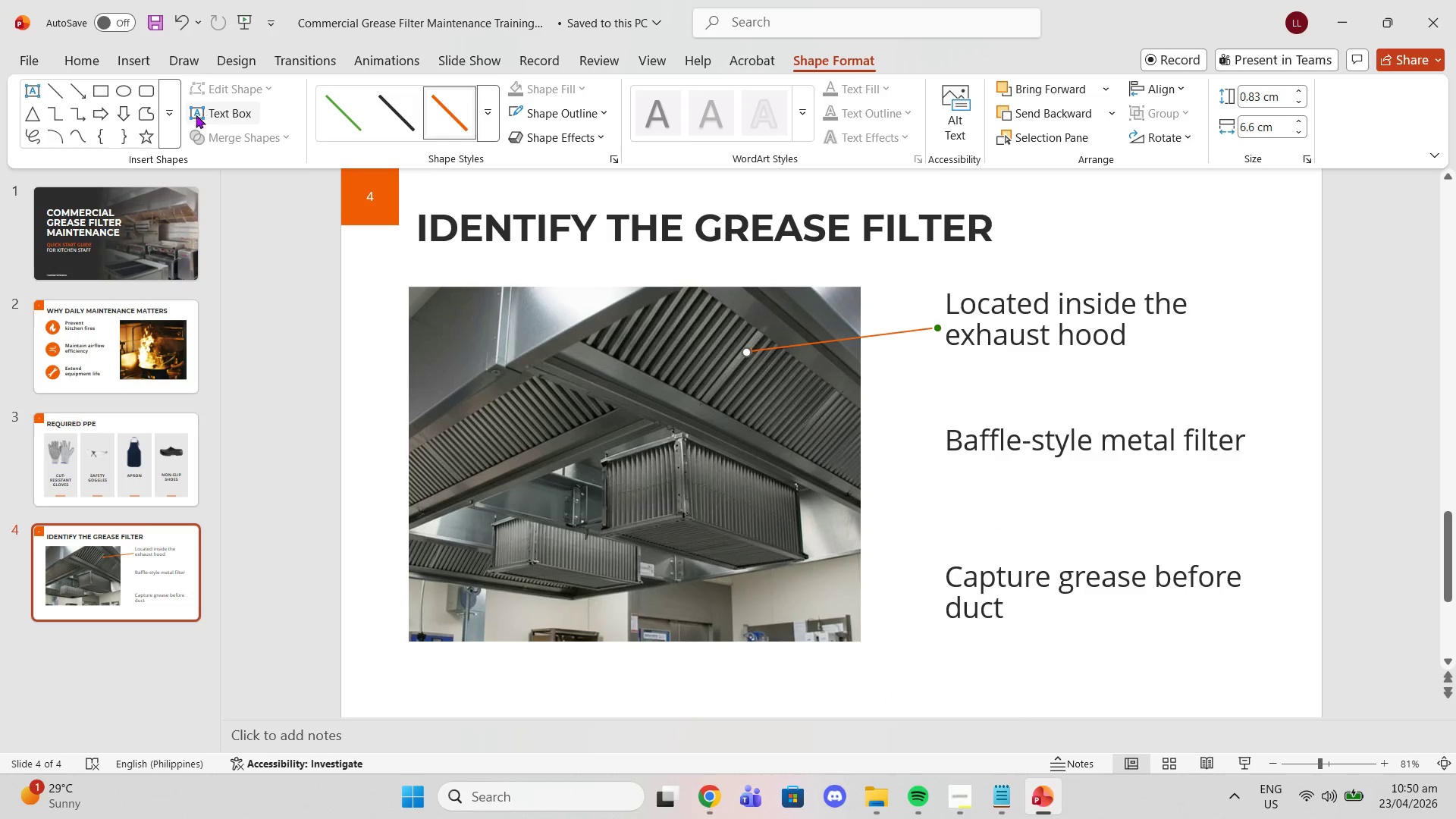 
left_click([177, 115])
 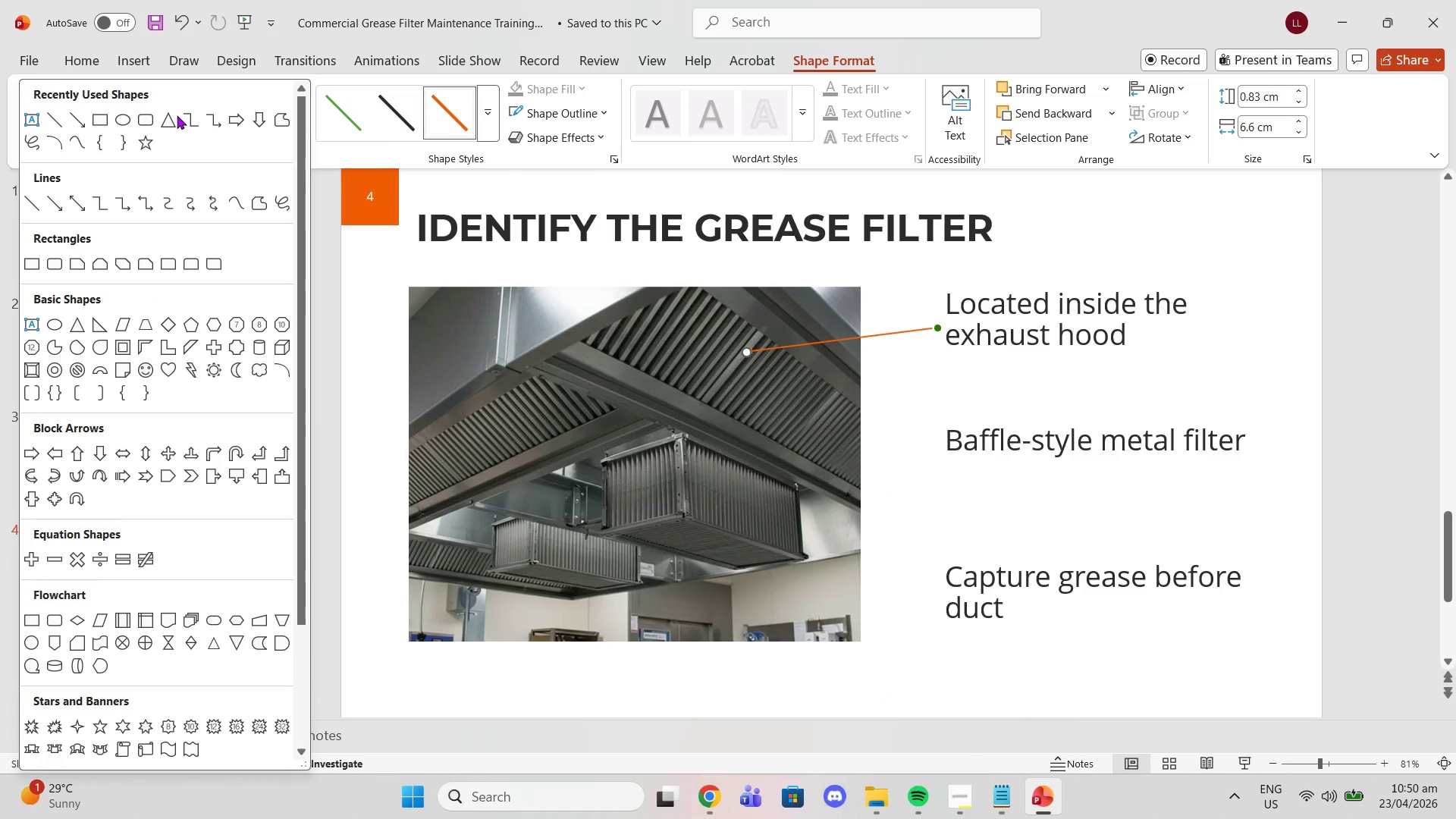 
left_click([1391, 378])
 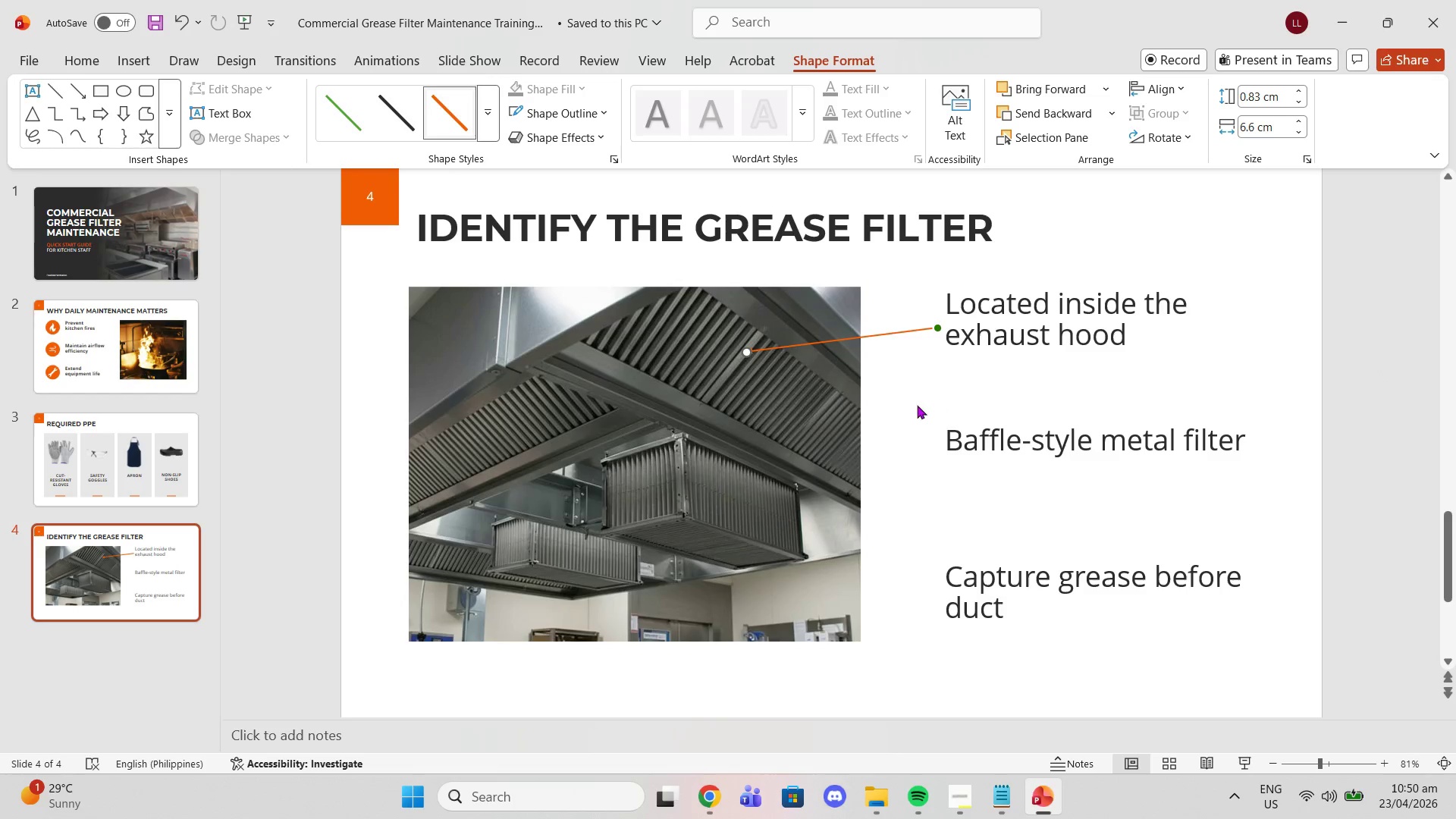 
left_click([916, 405])
 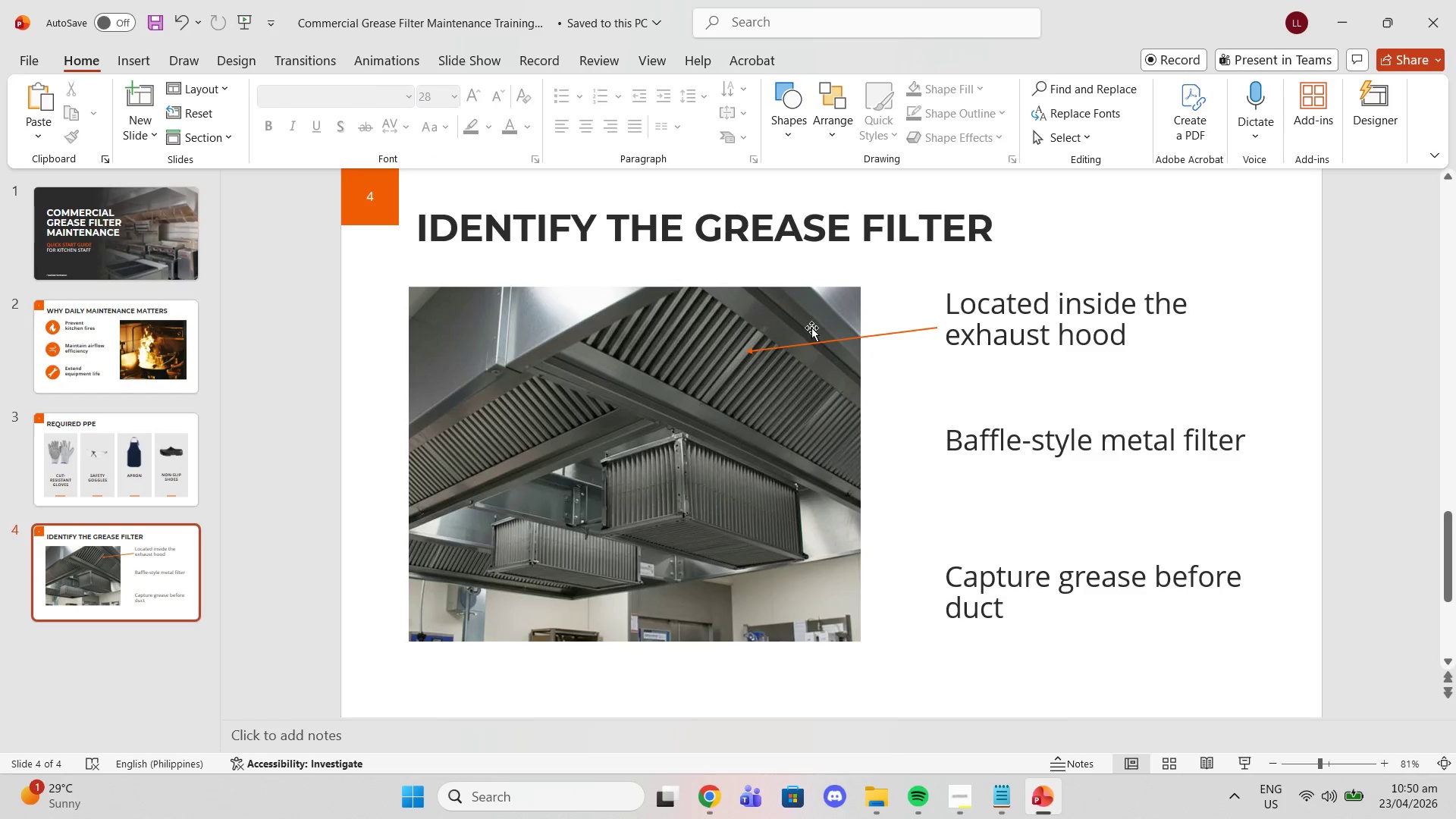 
left_click([817, 338])
 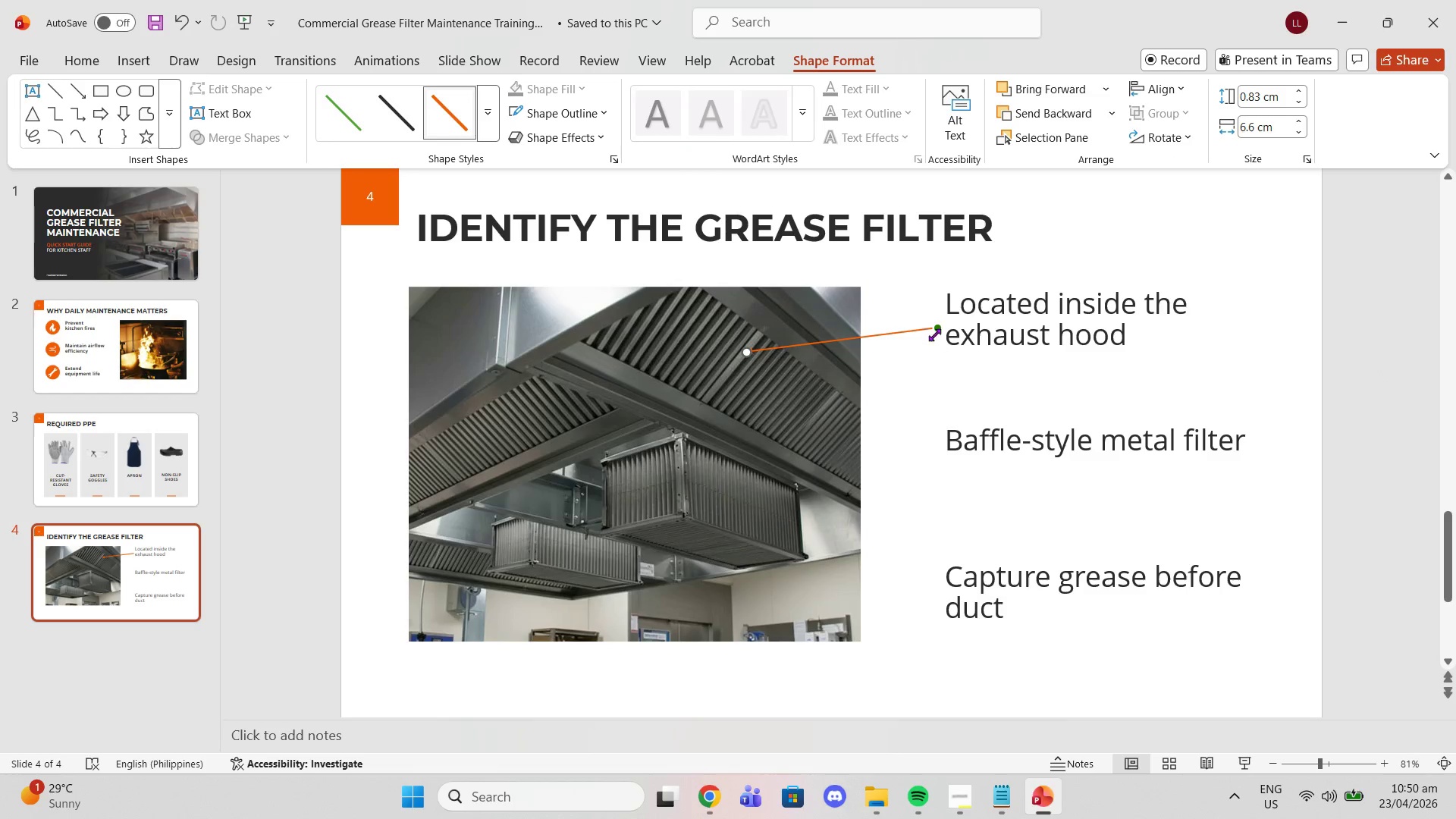 
key(Control+ControlLeft)
 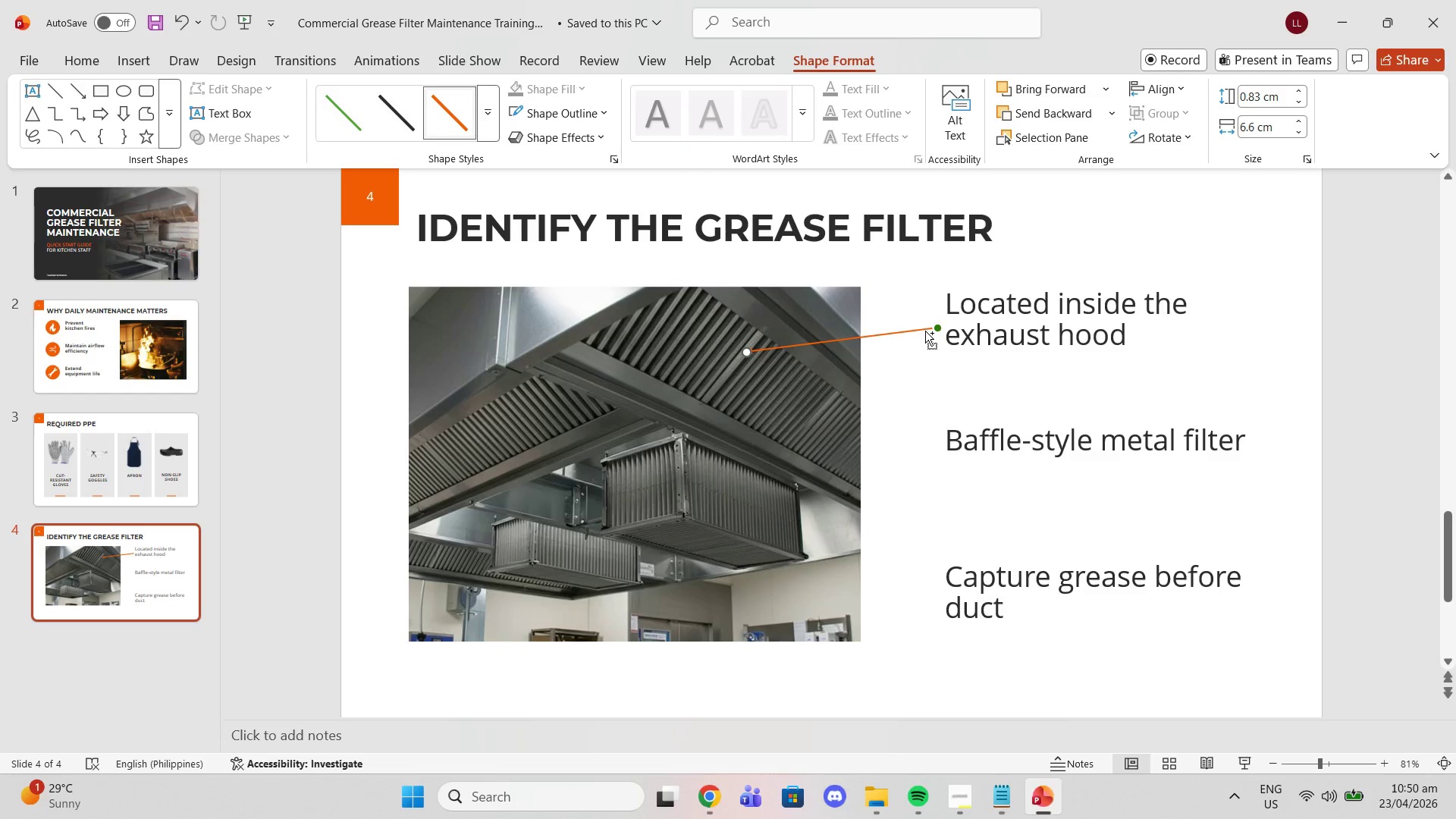 
key(Control+C)
 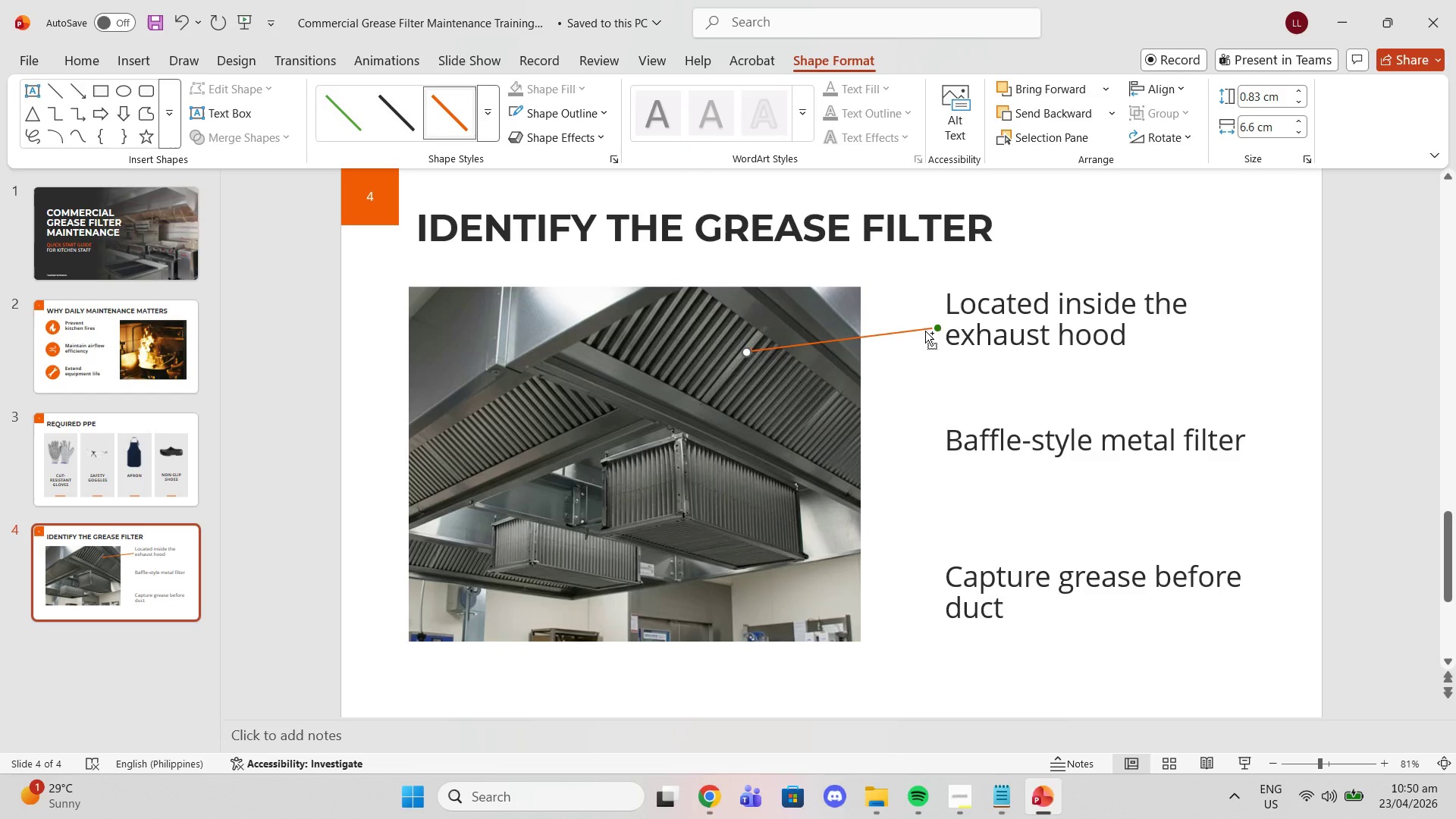 
key(Control+ControlLeft)
 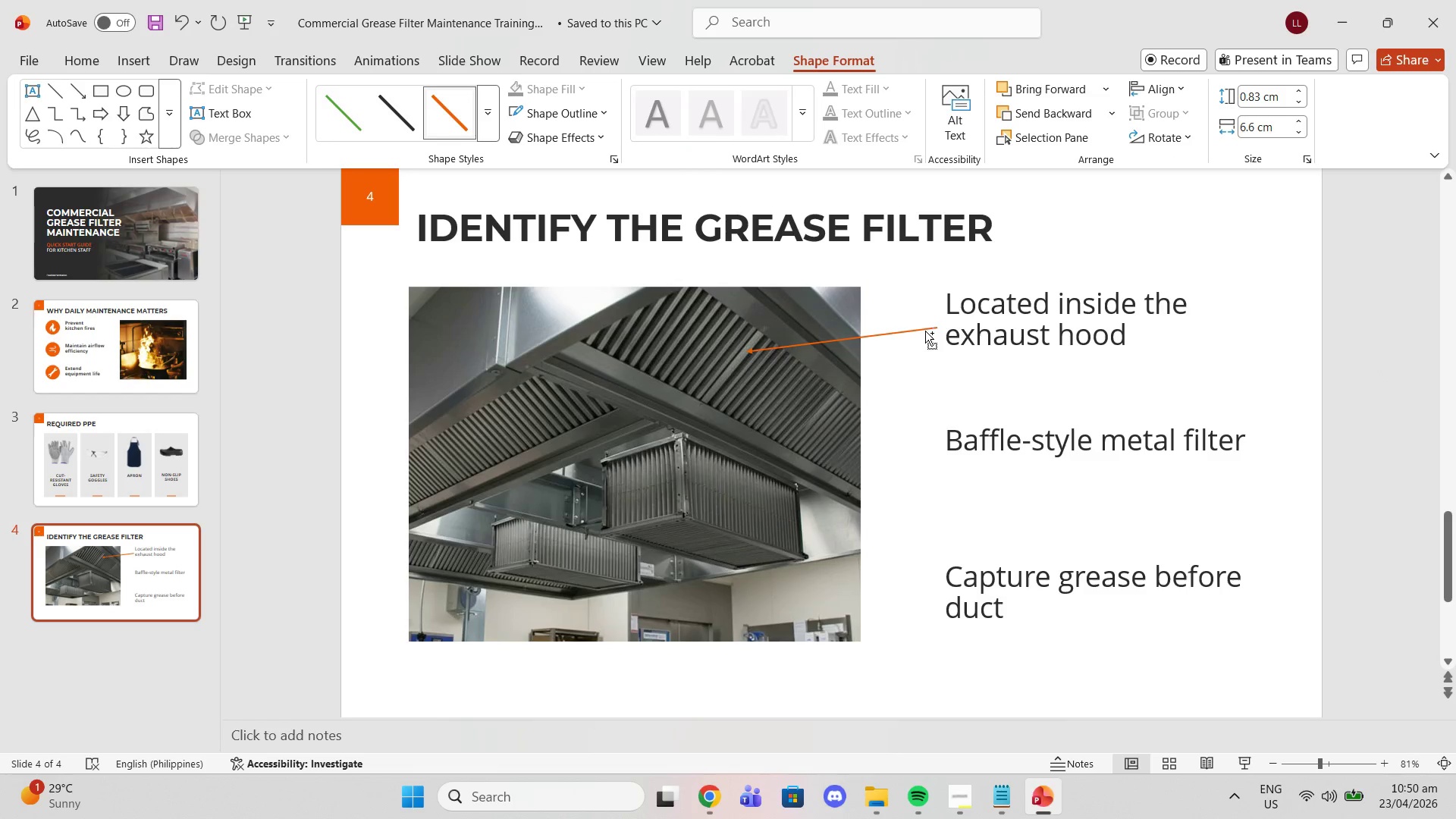 
key(Control+V)
 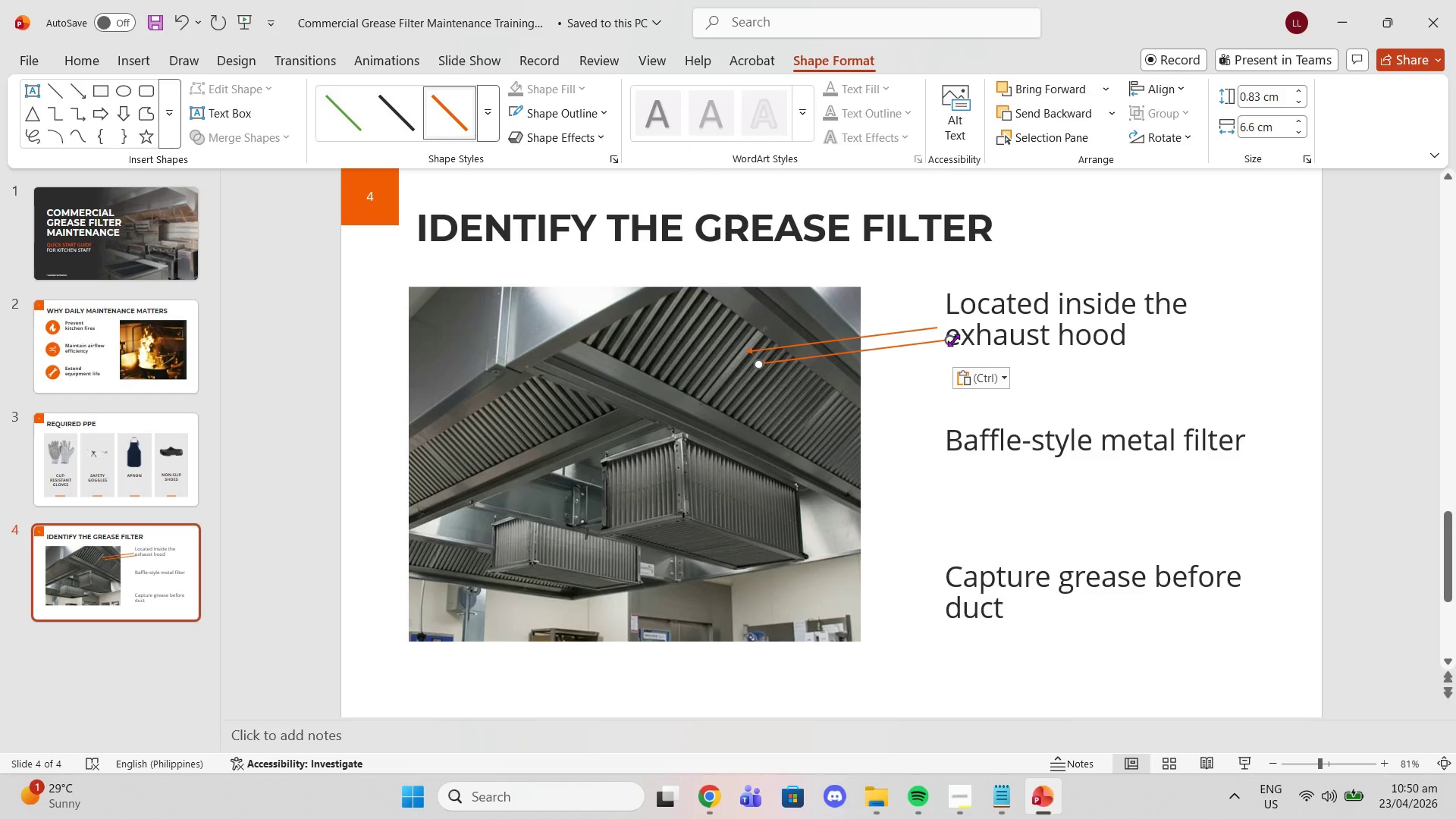 
left_click_drag(start_coordinate=[950, 340], to_coordinate=[937, 442])
 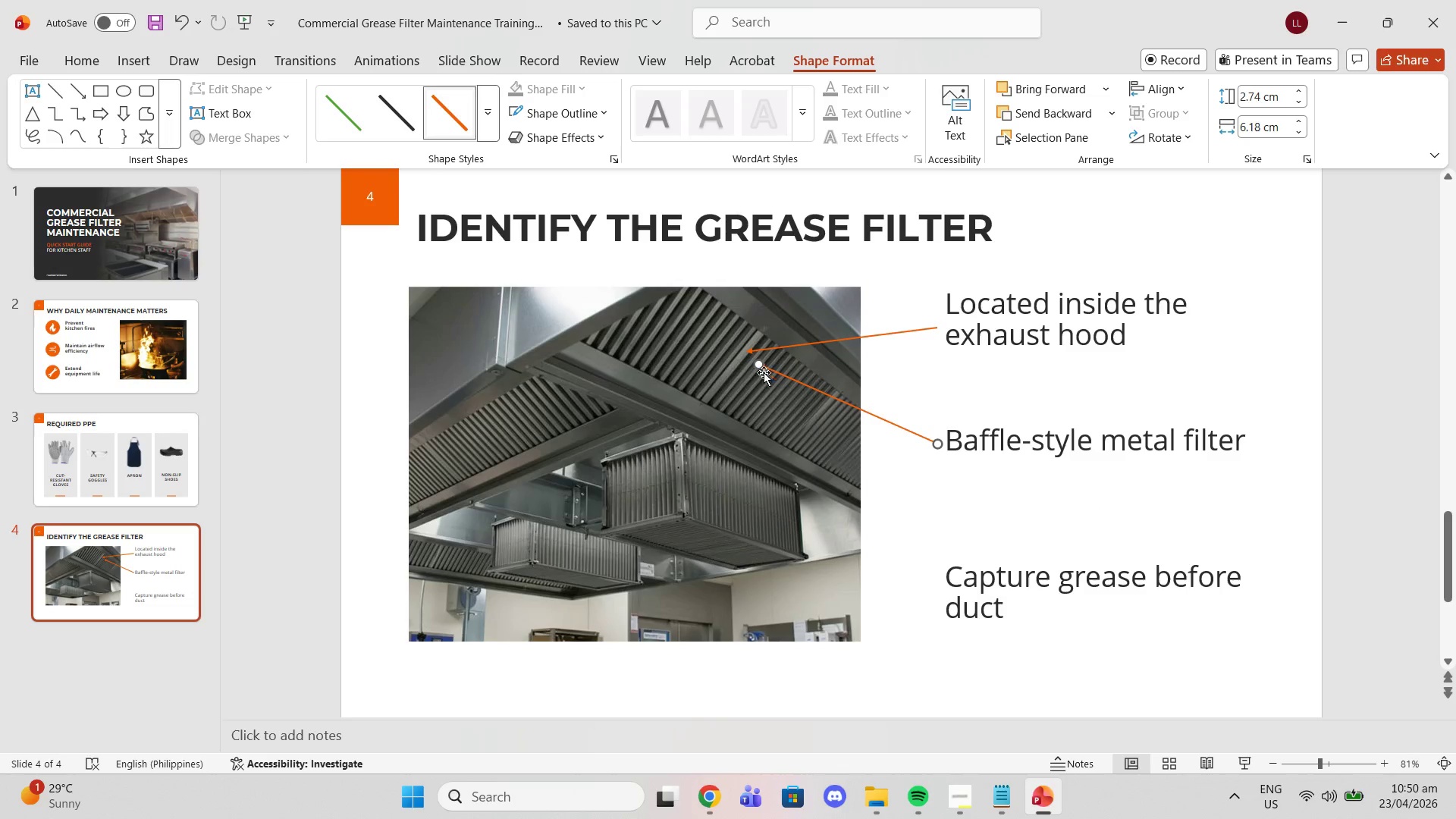 
left_click_drag(start_coordinate=[755, 369], to_coordinate=[761, 370])
 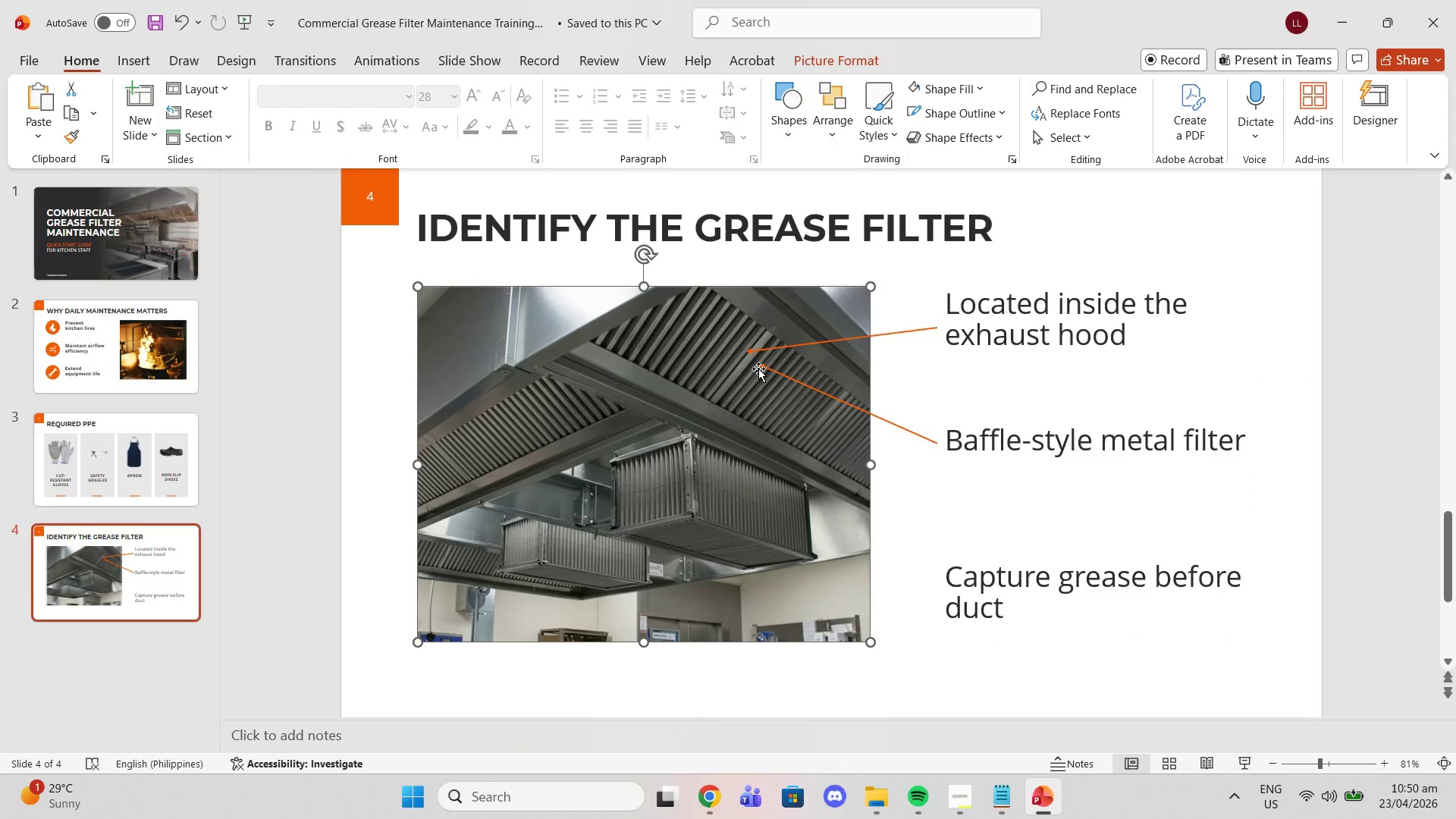 
key(Control+Z)
 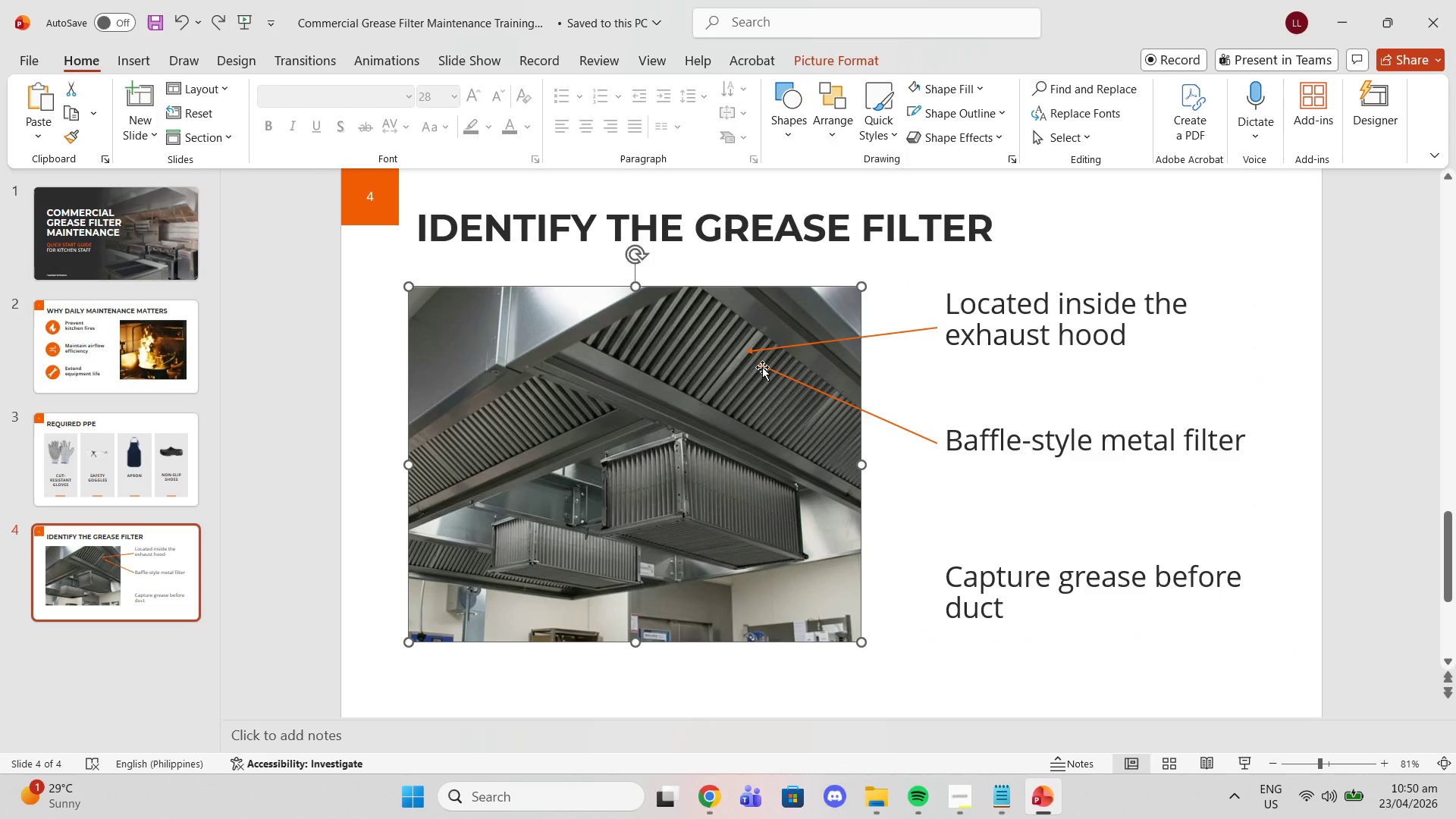 
left_click_drag(start_coordinate=[761, 366], to_coordinate=[764, 405])
 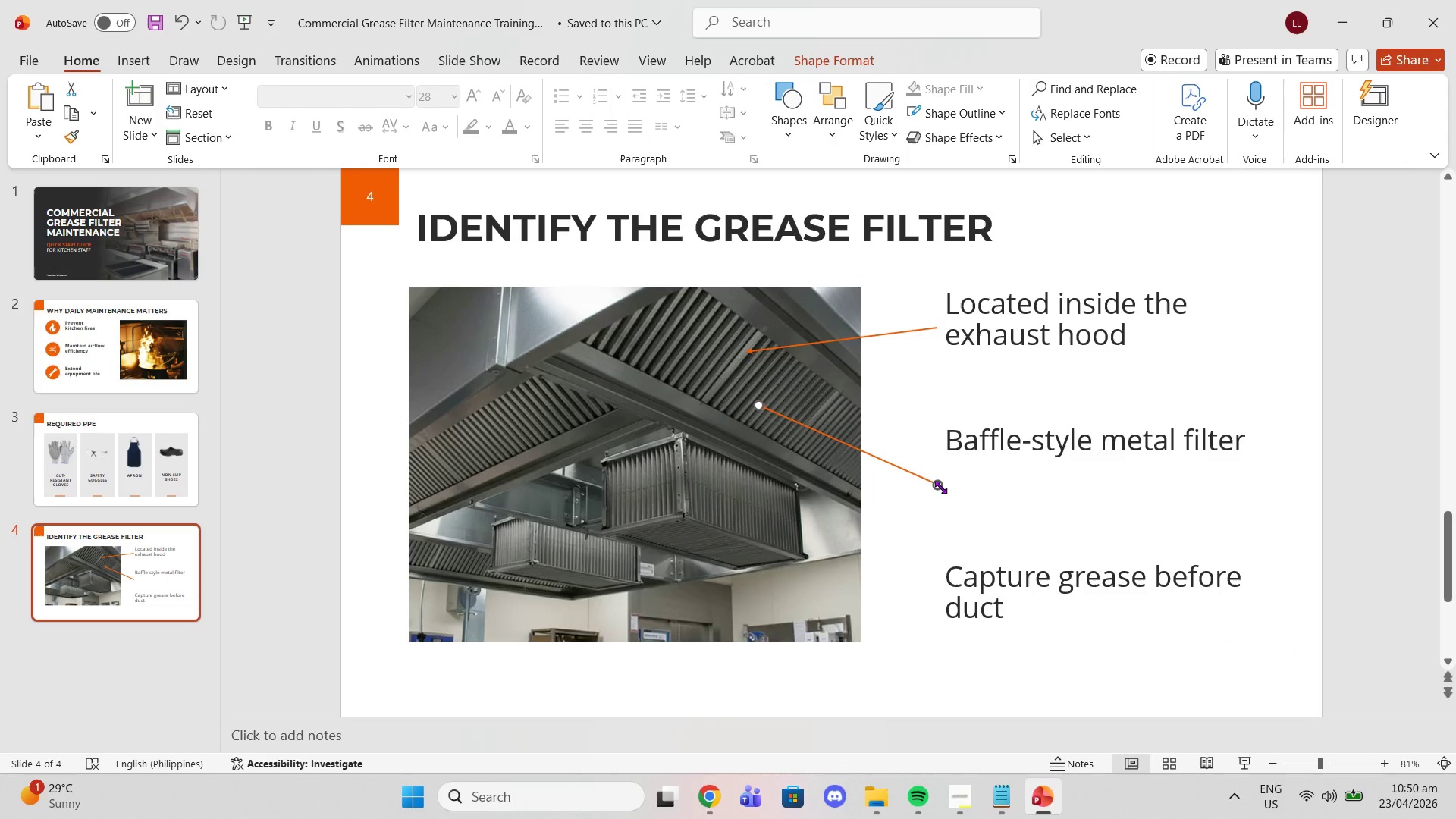 
left_click_drag(start_coordinate=[938, 487], to_coordinate=[937, 444])
 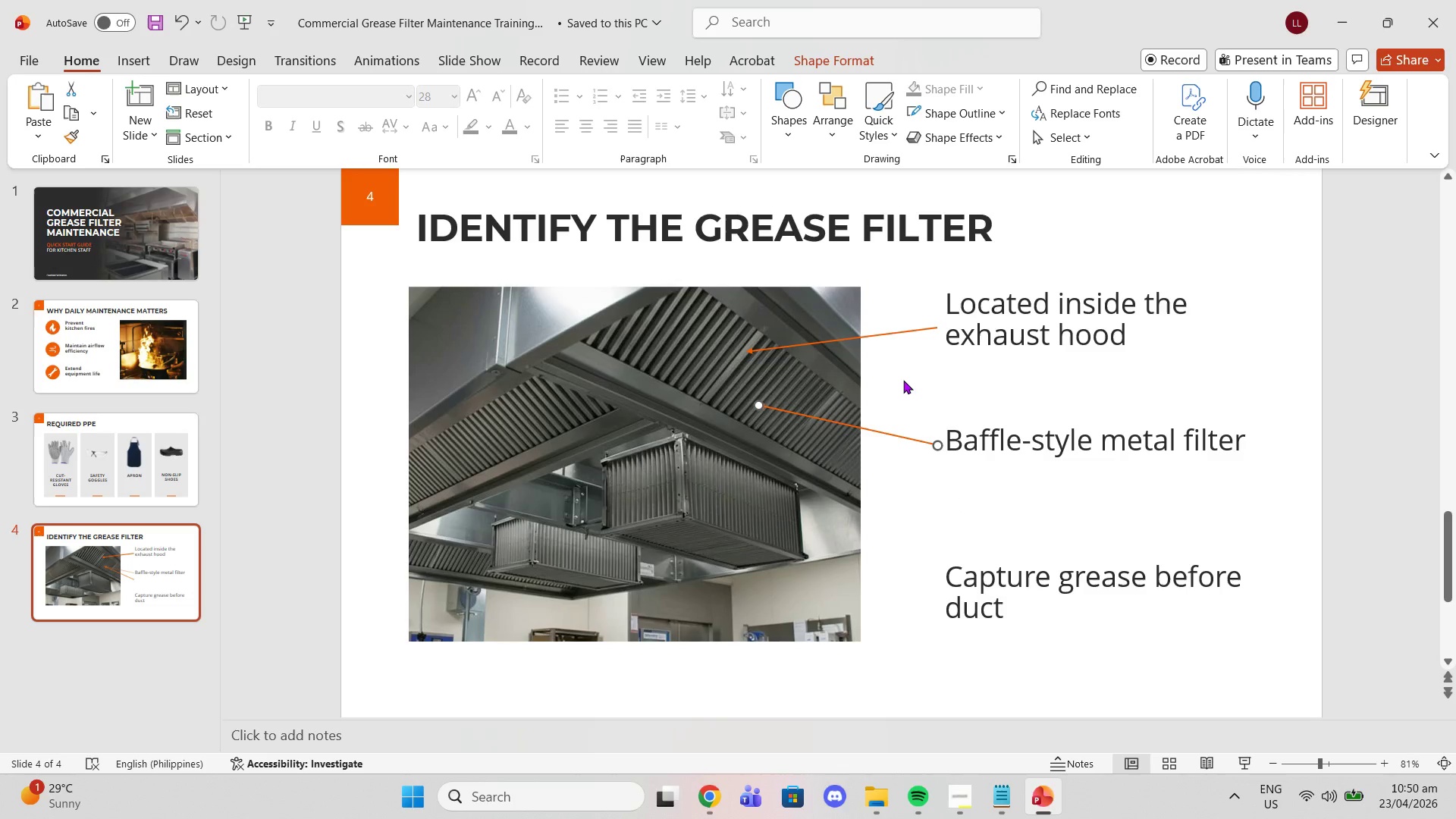 
left_click([902, 378])
 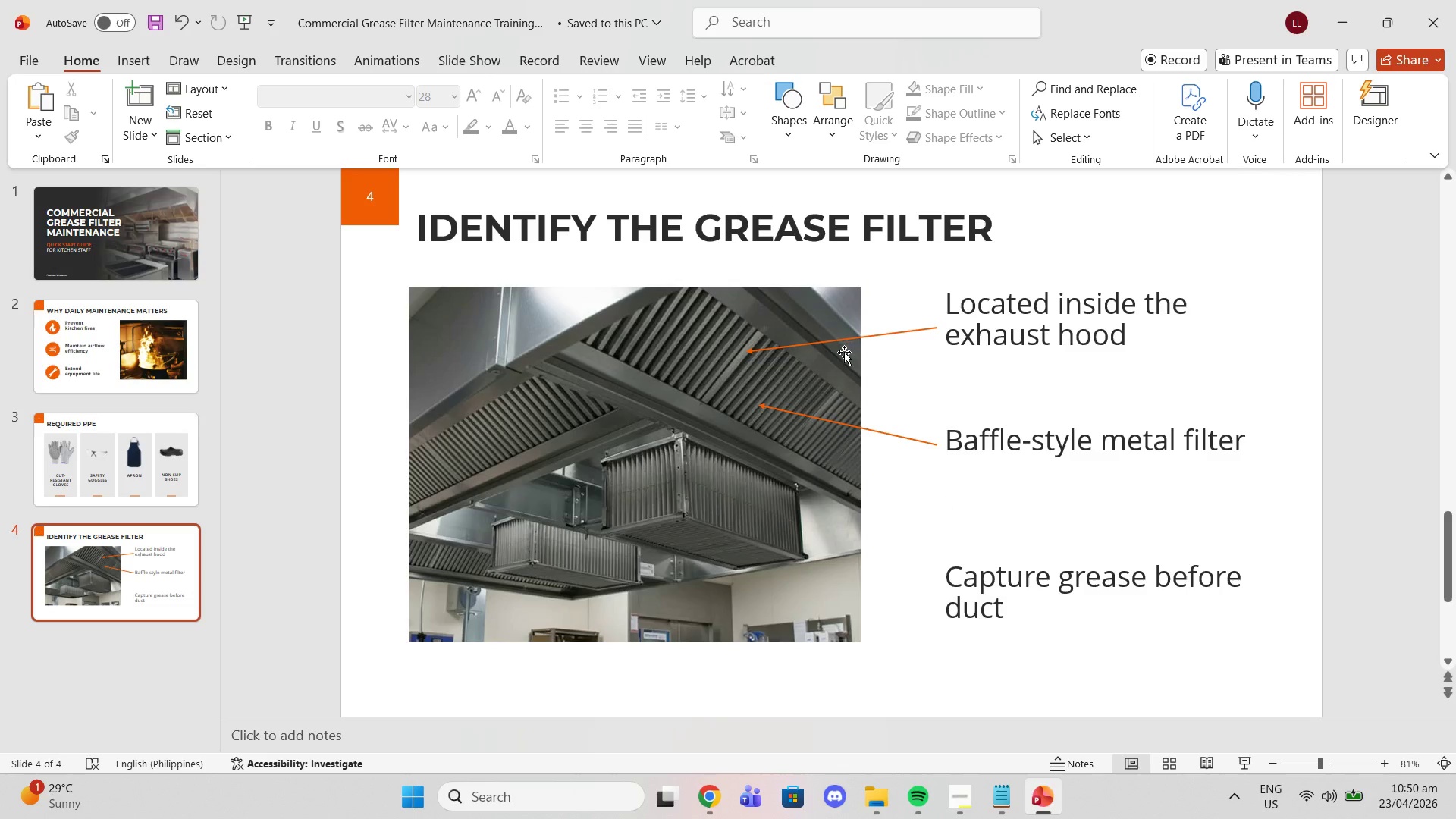 
left_click([836, 342])
 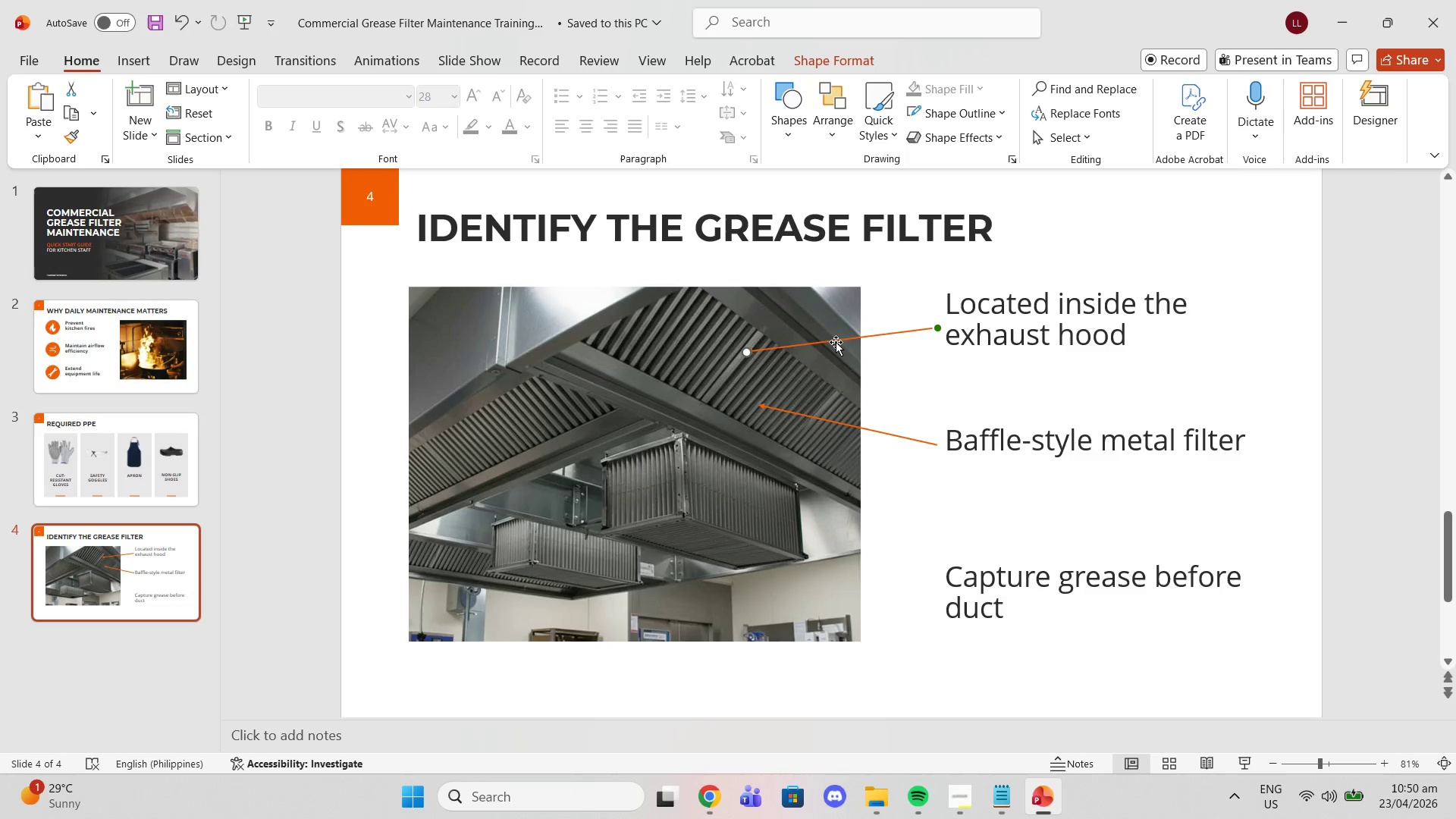 
key(Control+C)
 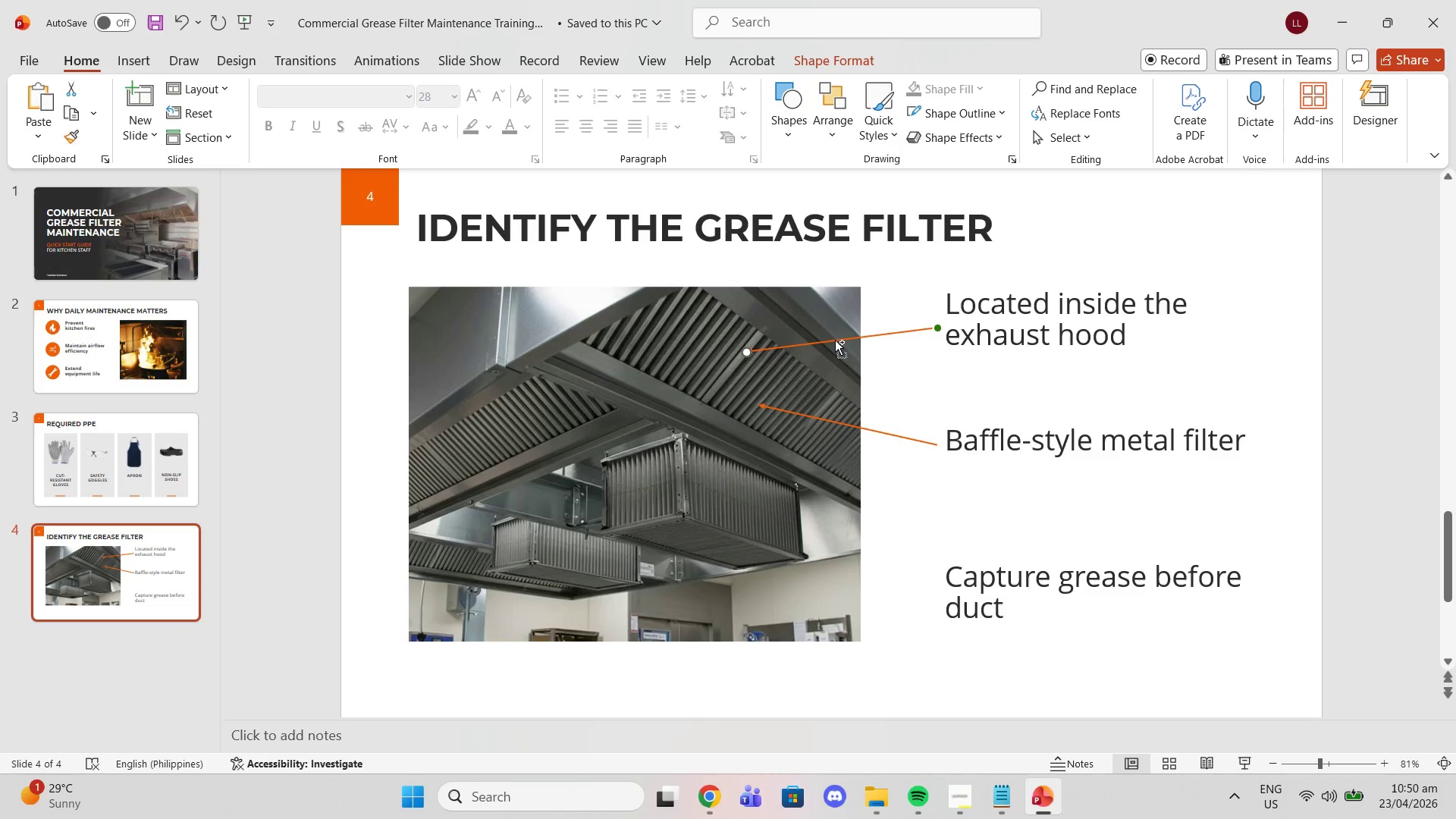 
key(Control+ControlLeft)
 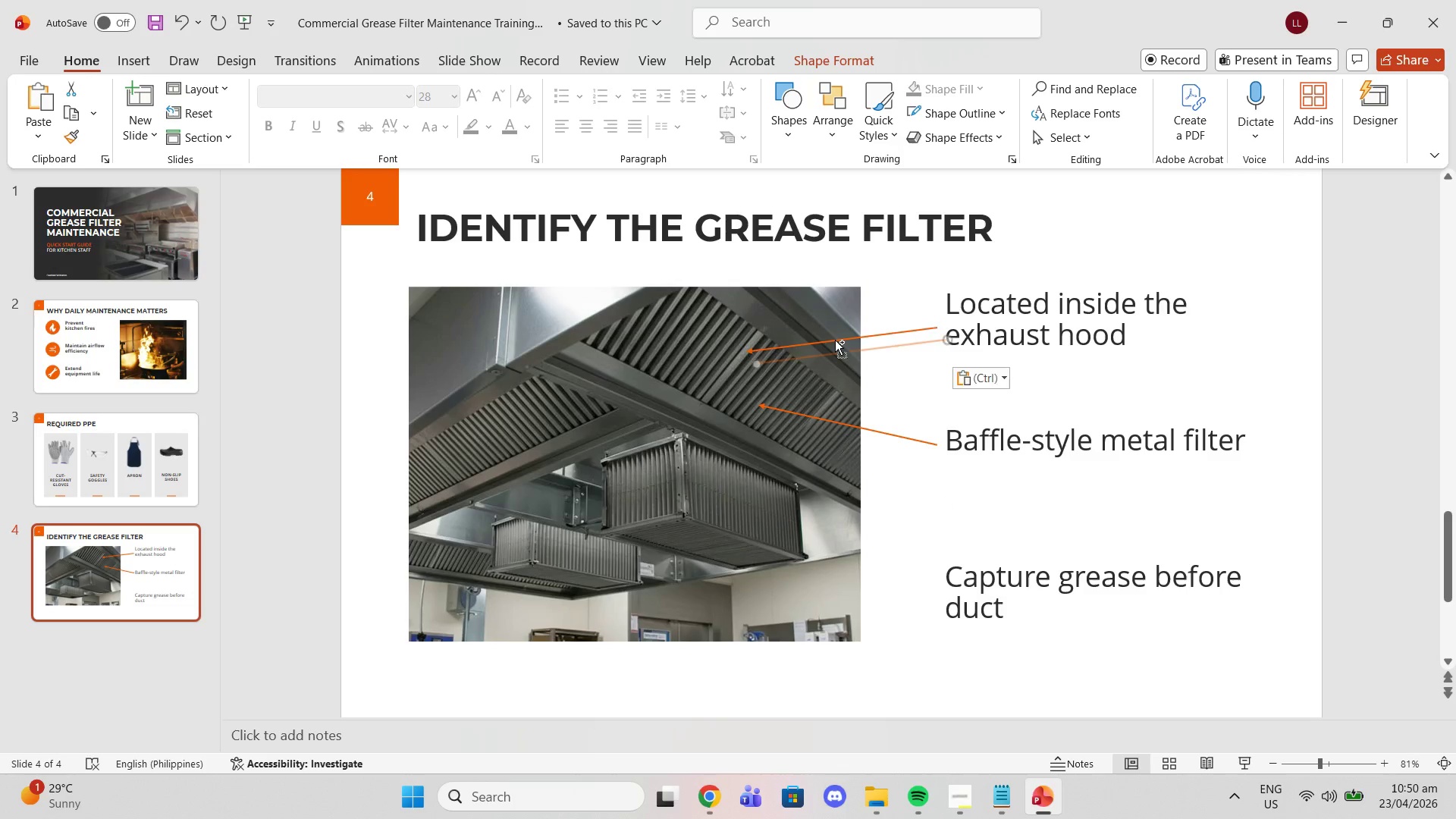 
key(Control+V)
 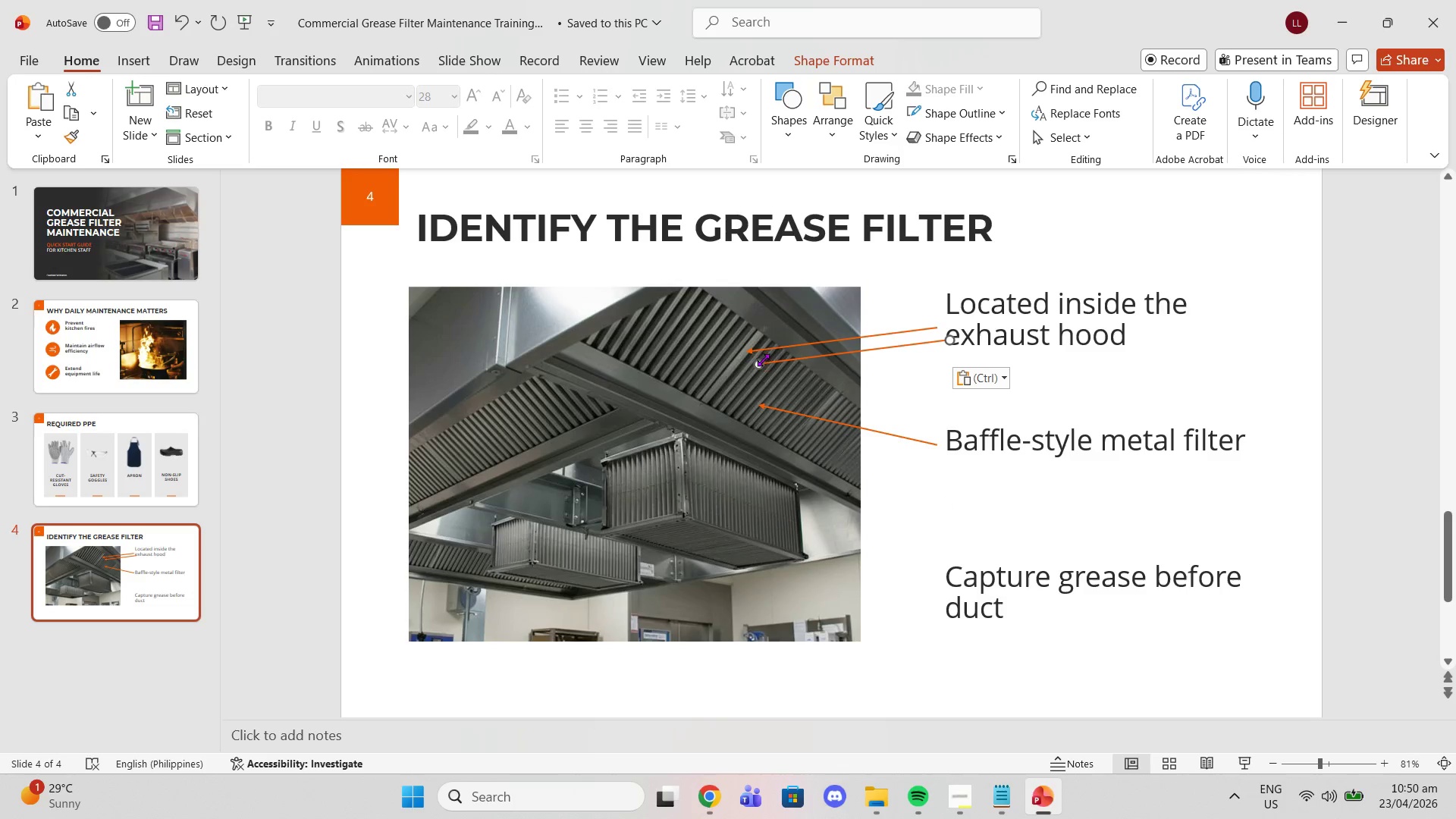 
left_click_drag(start_coordinate=[761, 362], to_coordinate=[795, 445])
 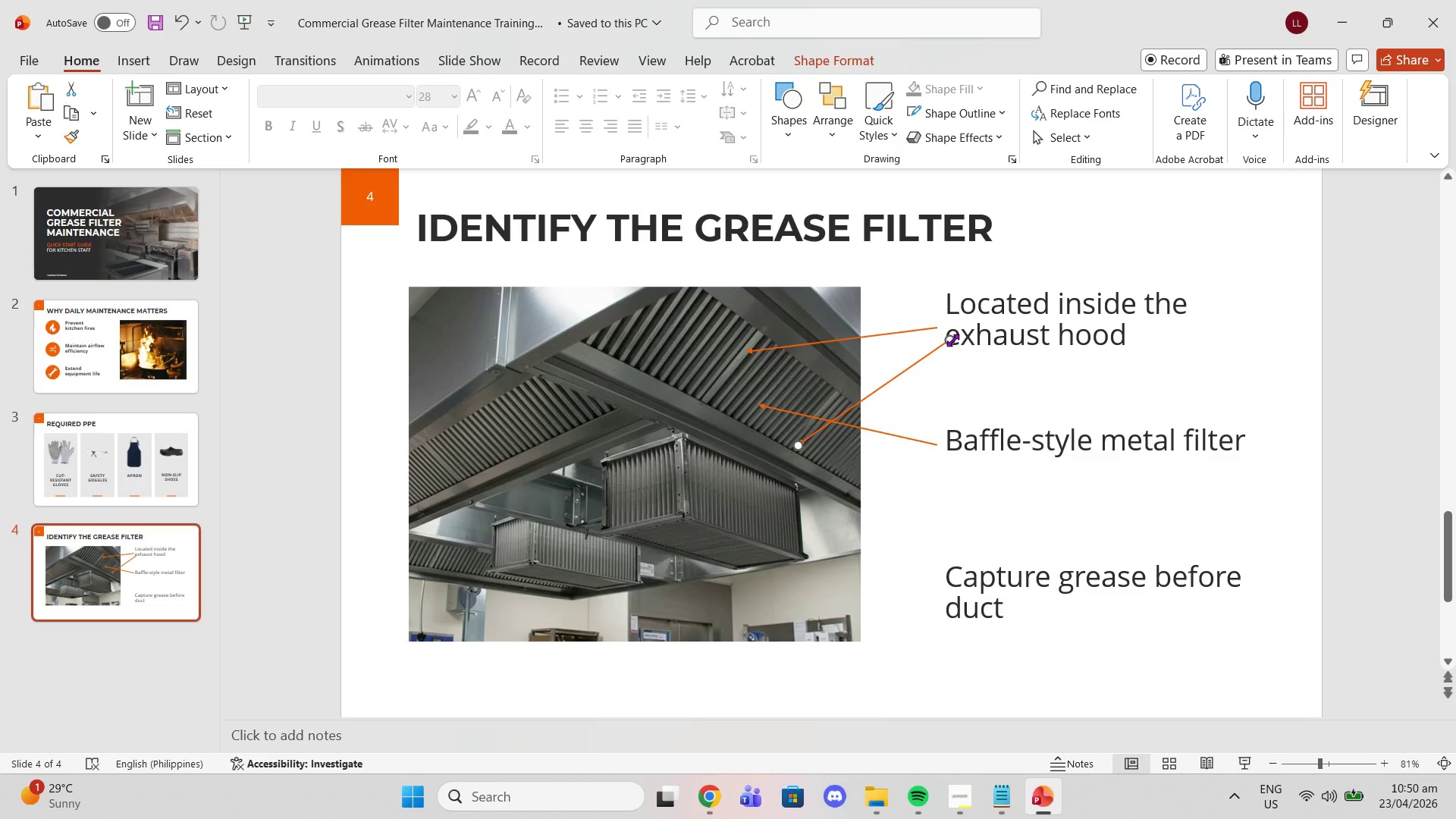 
left_click_drag(start_coordinate=[951, 339], to_coordinate=[936, 602])
 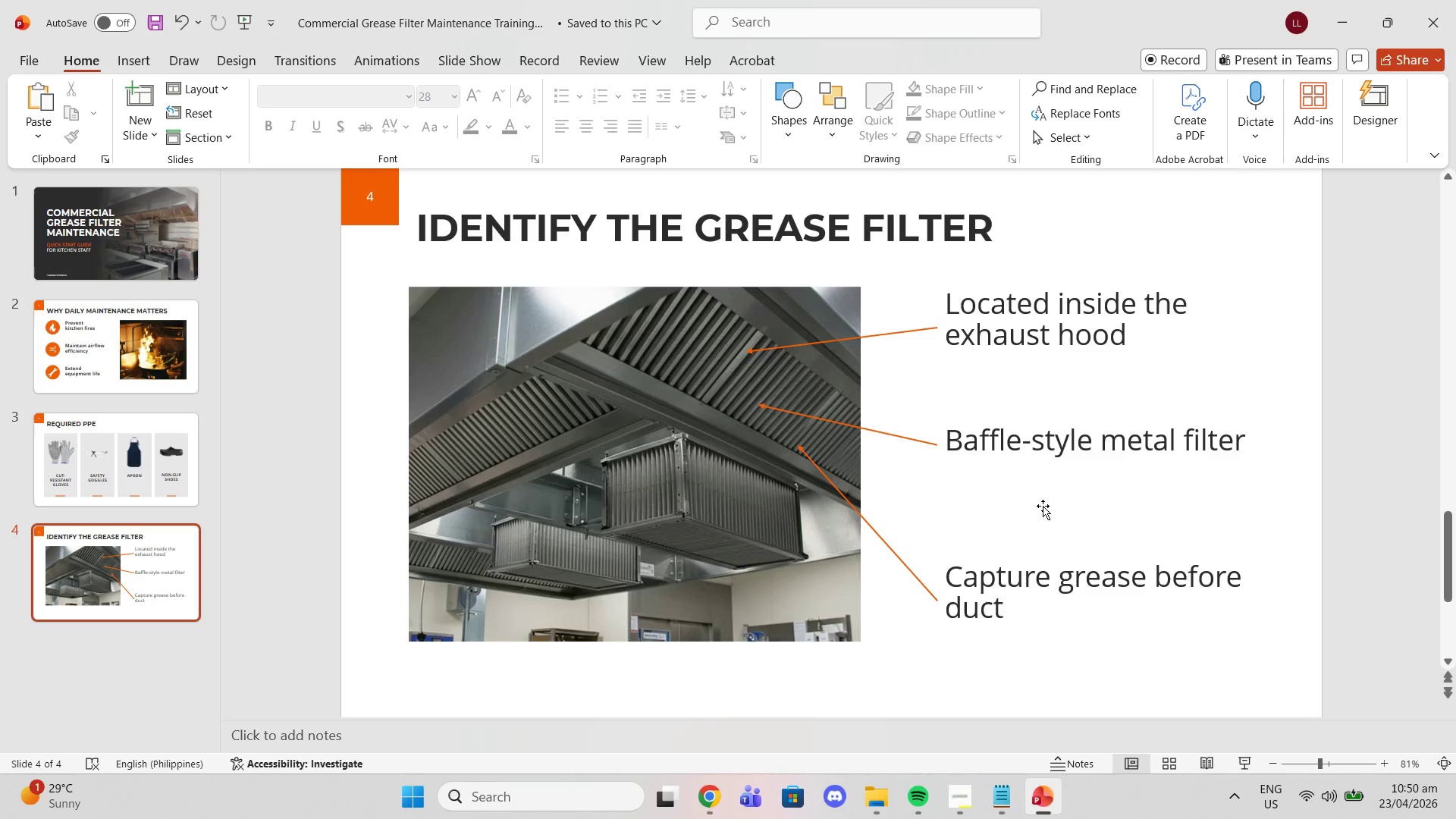 
left_click([1455, 395])
 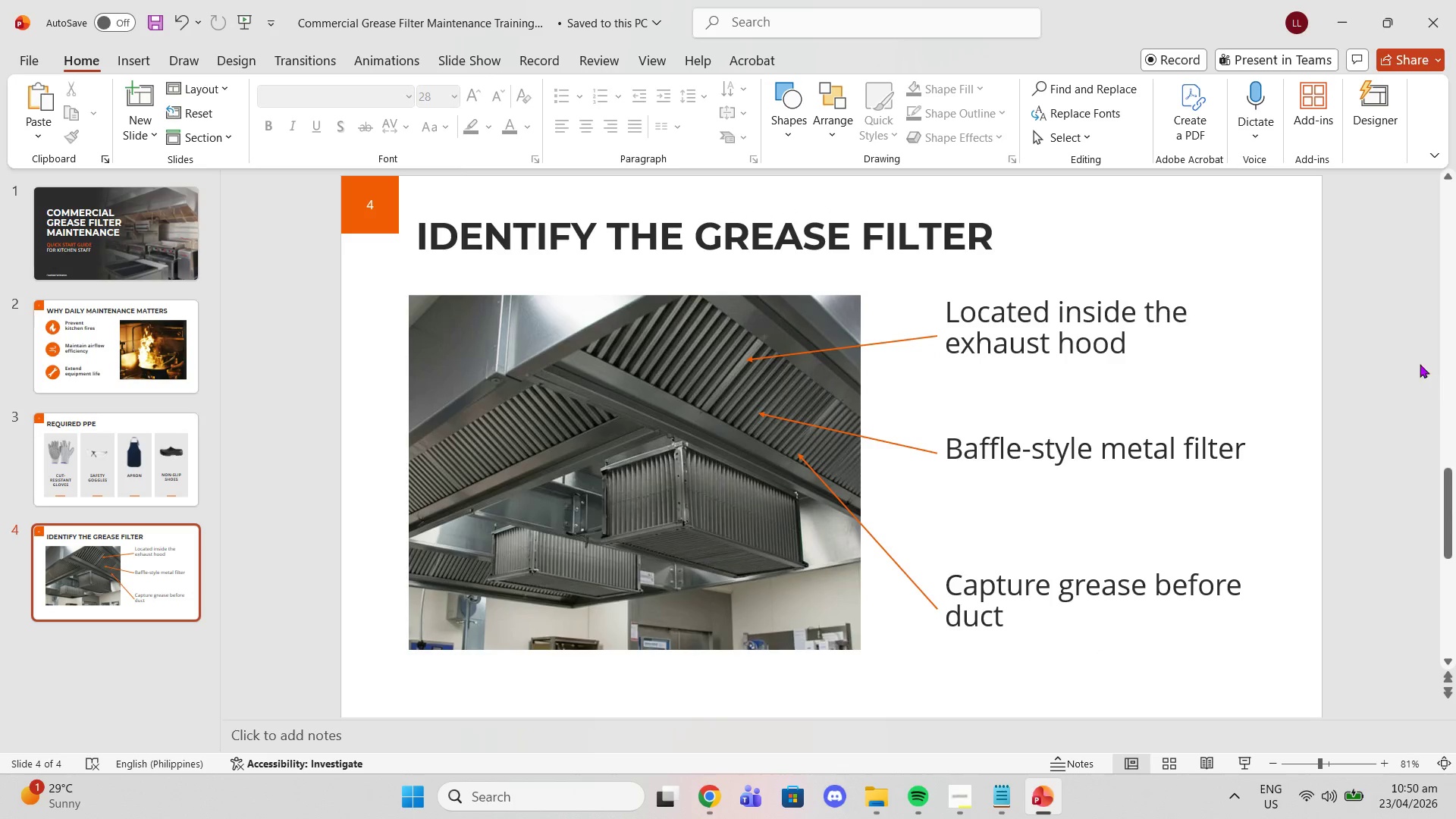 
left_click([1404, 356])
 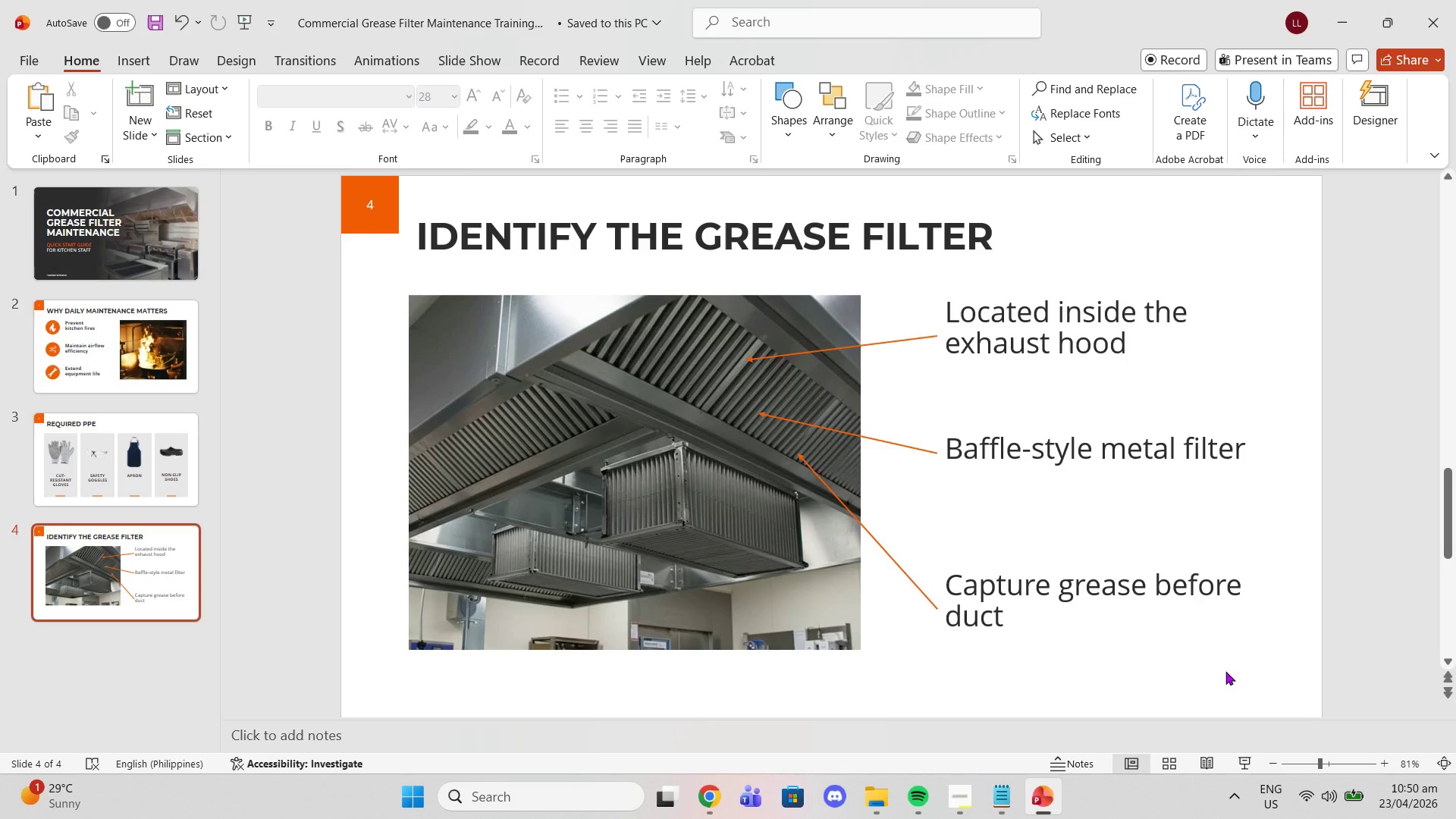 
mouse_move([1134, 744])
 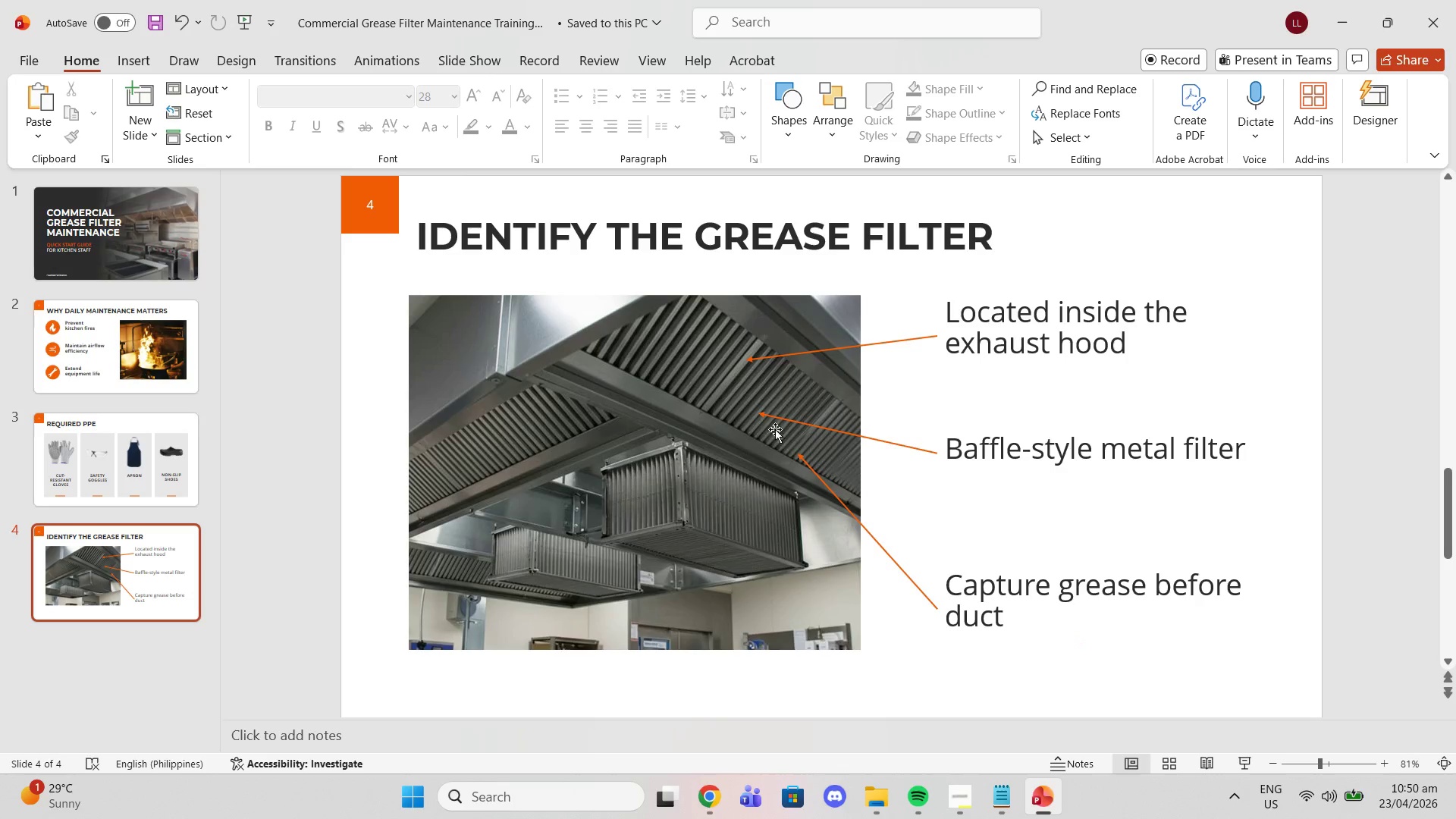 
wait(5.18)
 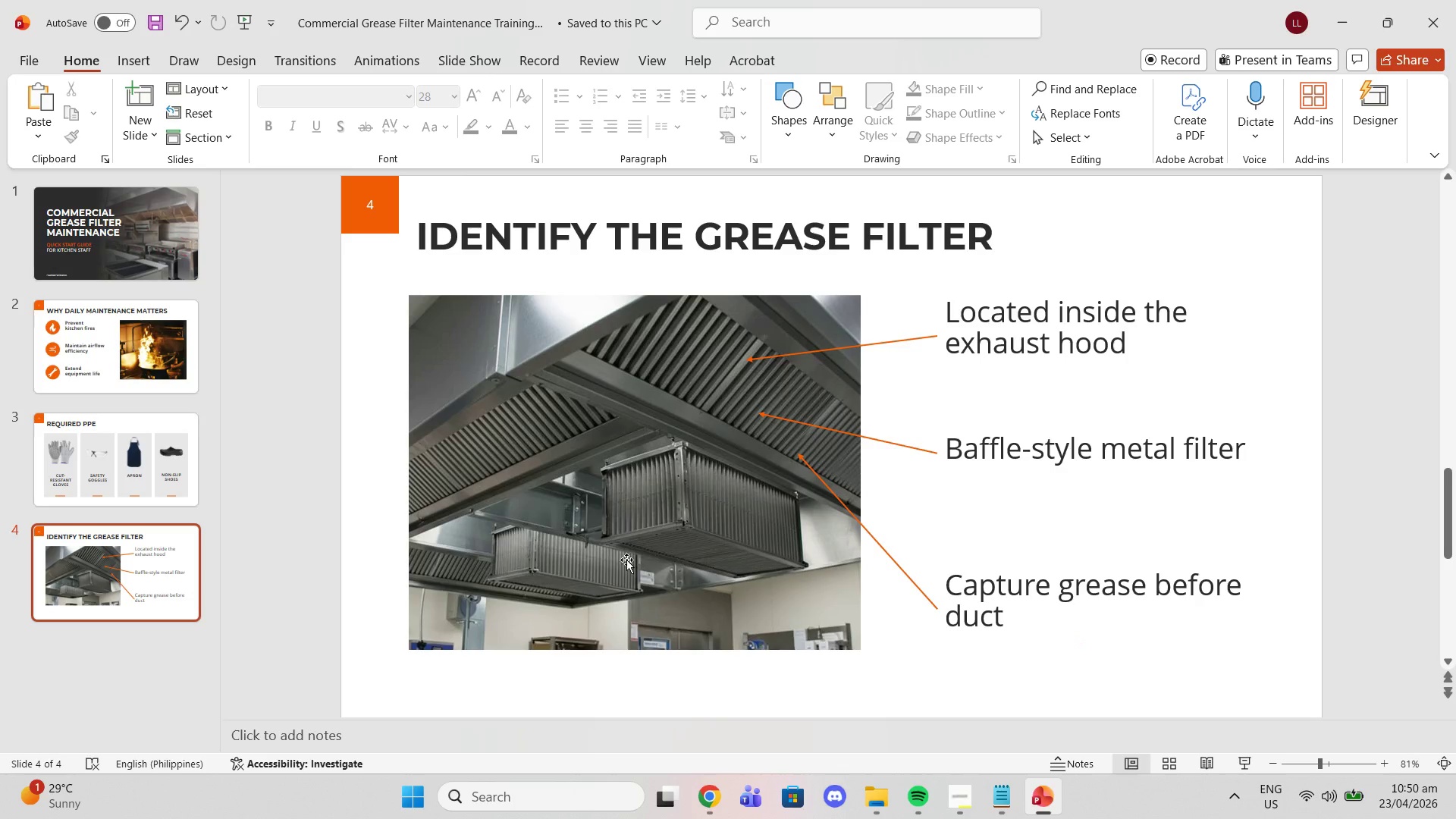 
left_click_drag(start_coordinate=[761, 413], to_coordinate=[761, 406])
 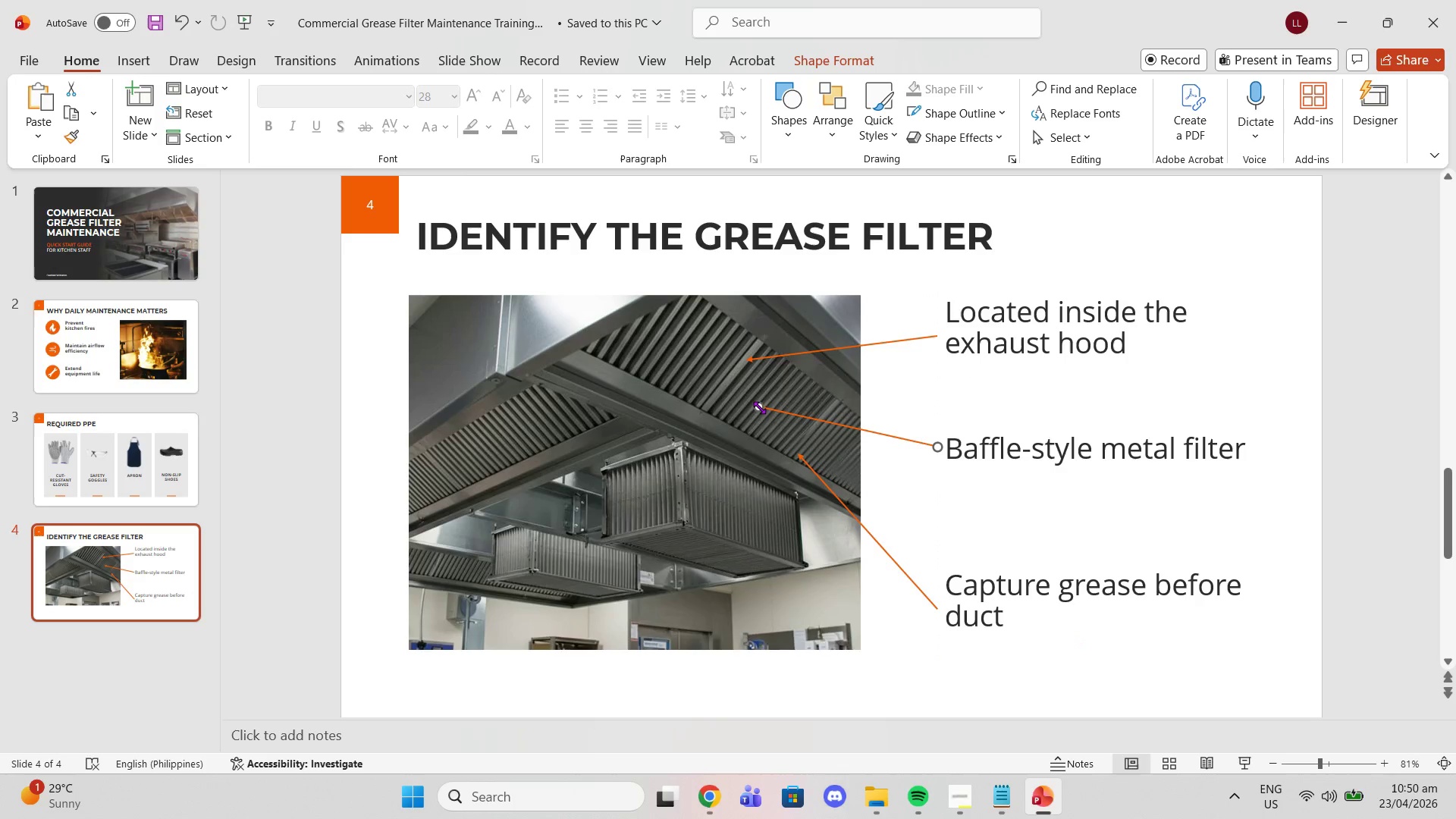 
left_click([759, 407])
 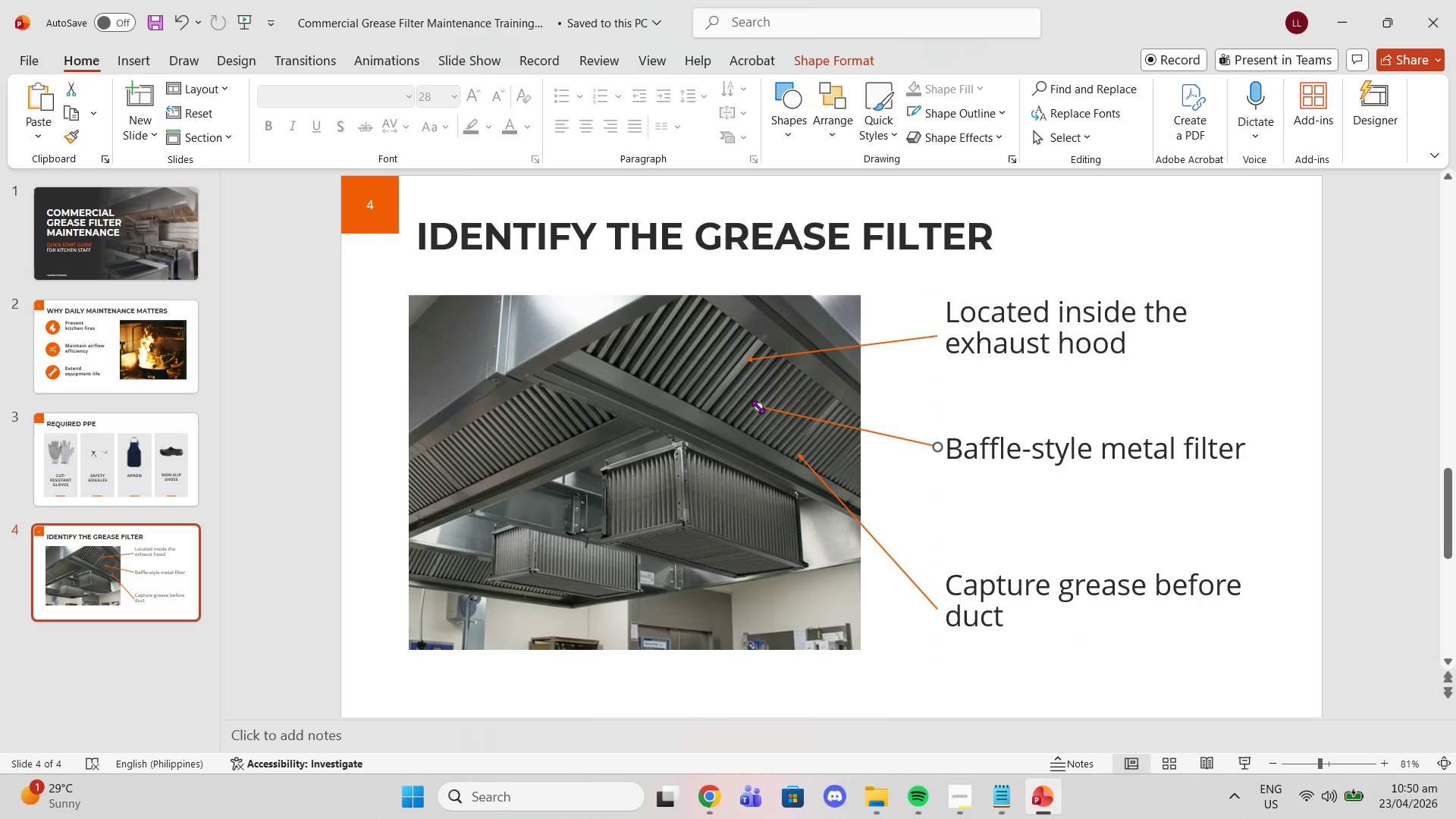 
left_click_drag(start_coordinate=[758, 406], to_coordinate=[773, 406])
 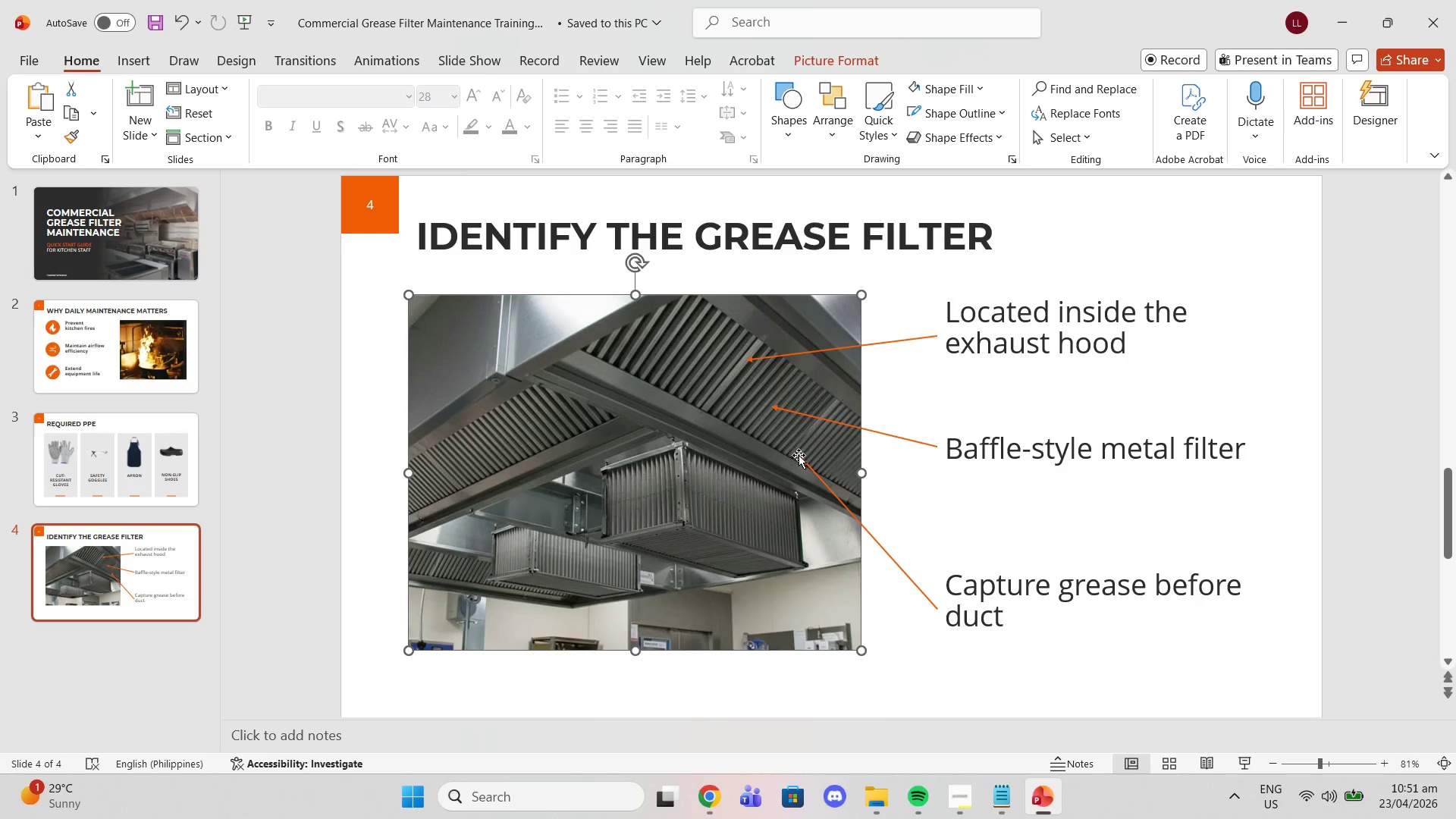 
double_click([799, 455])
 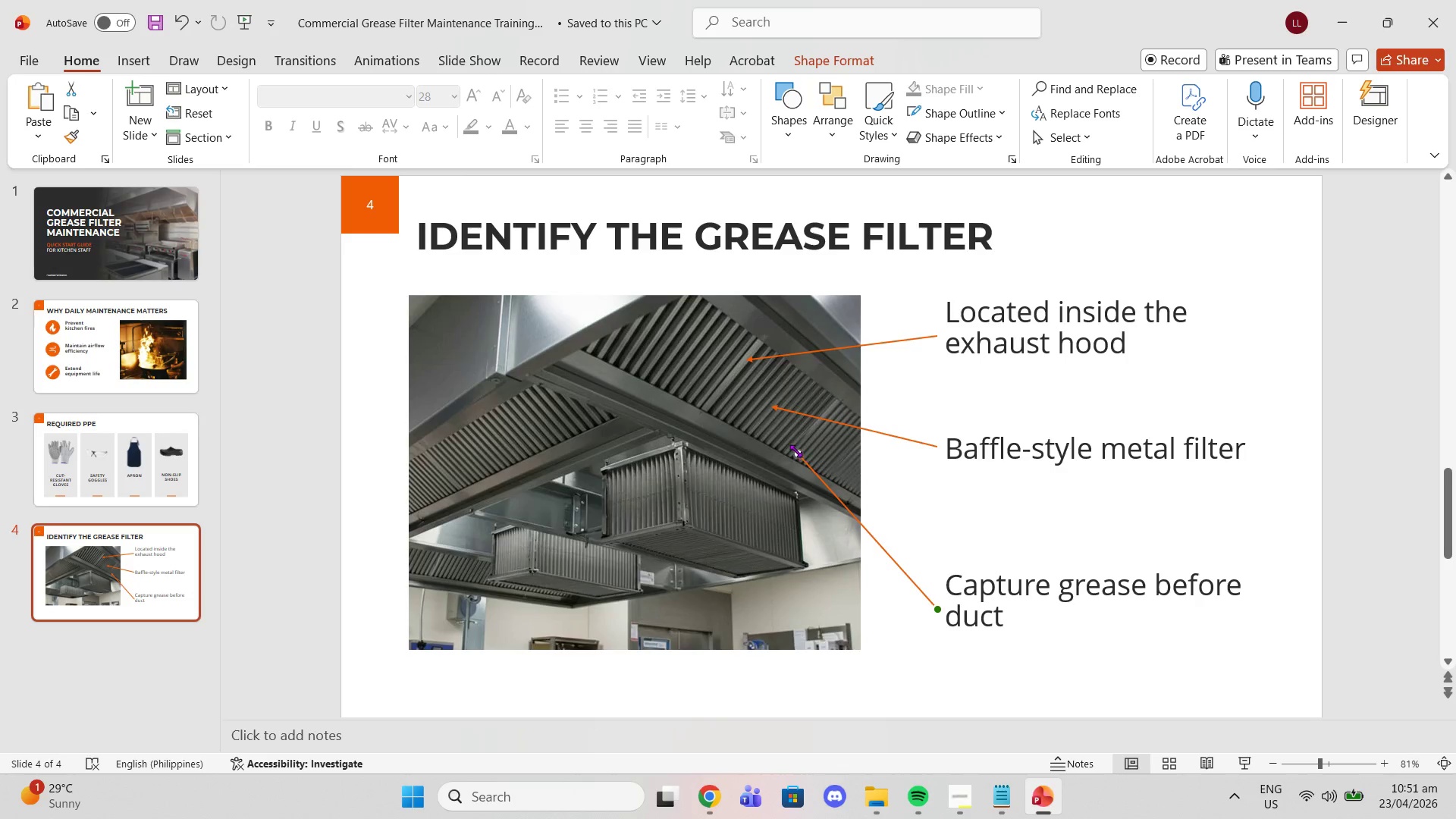 
left_click_drag(start_coordinate=[794, 450], to_coordinate=[777, 430])
 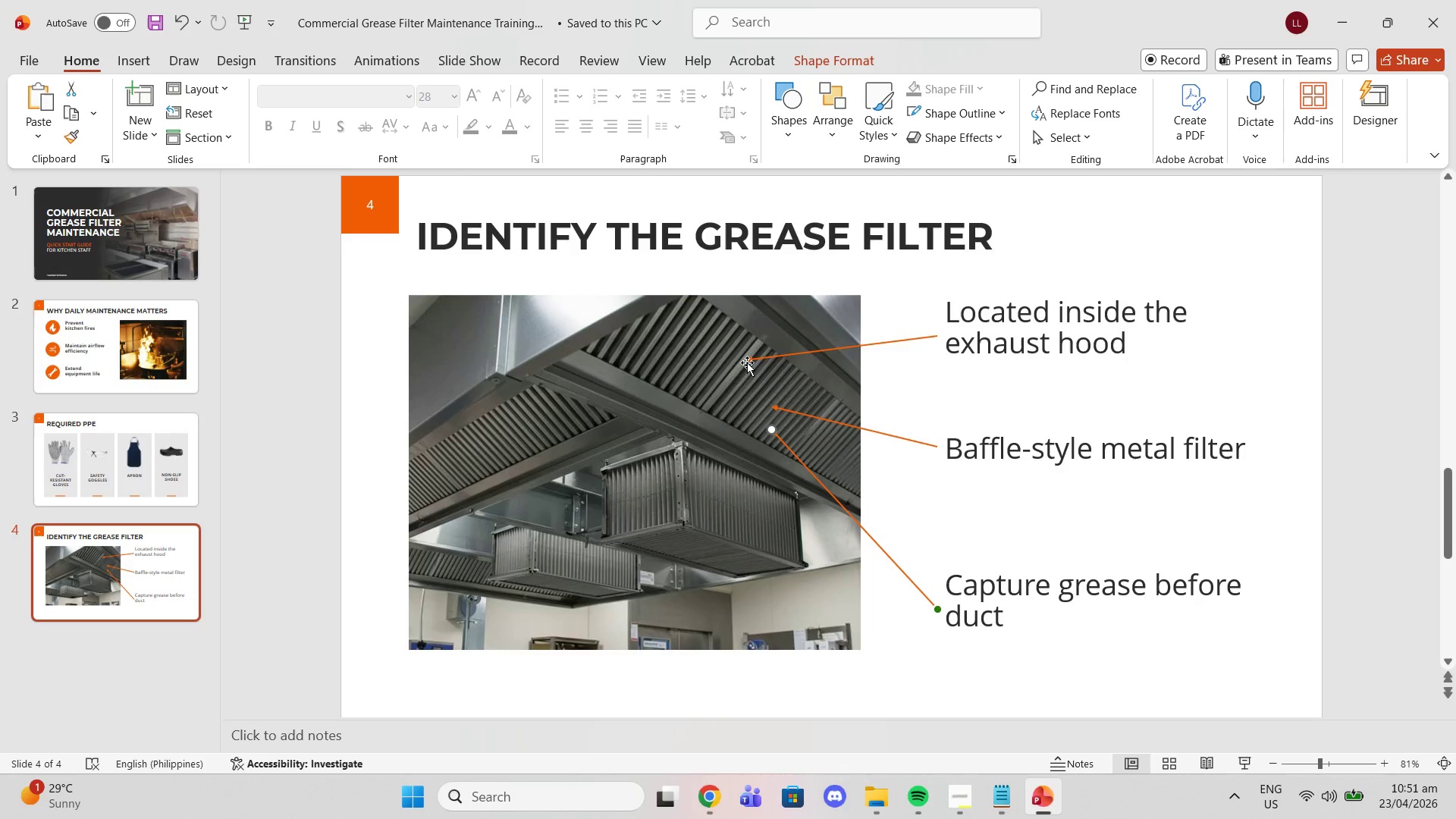 
left_click([747, 362])
 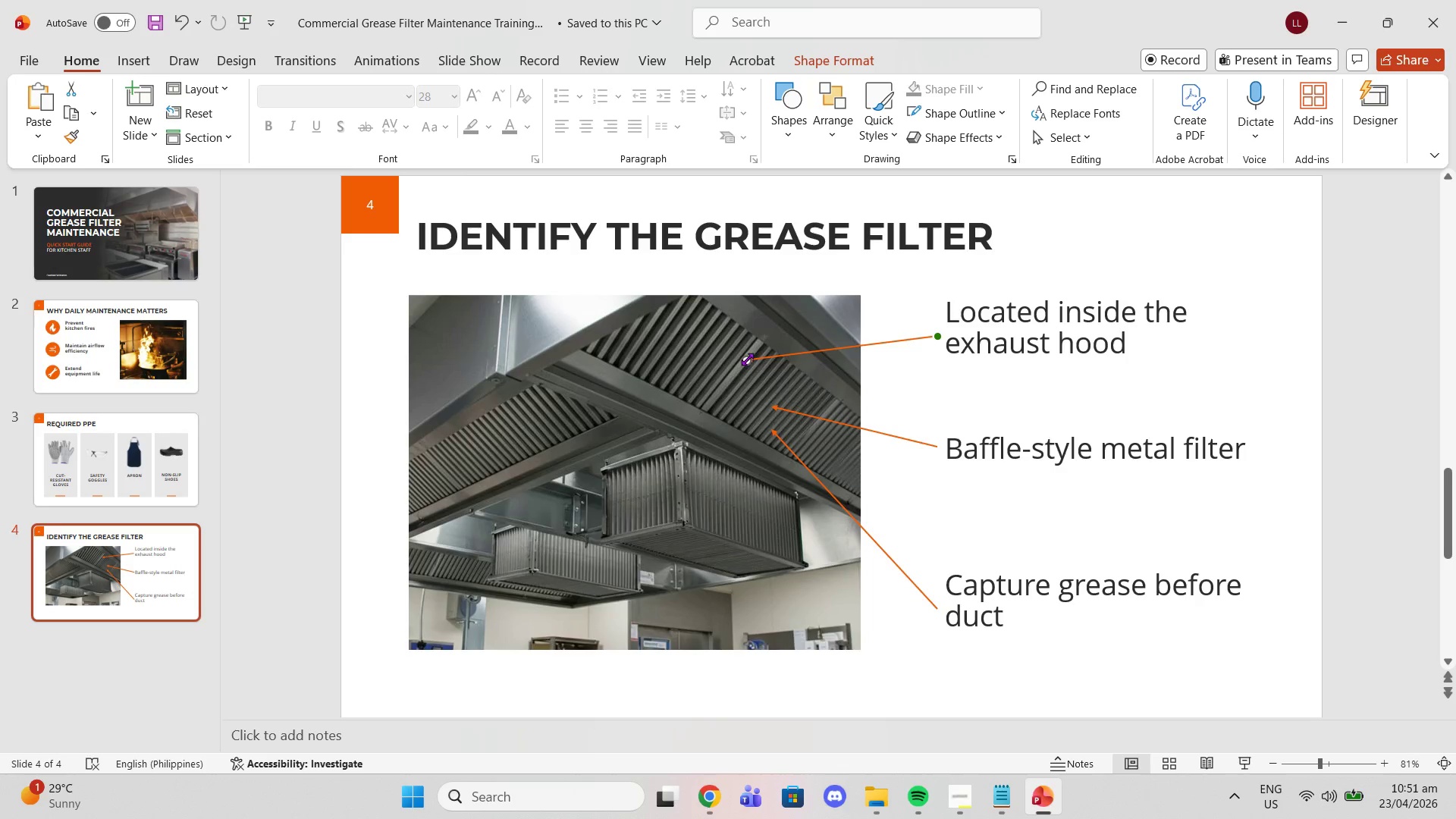 
left_click_drag(start_coordinate=[747, 359], to_coordinate=[726, 349])
 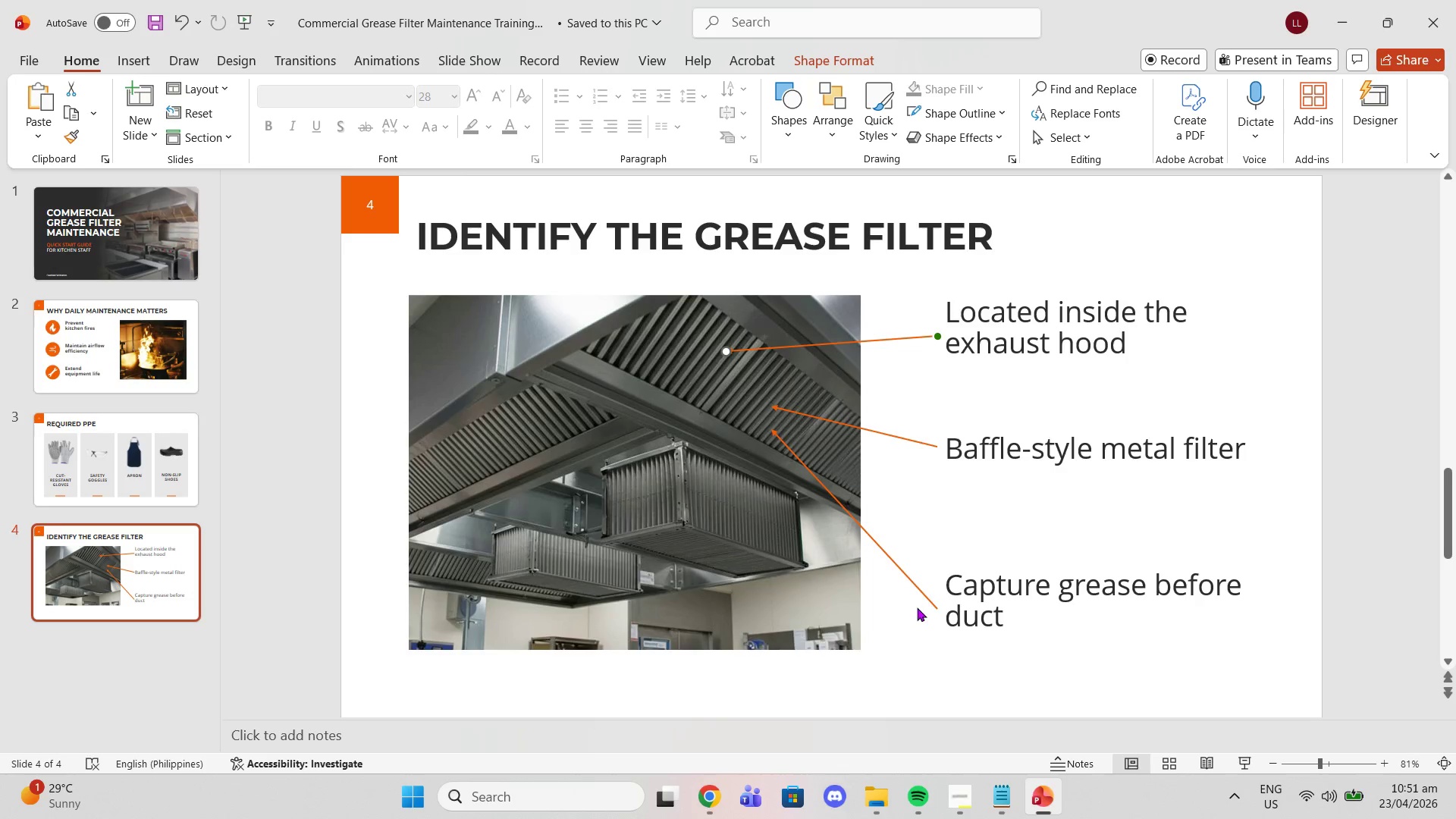 
left_click([930, 600])
 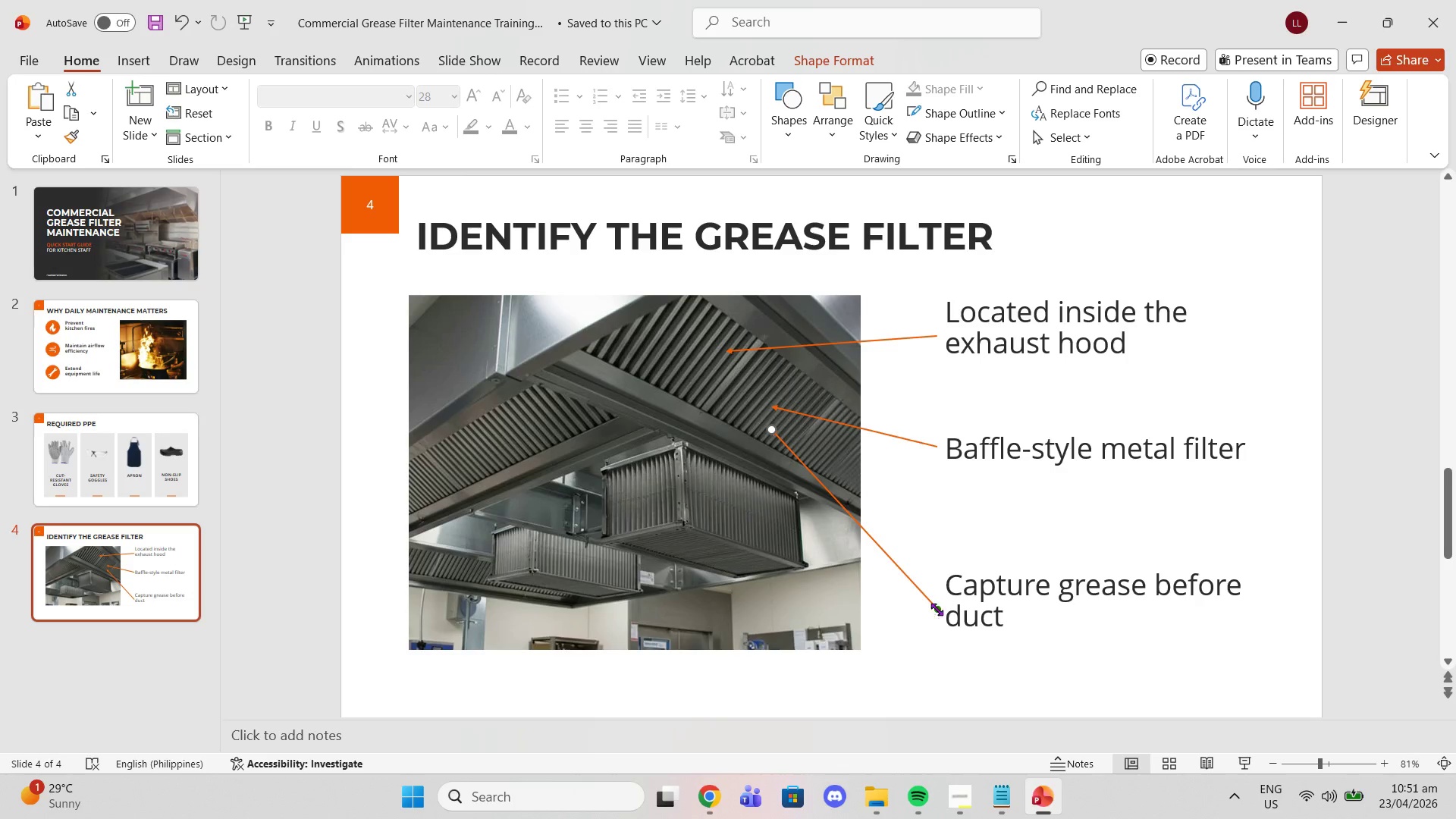 
left_click_drag(start_coordinate=[937, 608], to_coordinate=[938, 598])
 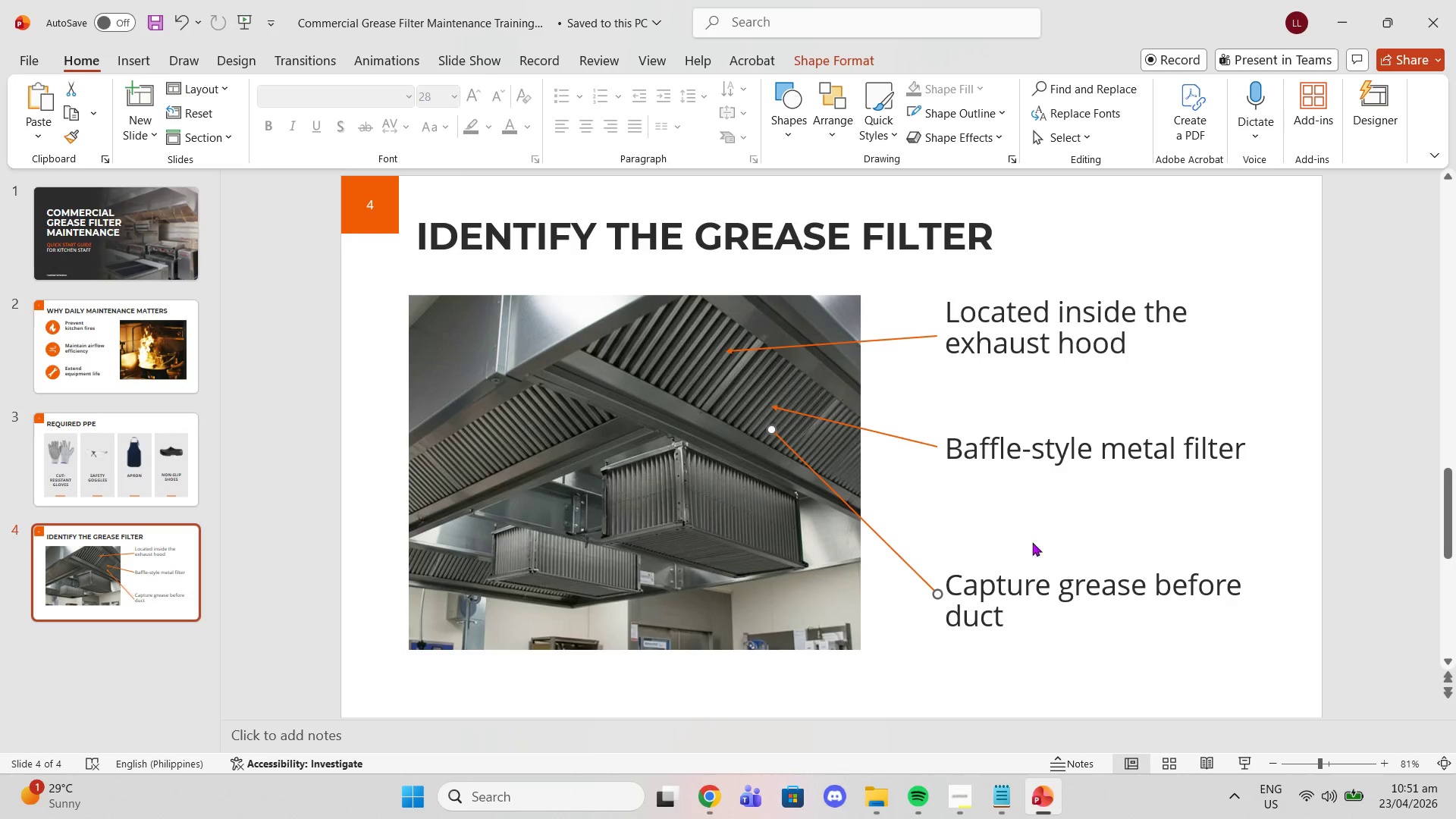 
left_click([1027, 538])
 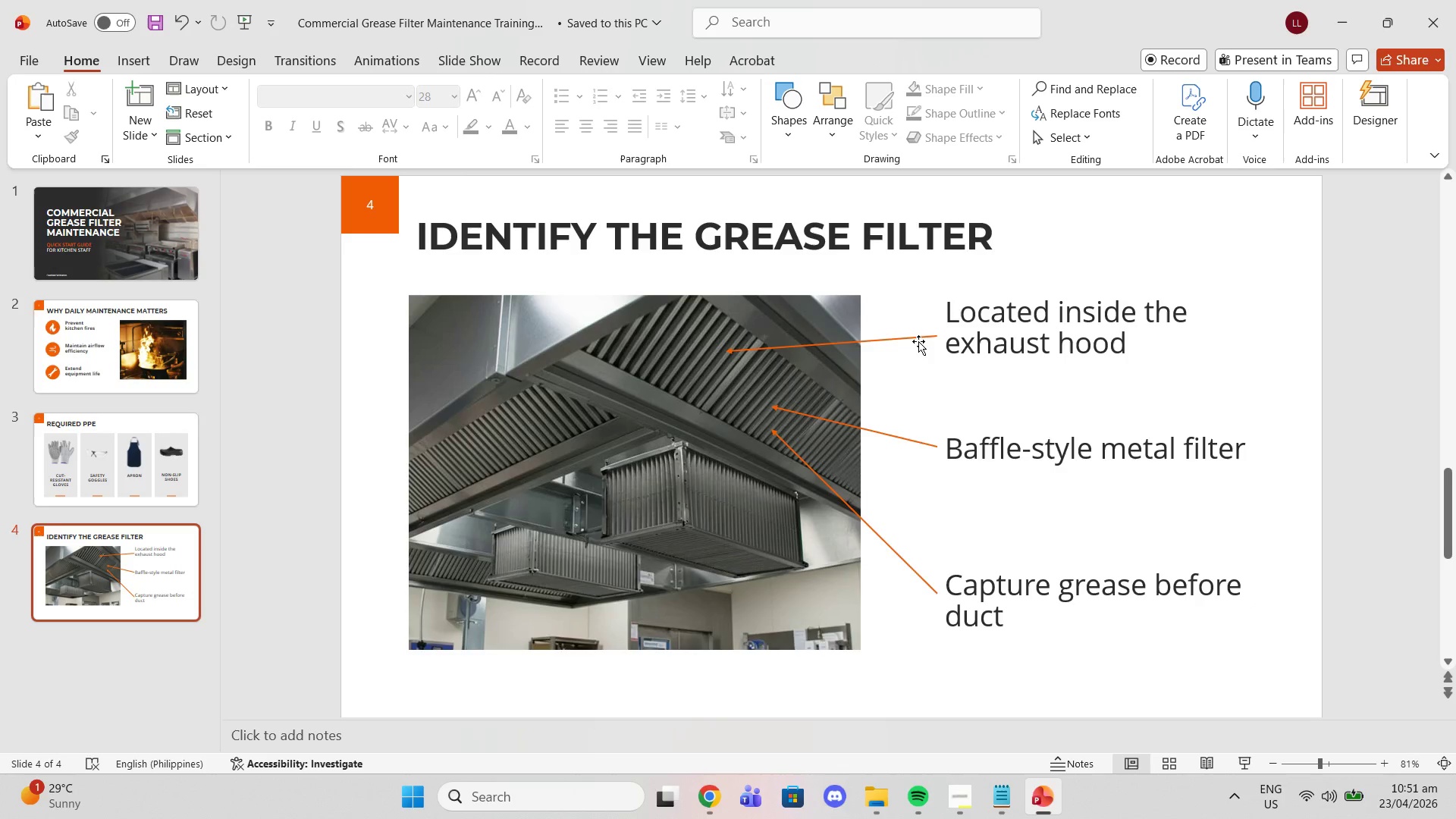 
left_click([921, 331])
 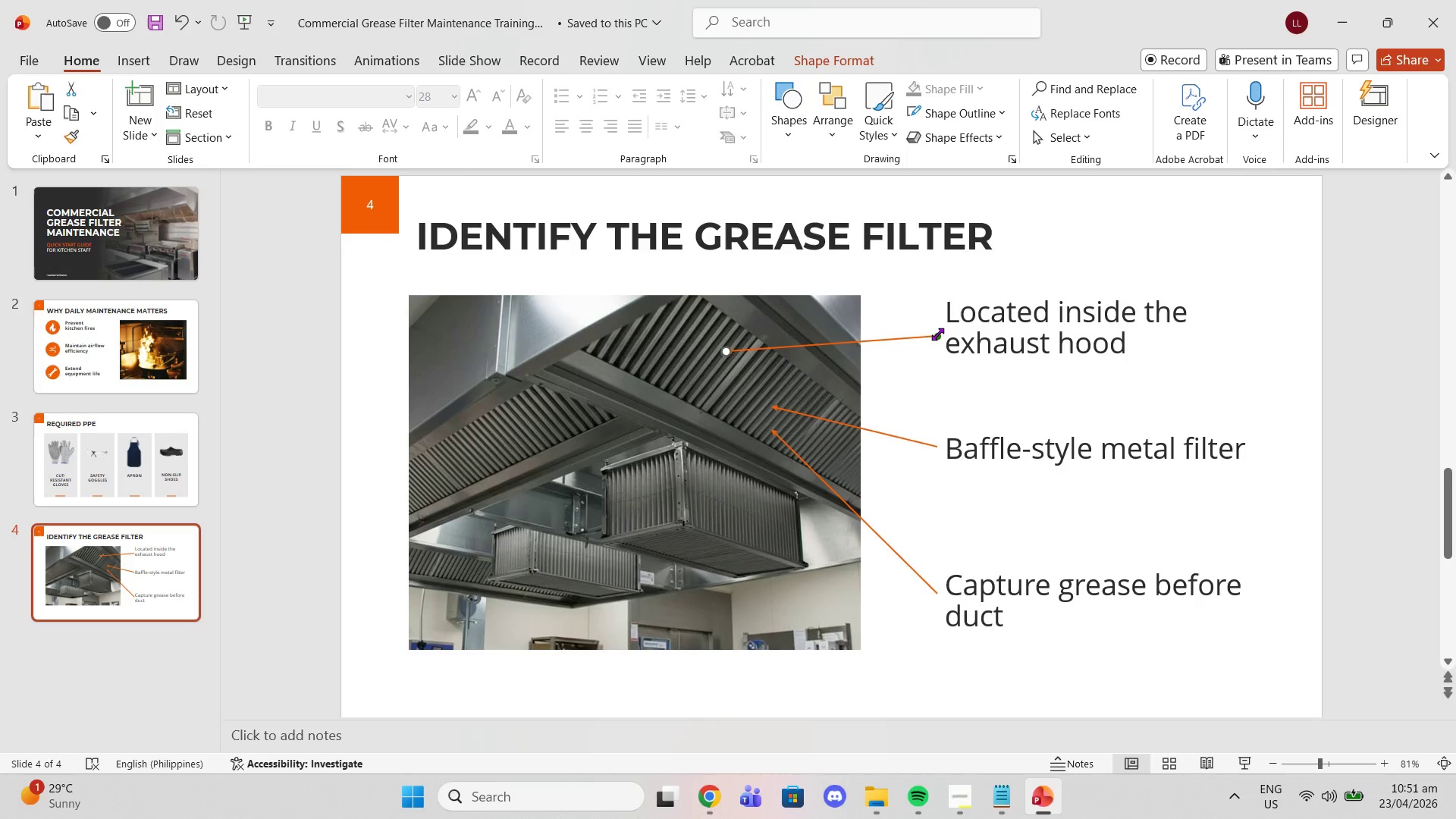 
left_click_drag(start_coordinate=[937, 334], to_coordinate=[940, 323])
 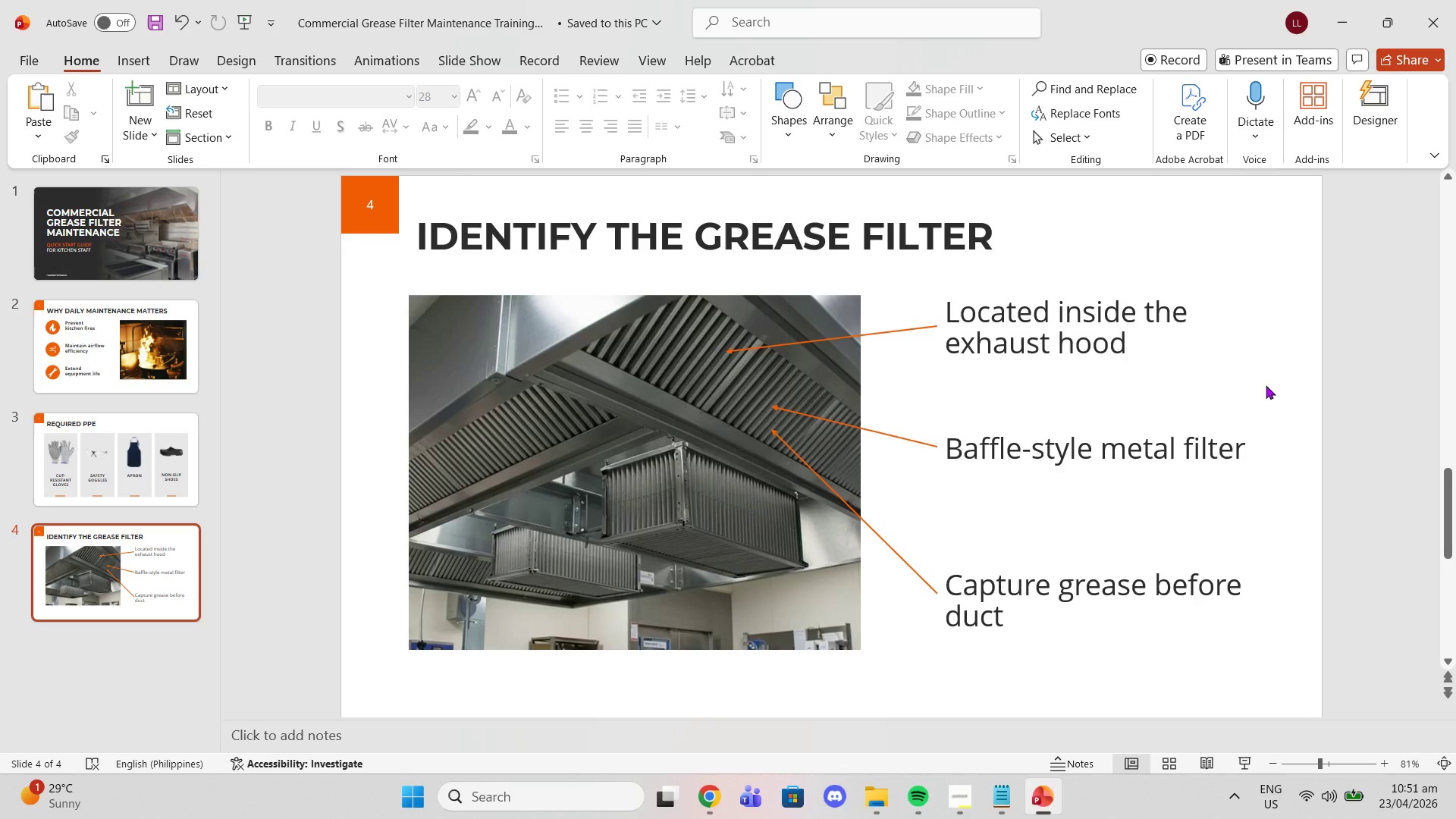 
scroll: coordinate [1224, 490], scroll_direction: up, amount: 2.0
 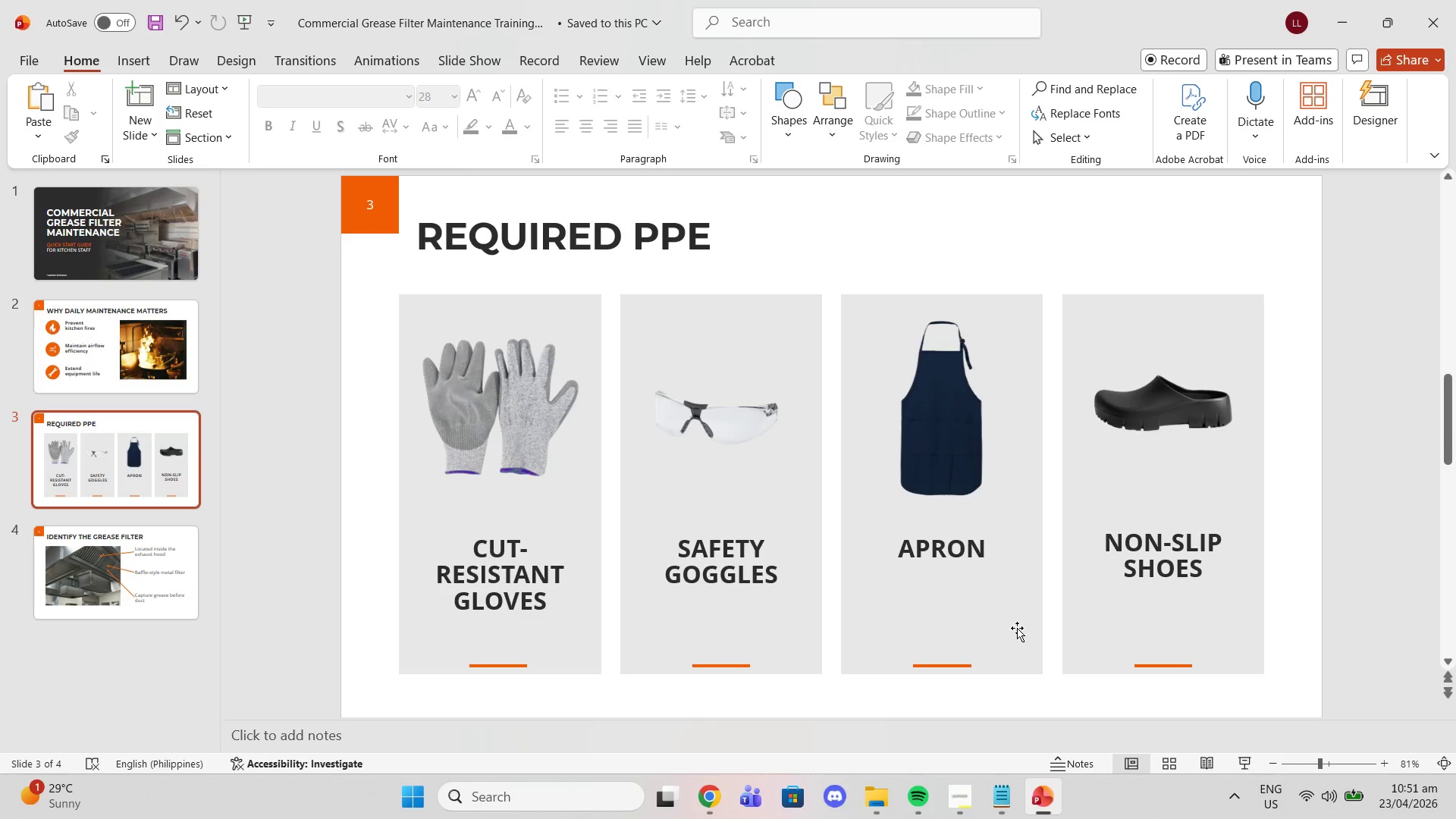 
wait(10.19)
 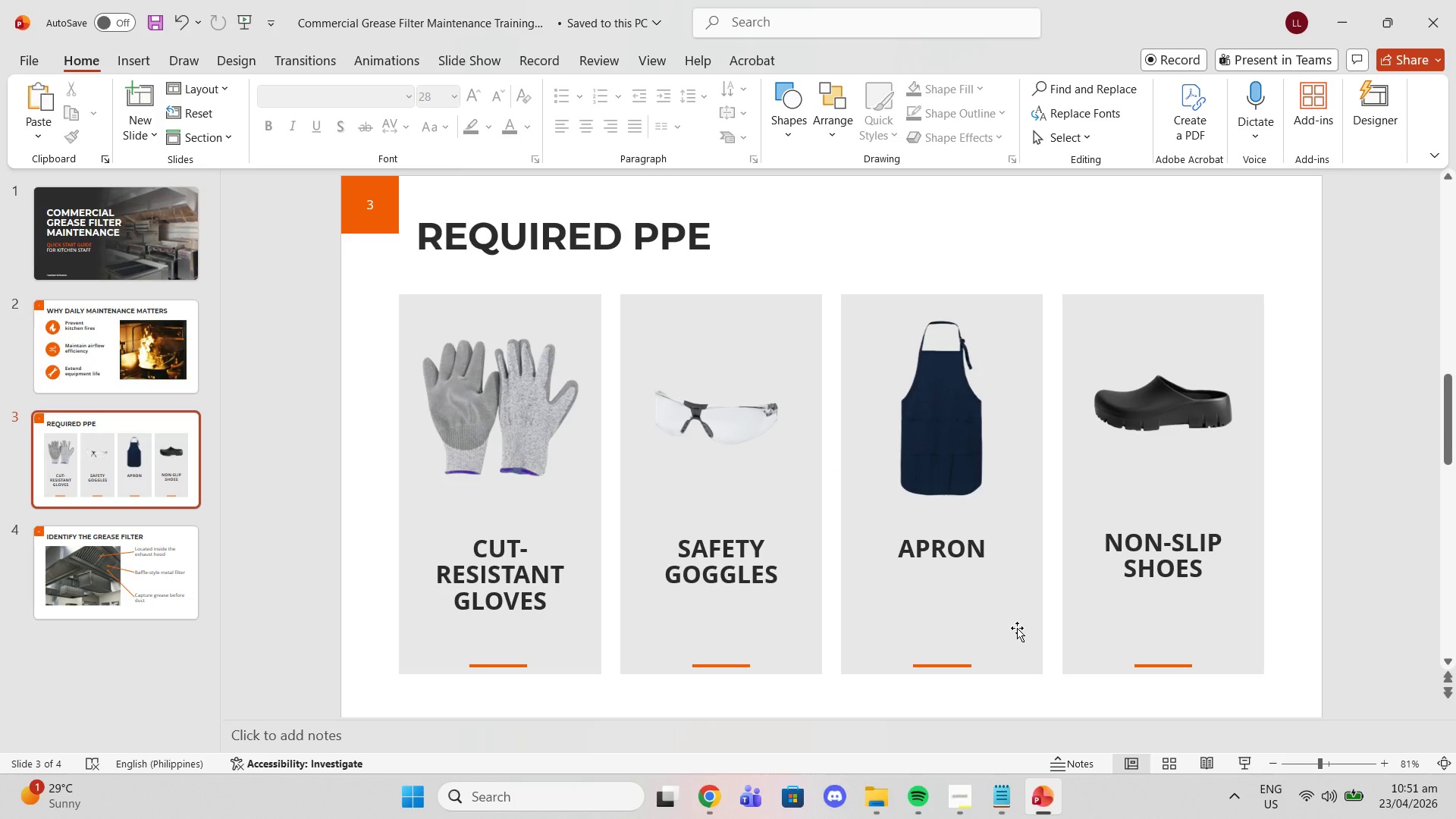 
mouse_move([700, 817])
 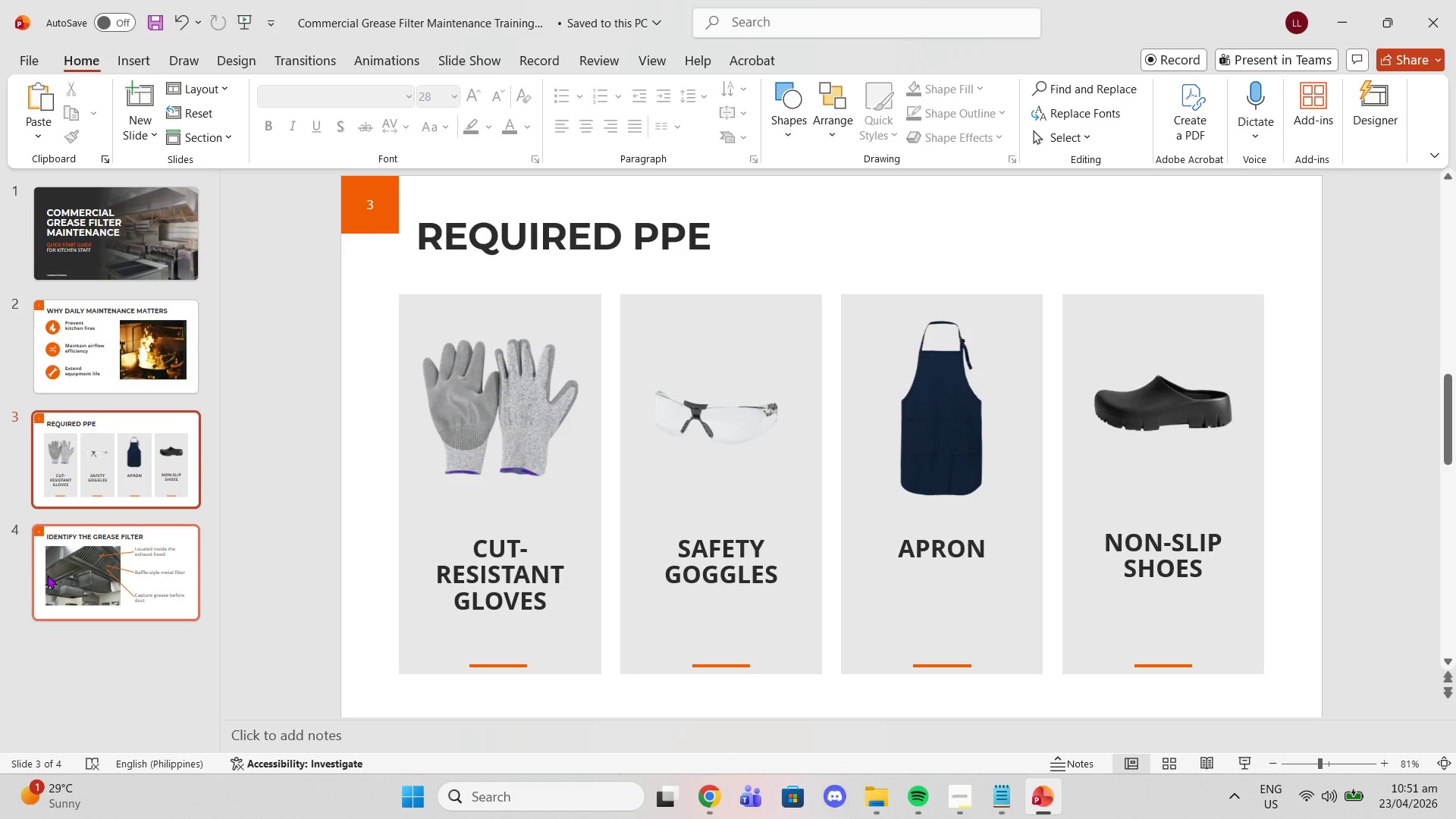 
left_click([47, 575])
 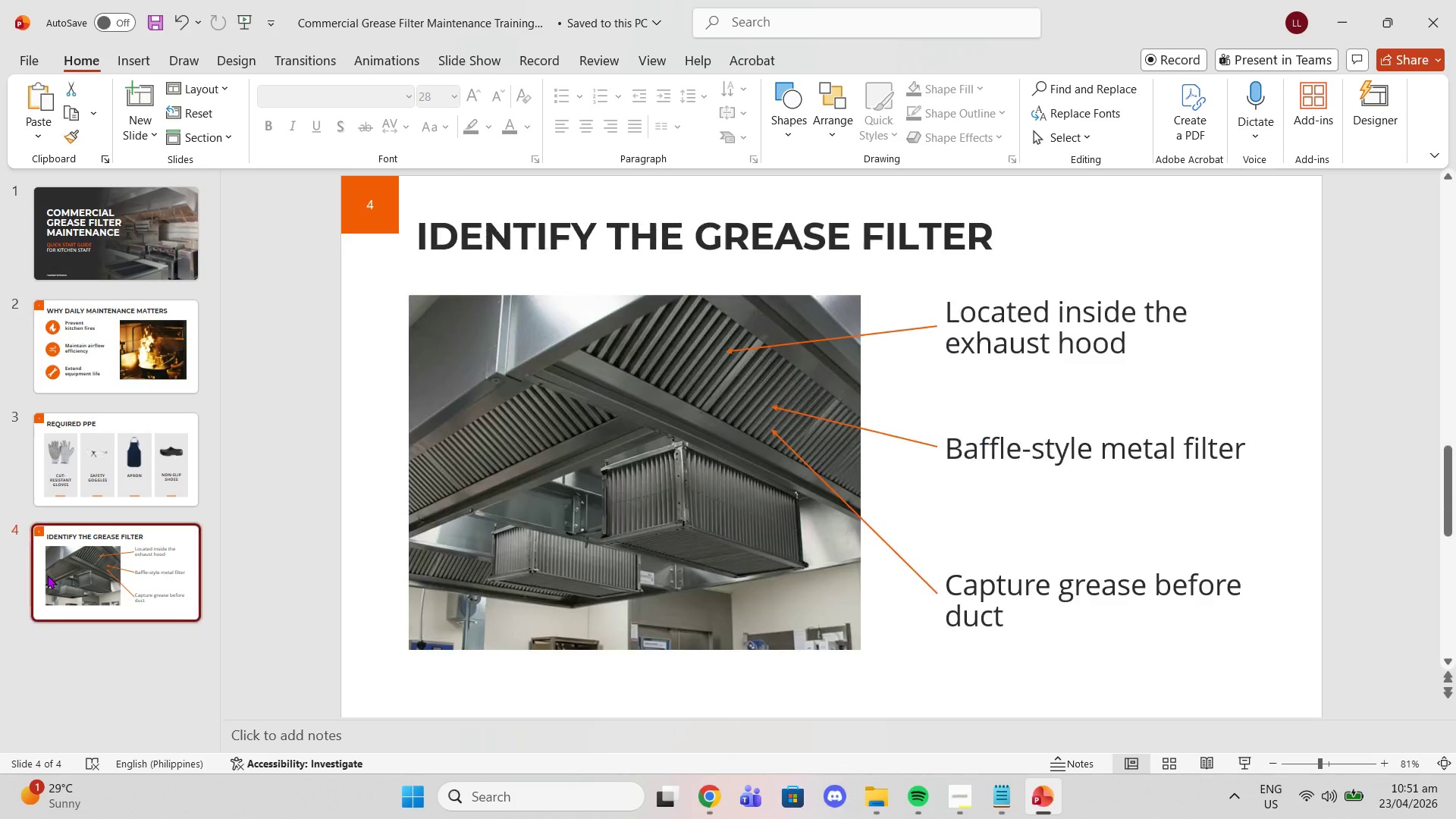 
right_click([47, 575])
 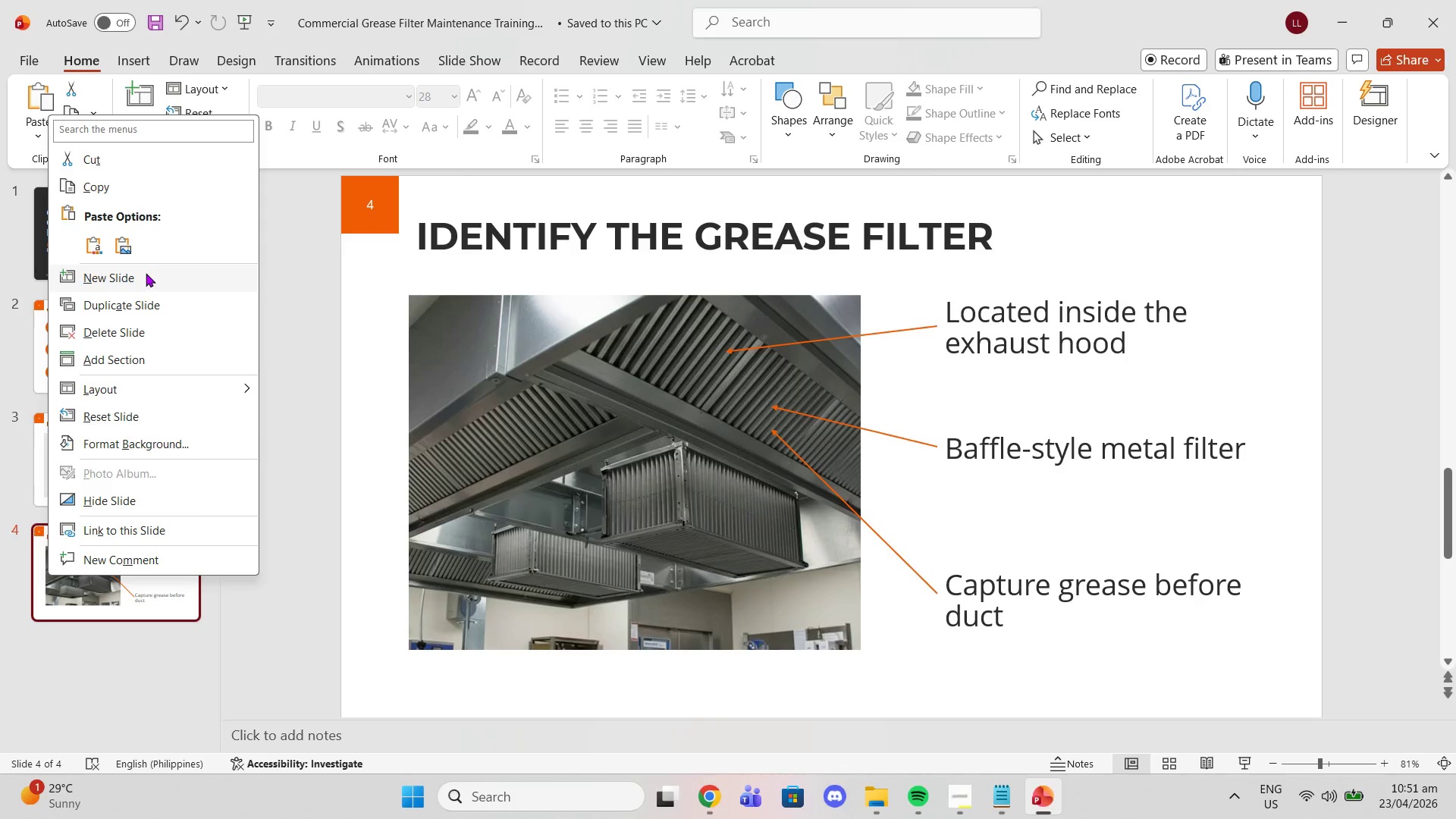 
mouse_move([148, 135])
 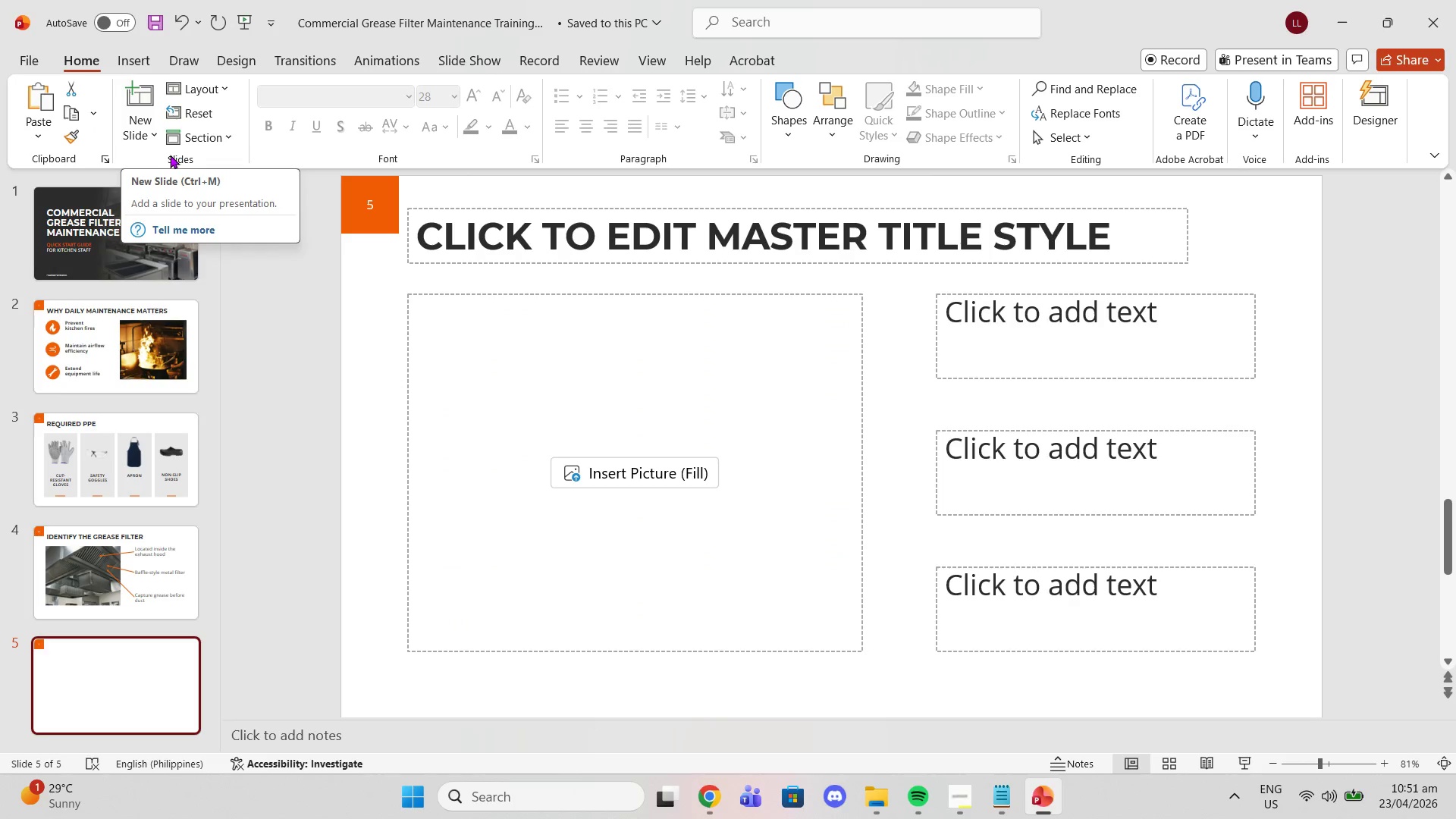 
key(Delete)
 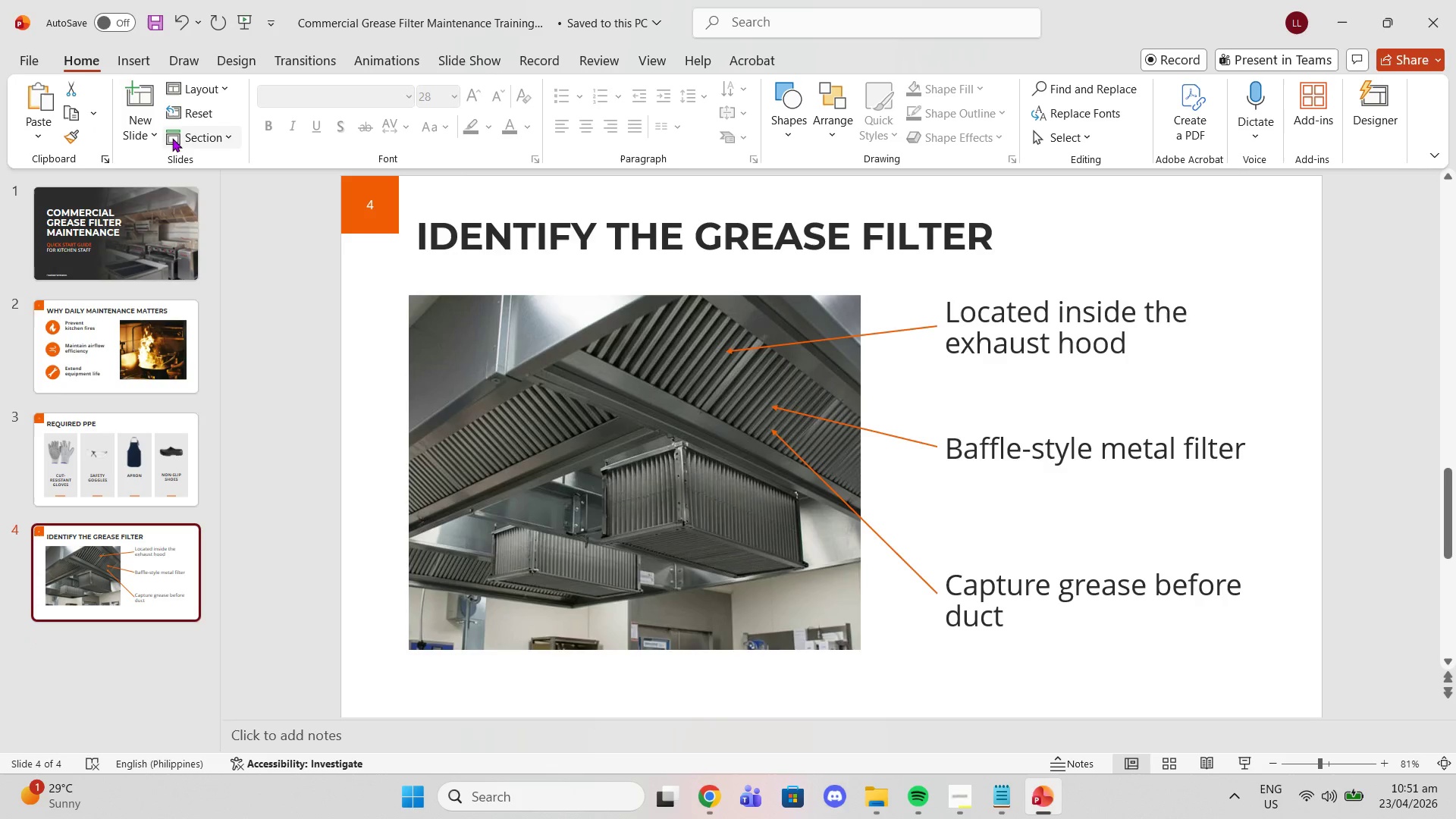 
left_click([142, 135])
 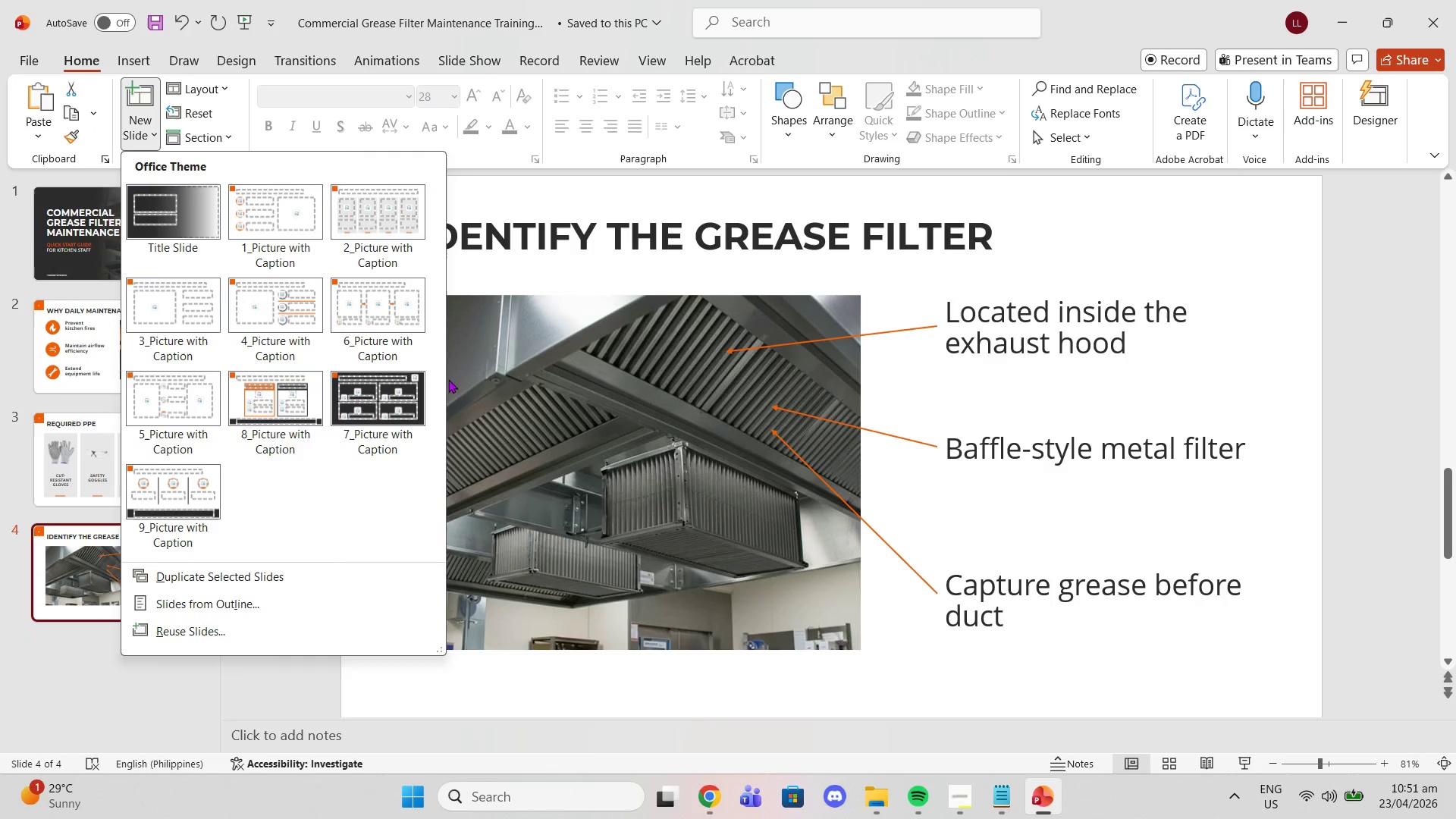 
mouse_move([406, 369])
 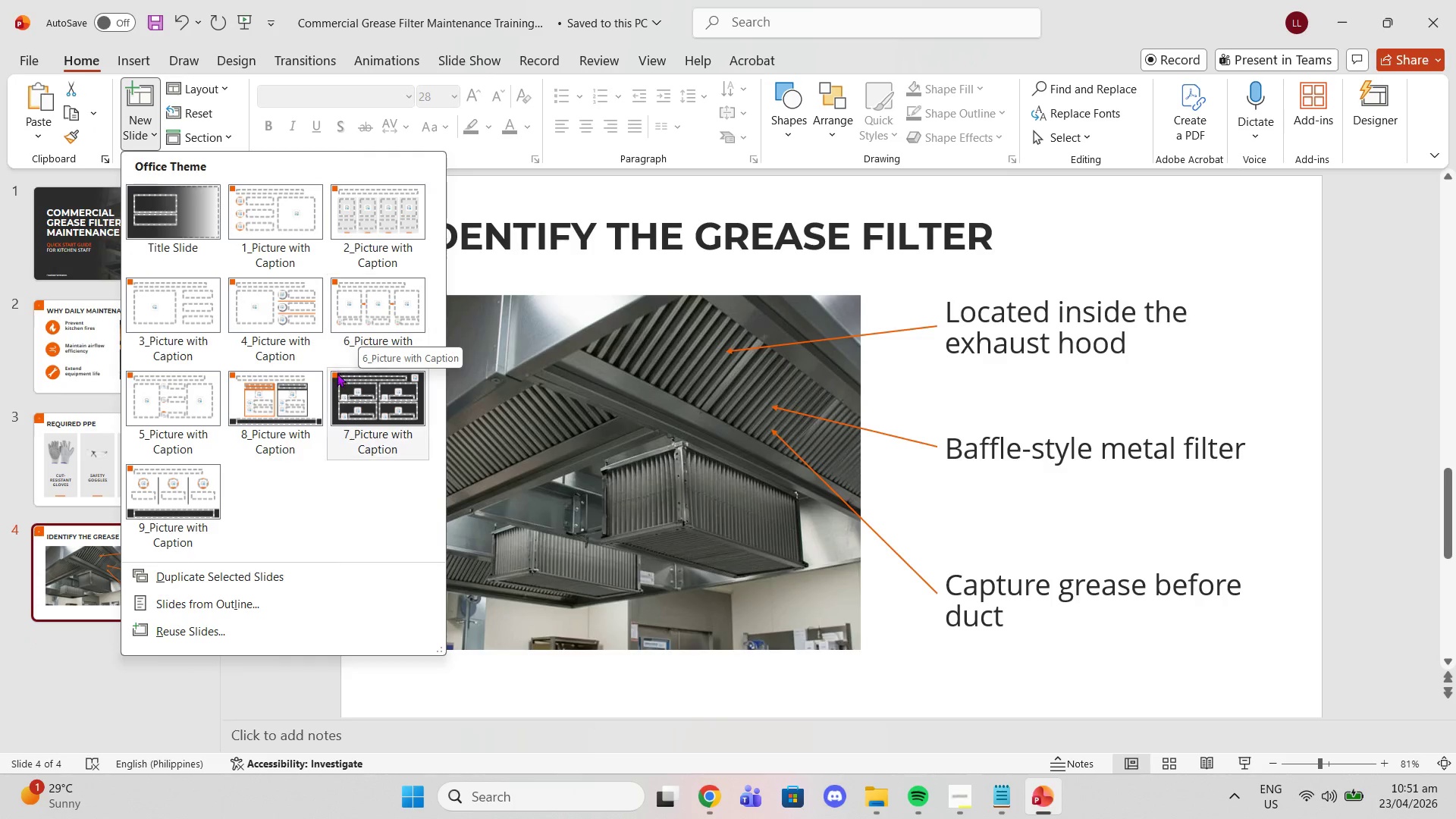 
left_click([295, 341])
 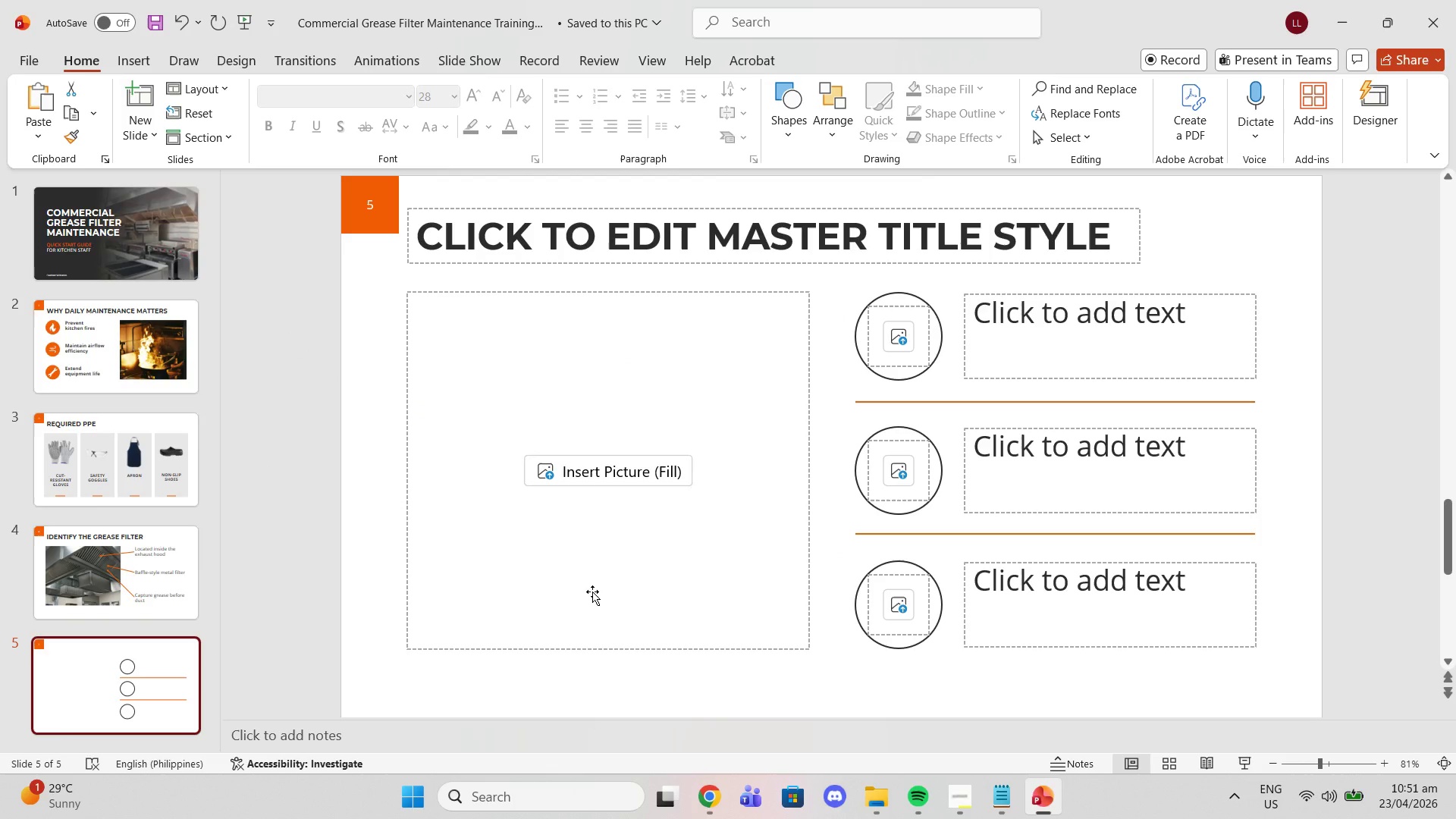 
wait(9.74)
 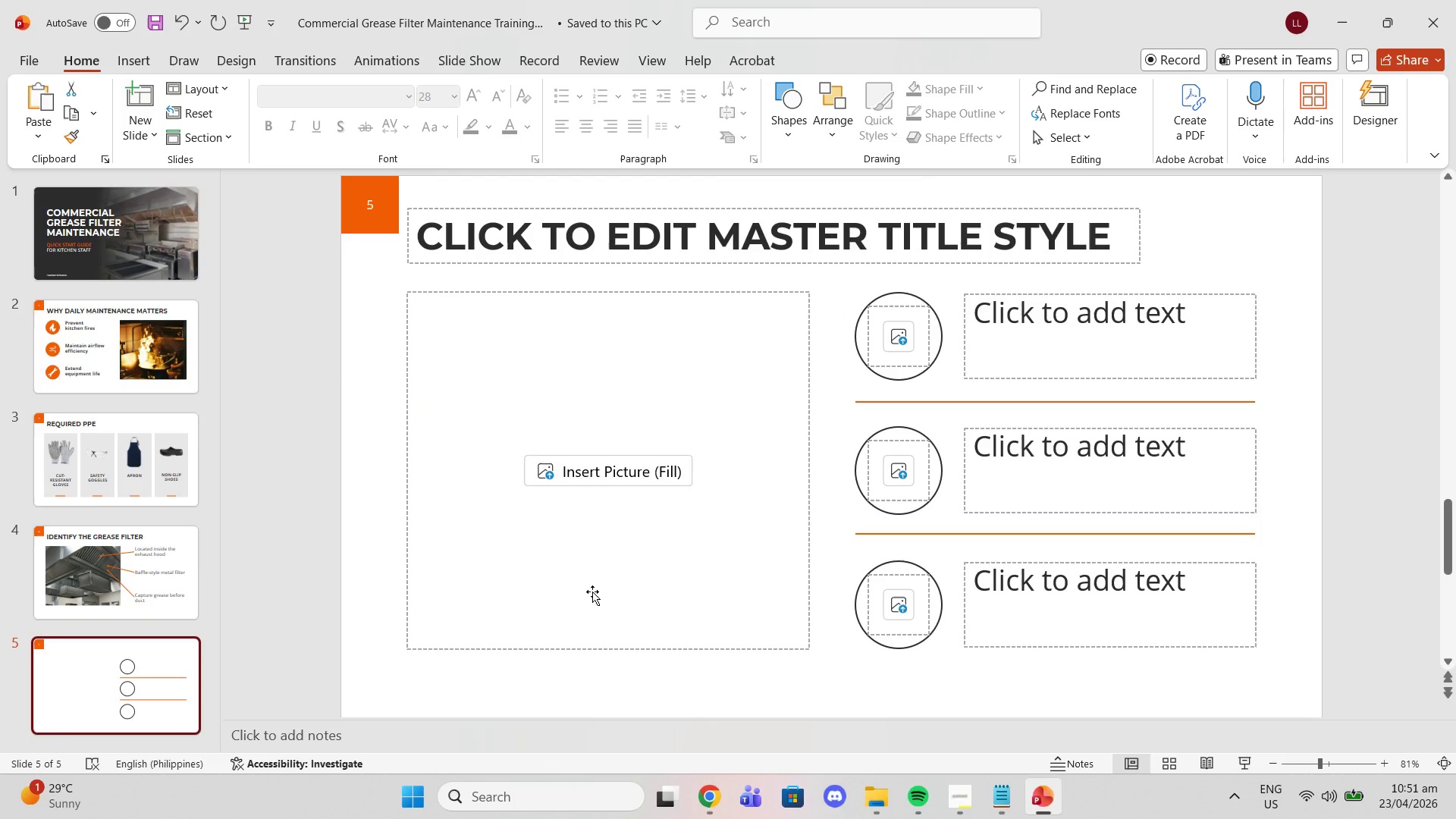 
left_click([689, 798])
 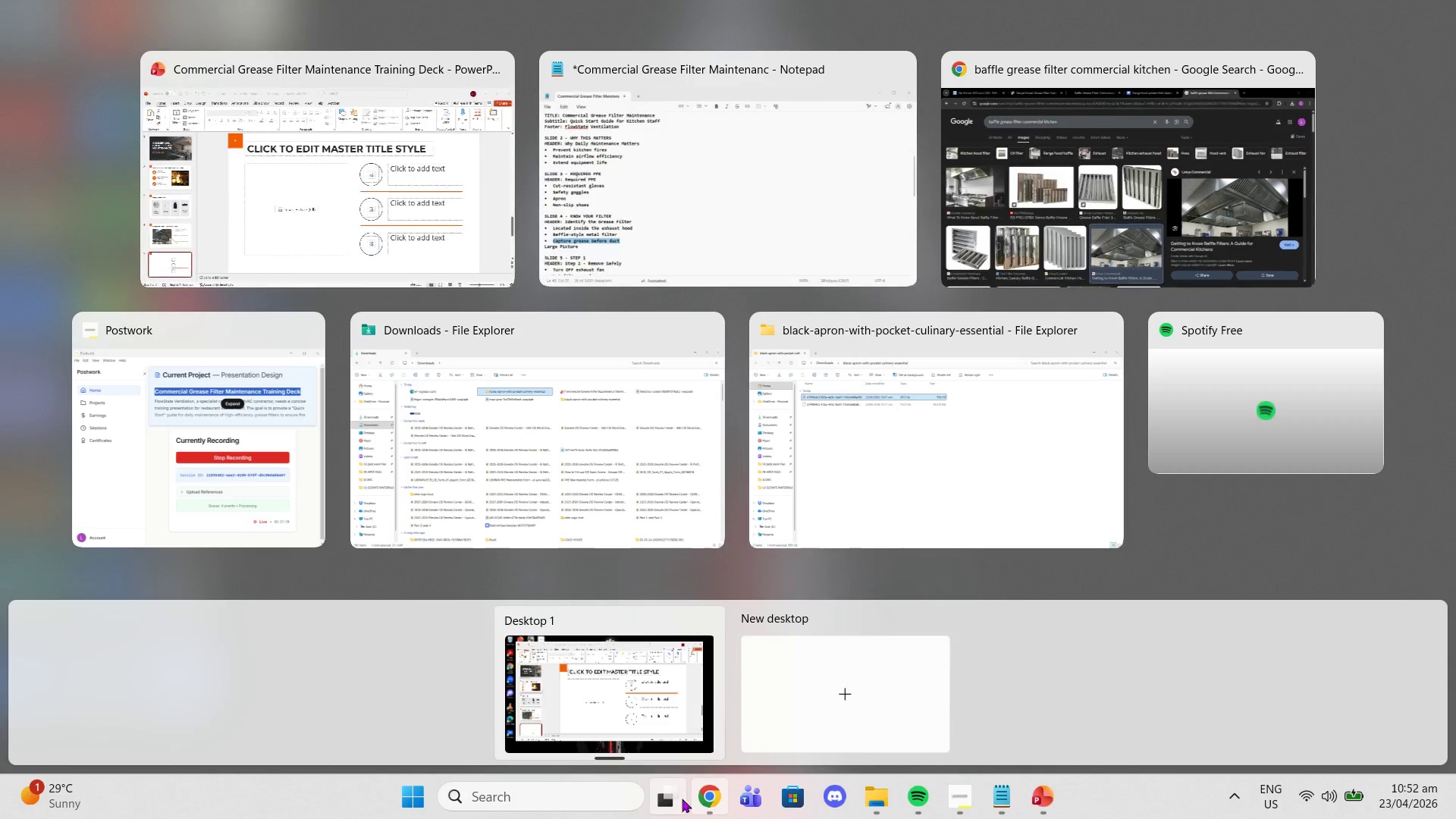 
left_click([639, 723])
 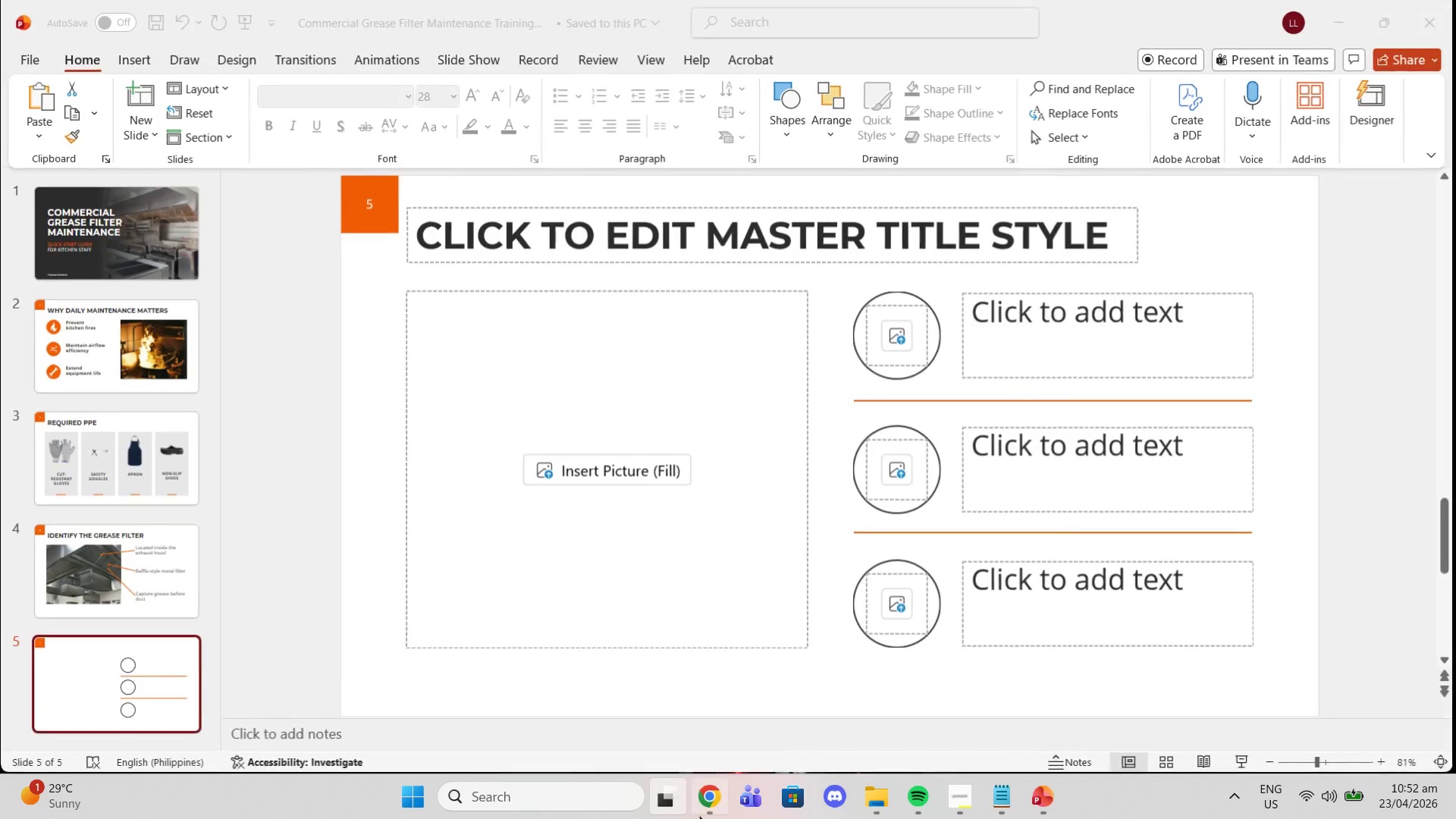 
left_click([699, 816])
 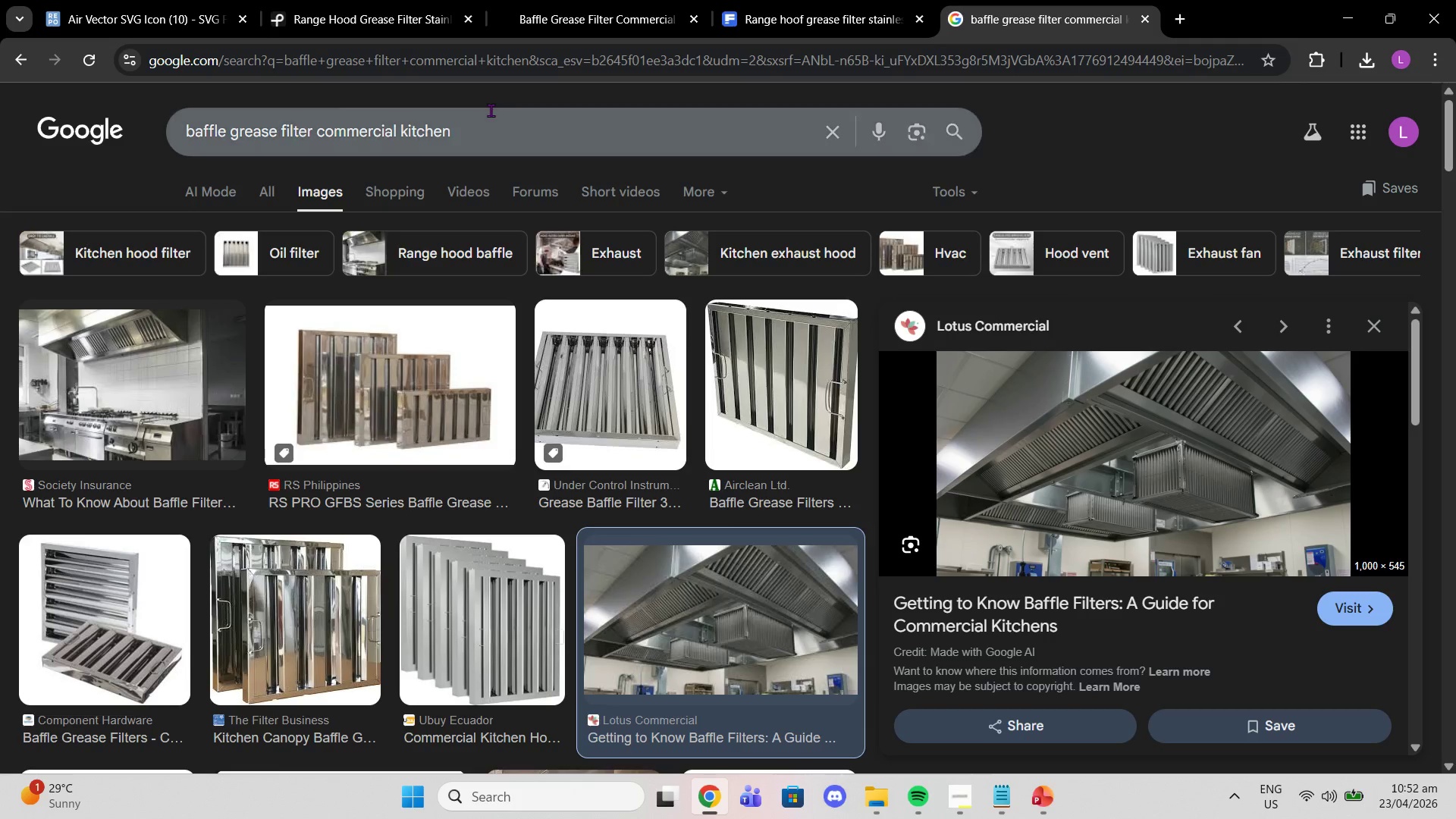 
left_click_drag(start_coordinate=[486, 127], to_coordinate=[118, 162])
 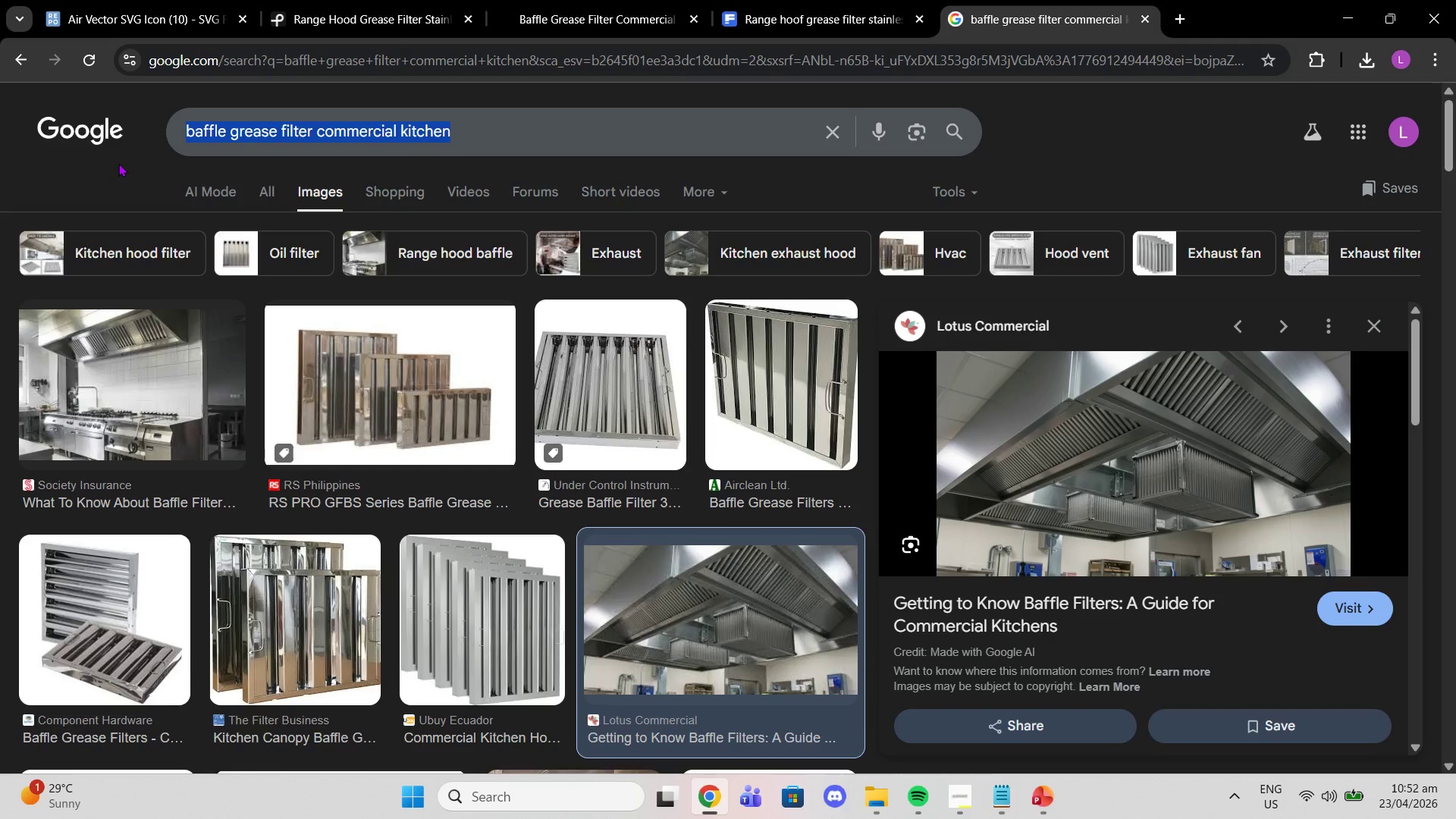 
type(removing grease filter from hood)
 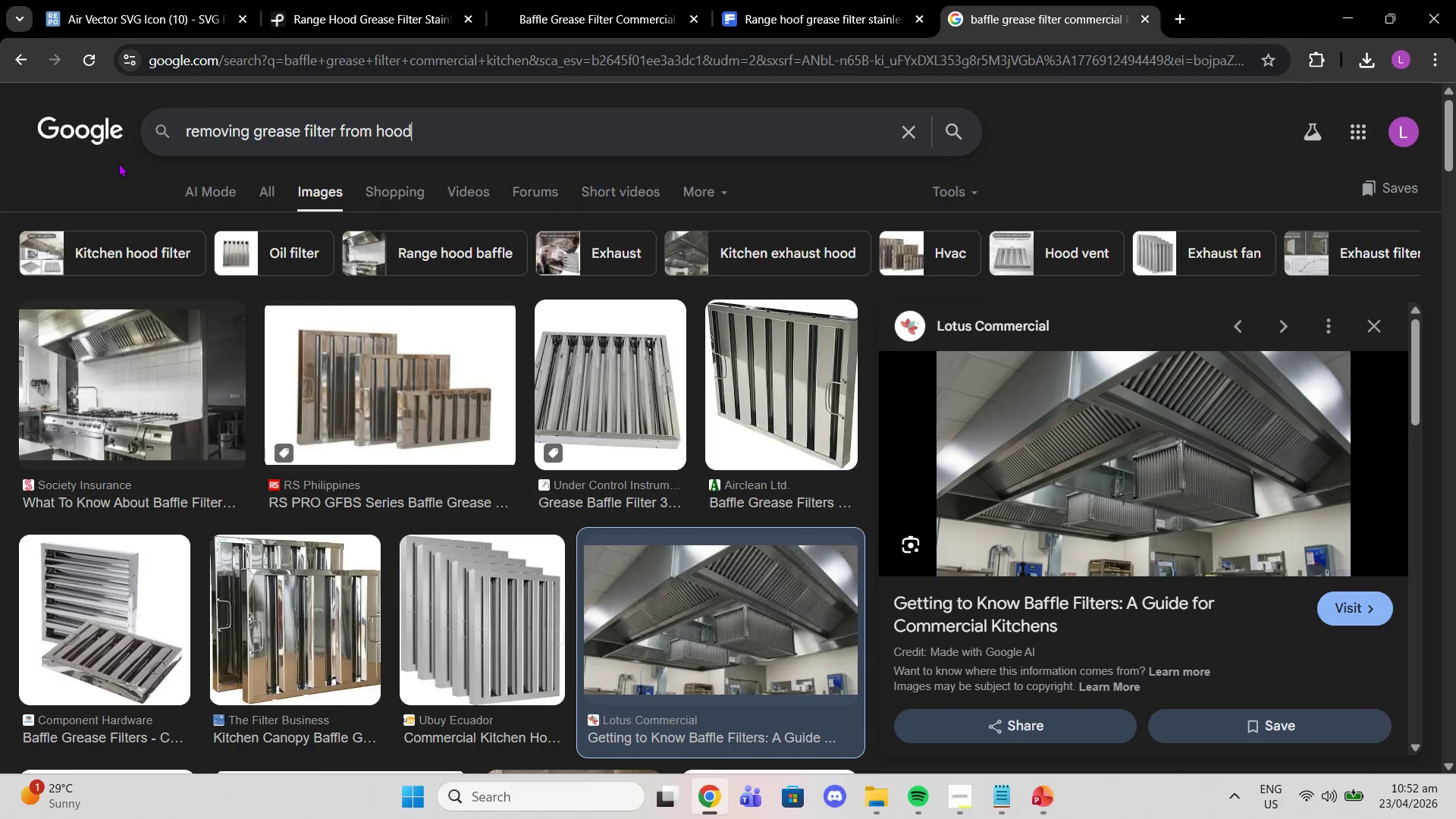 
key(Enter)
 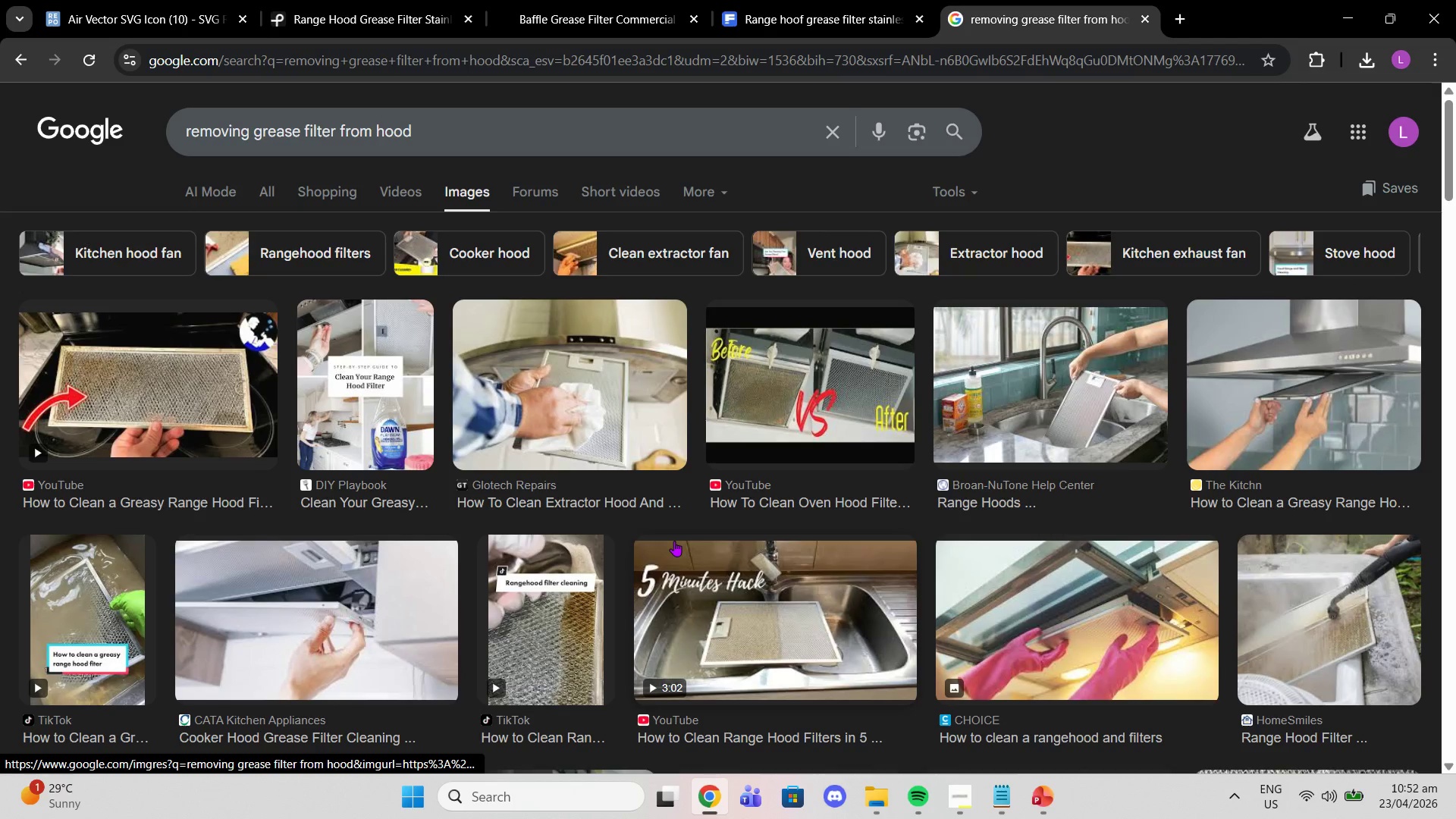 
wait(8.69)
 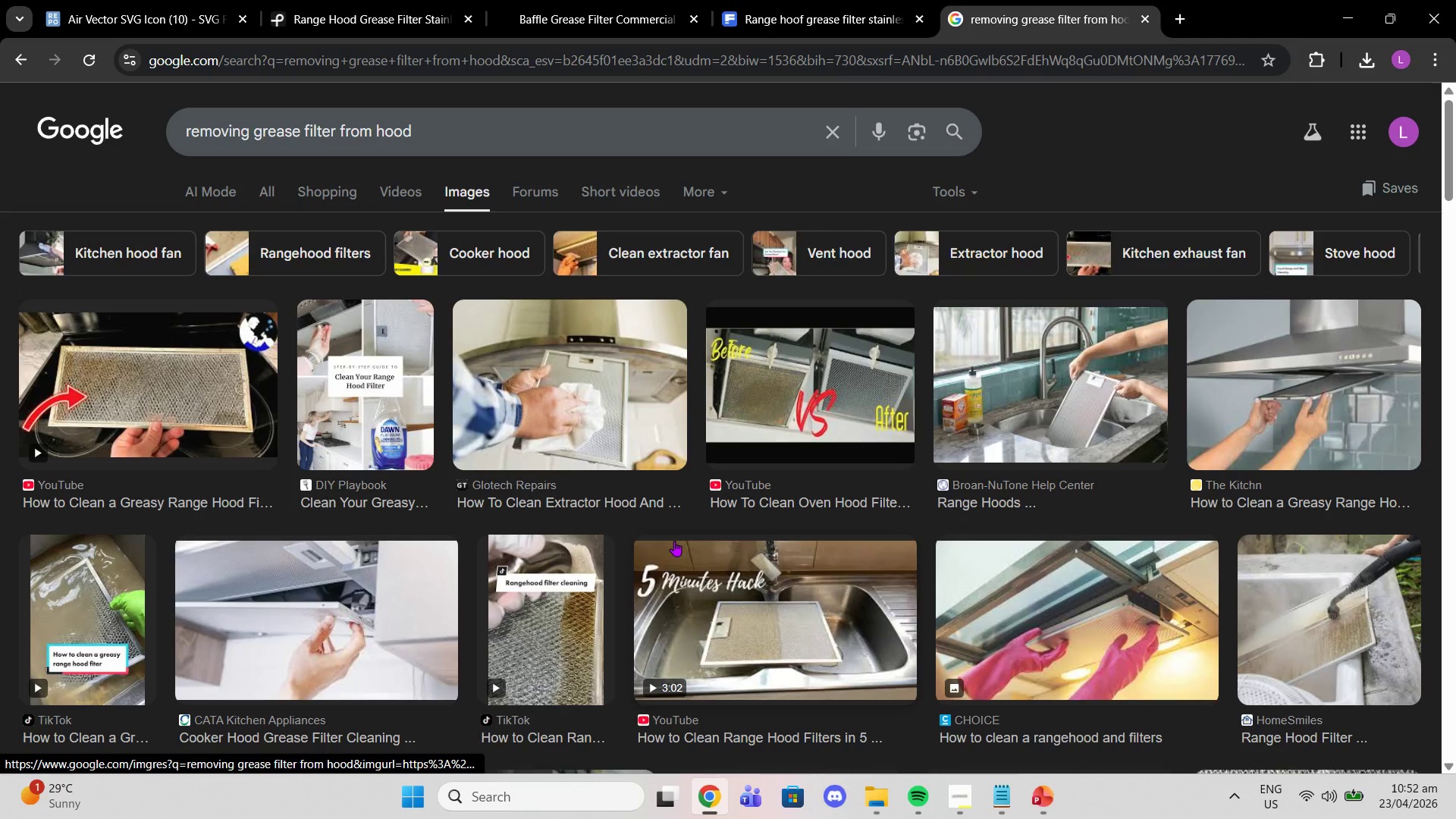 
scroll: coordinate [896, 448], scroll_direction: down, amount: 14.0
 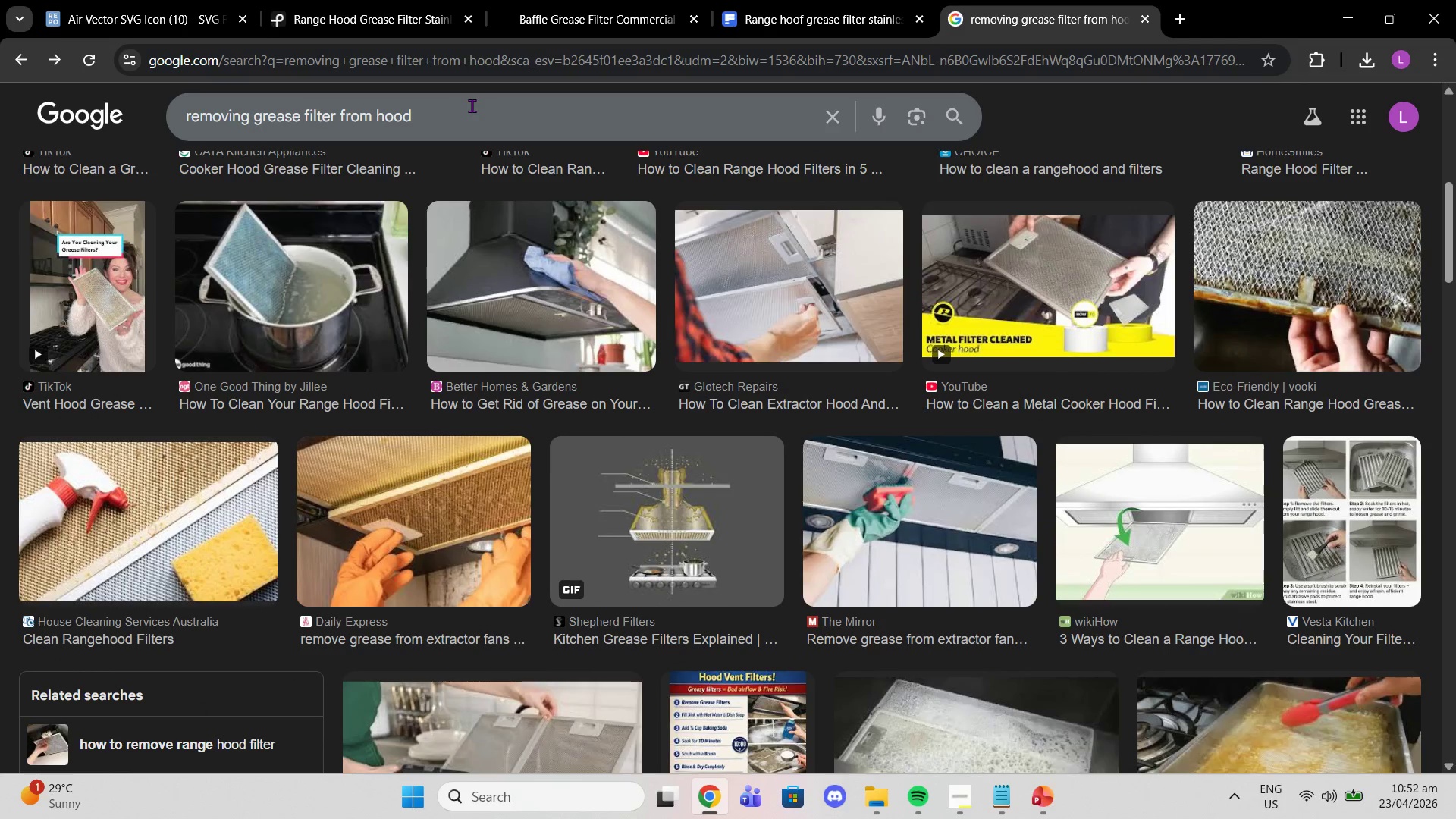 
left_click_drag(start_coordinate=[456, 127], to_coordinate=[153, 107])
 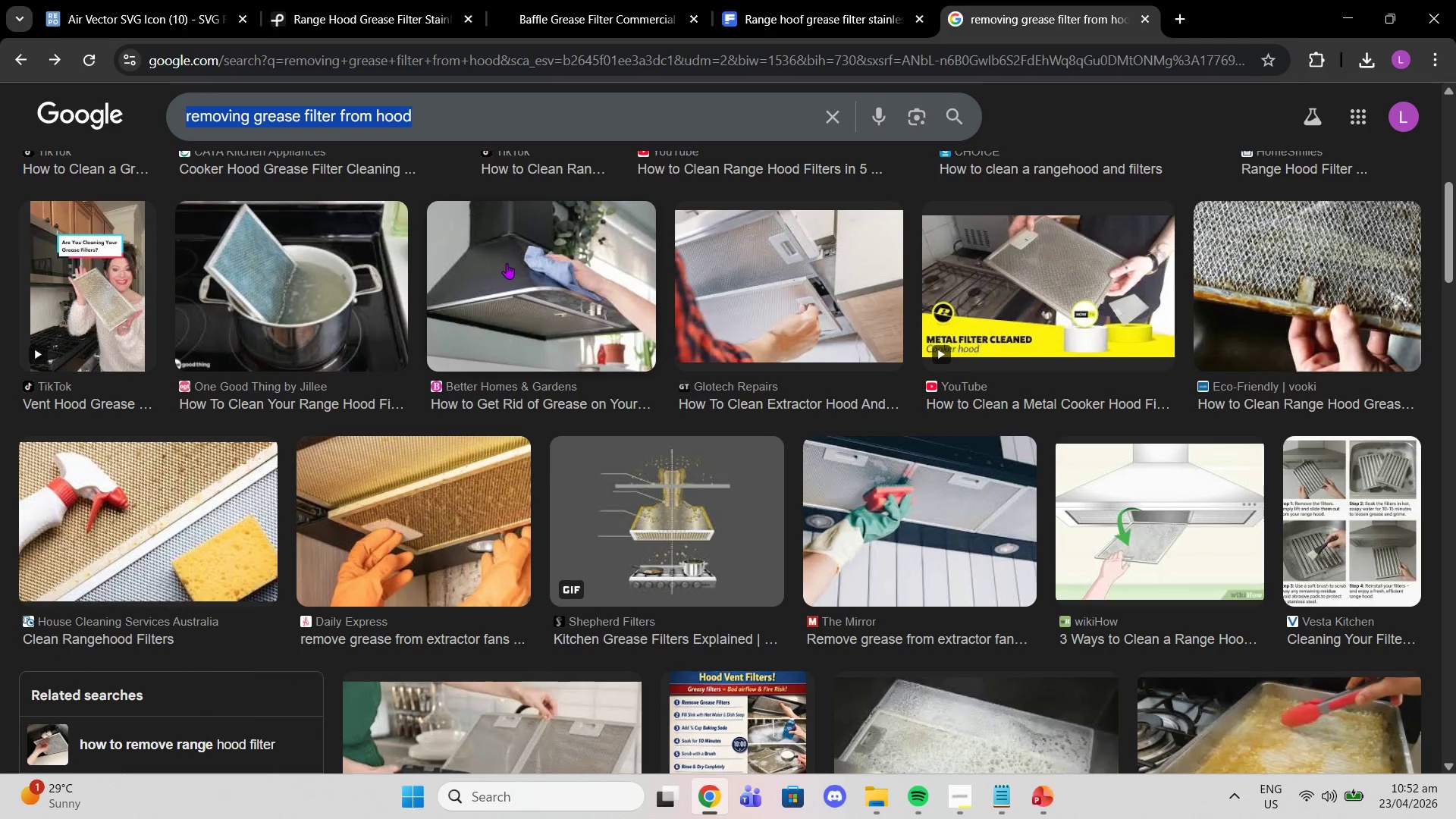 
key(Control+C)
 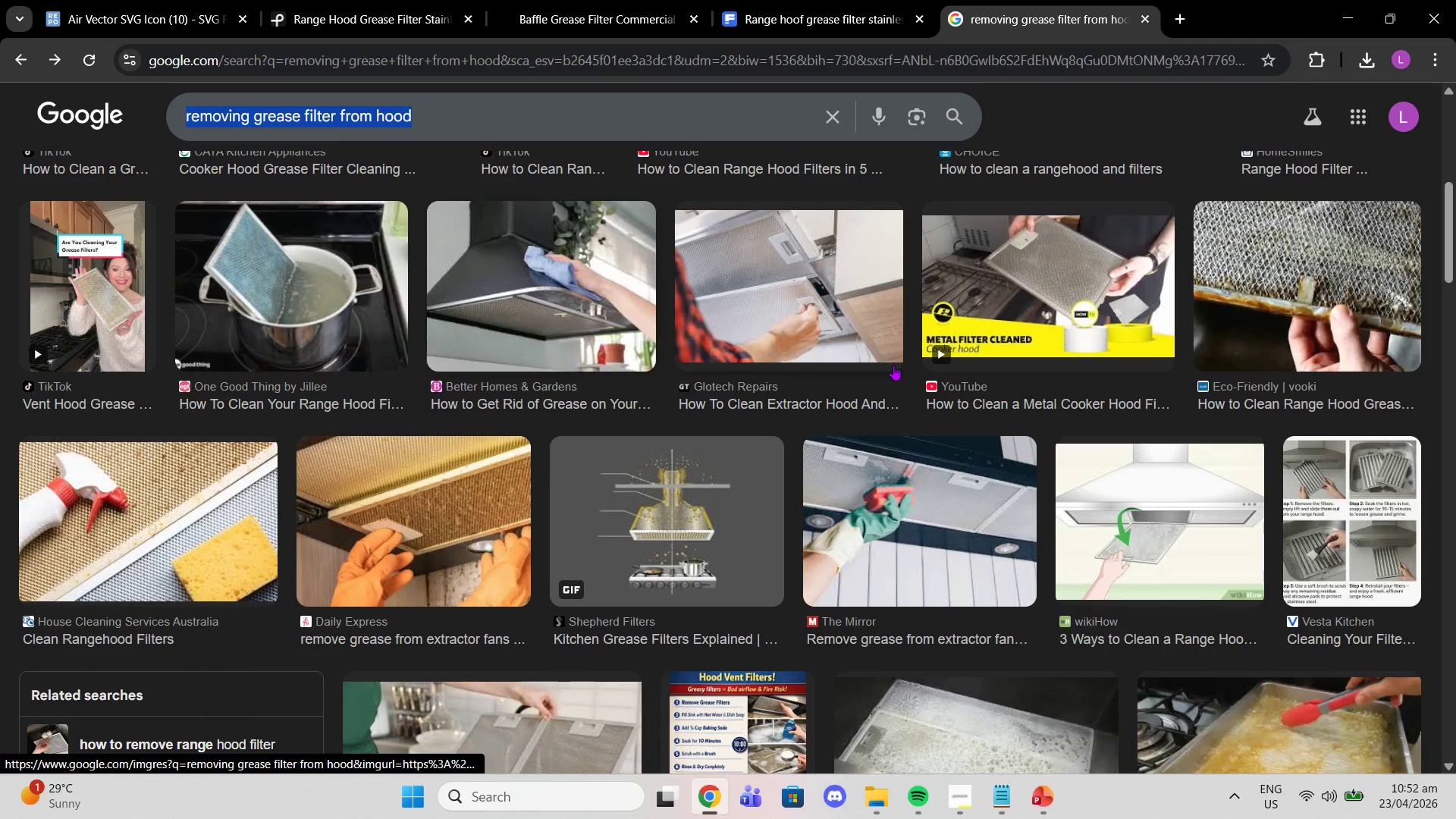 
scroll: coordinate [1185, 362], scroll_direction: down, amount: 5.0
 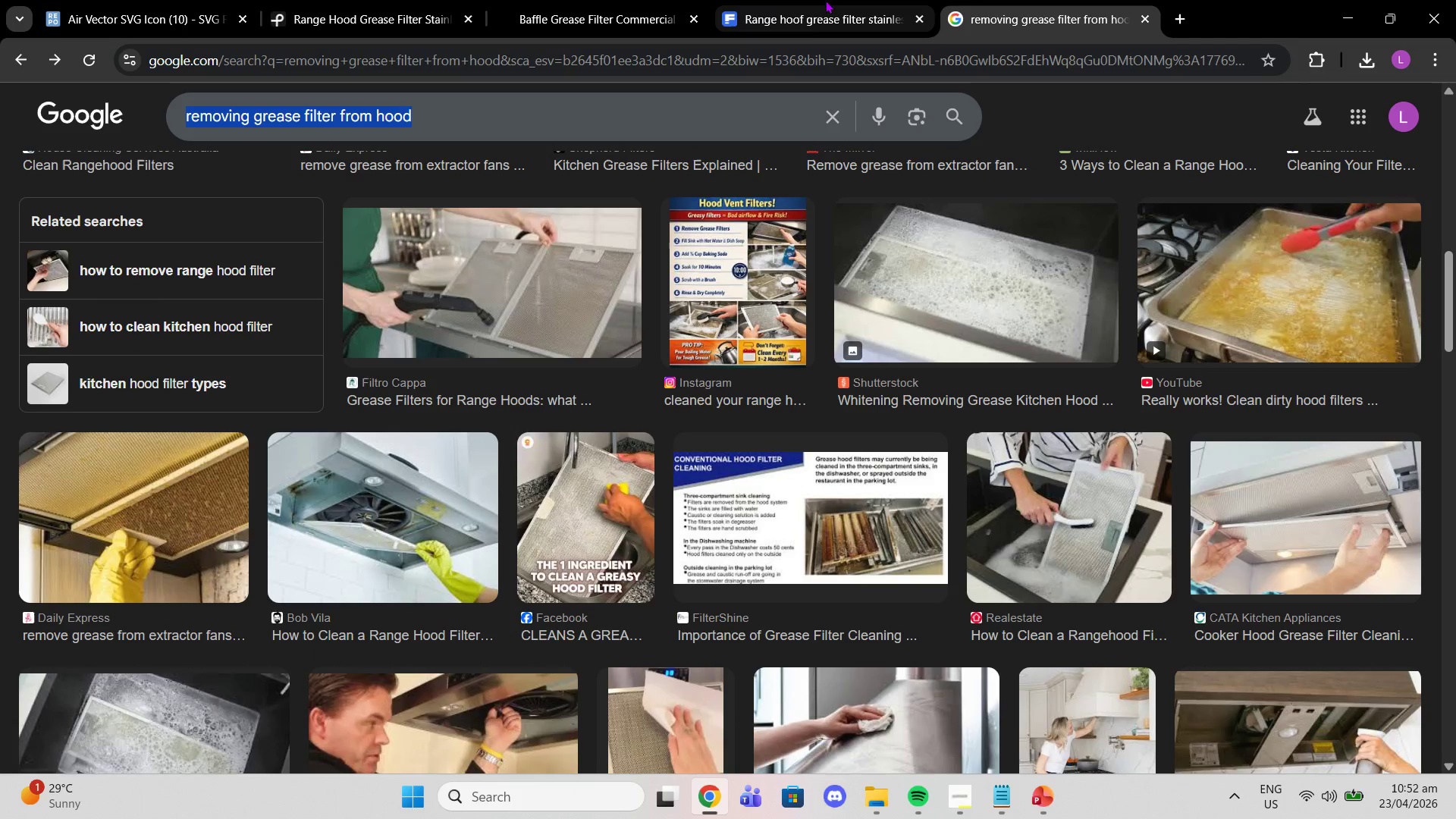 
left_click([553, 30])
 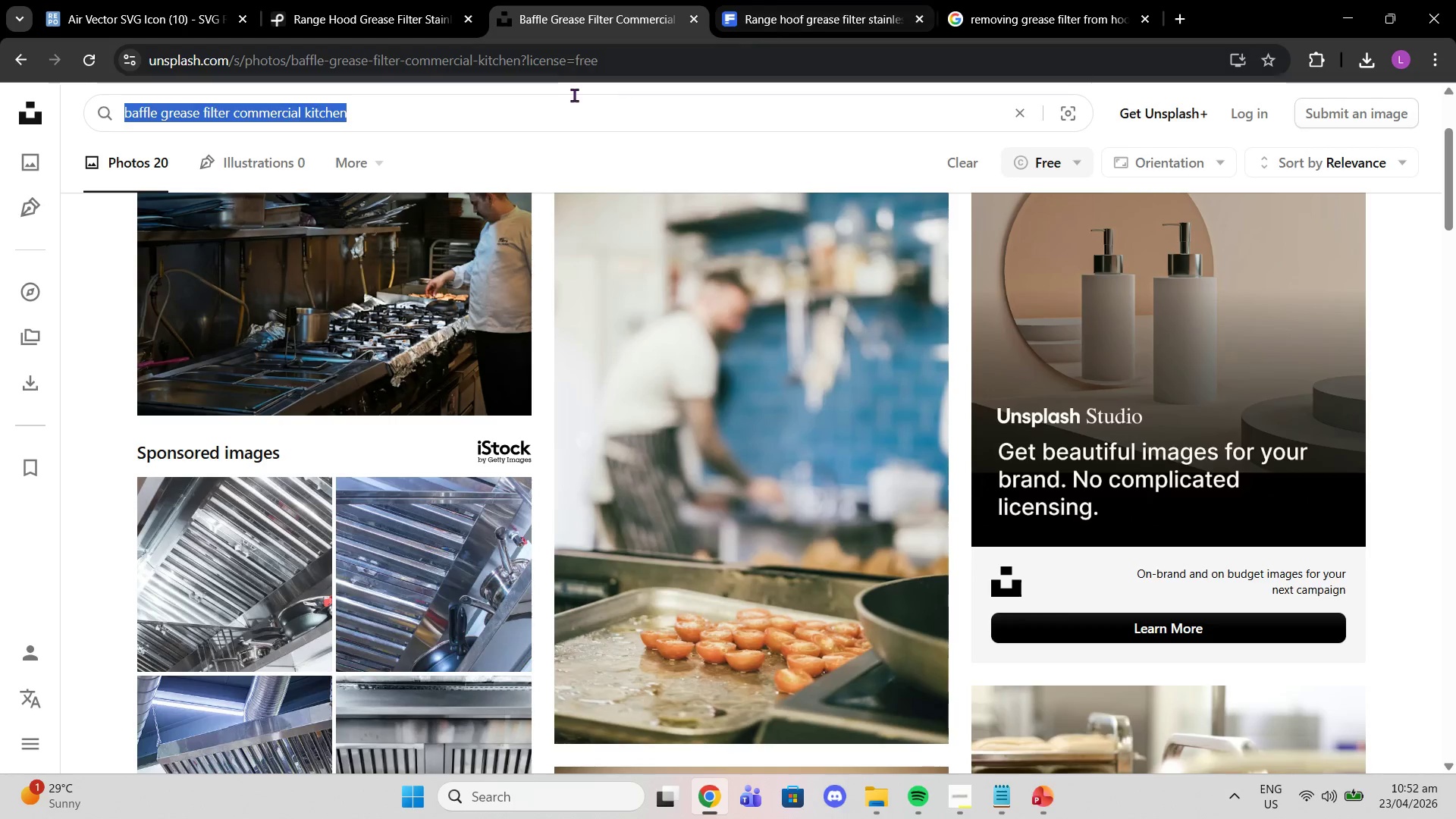 
key(Control+V)
 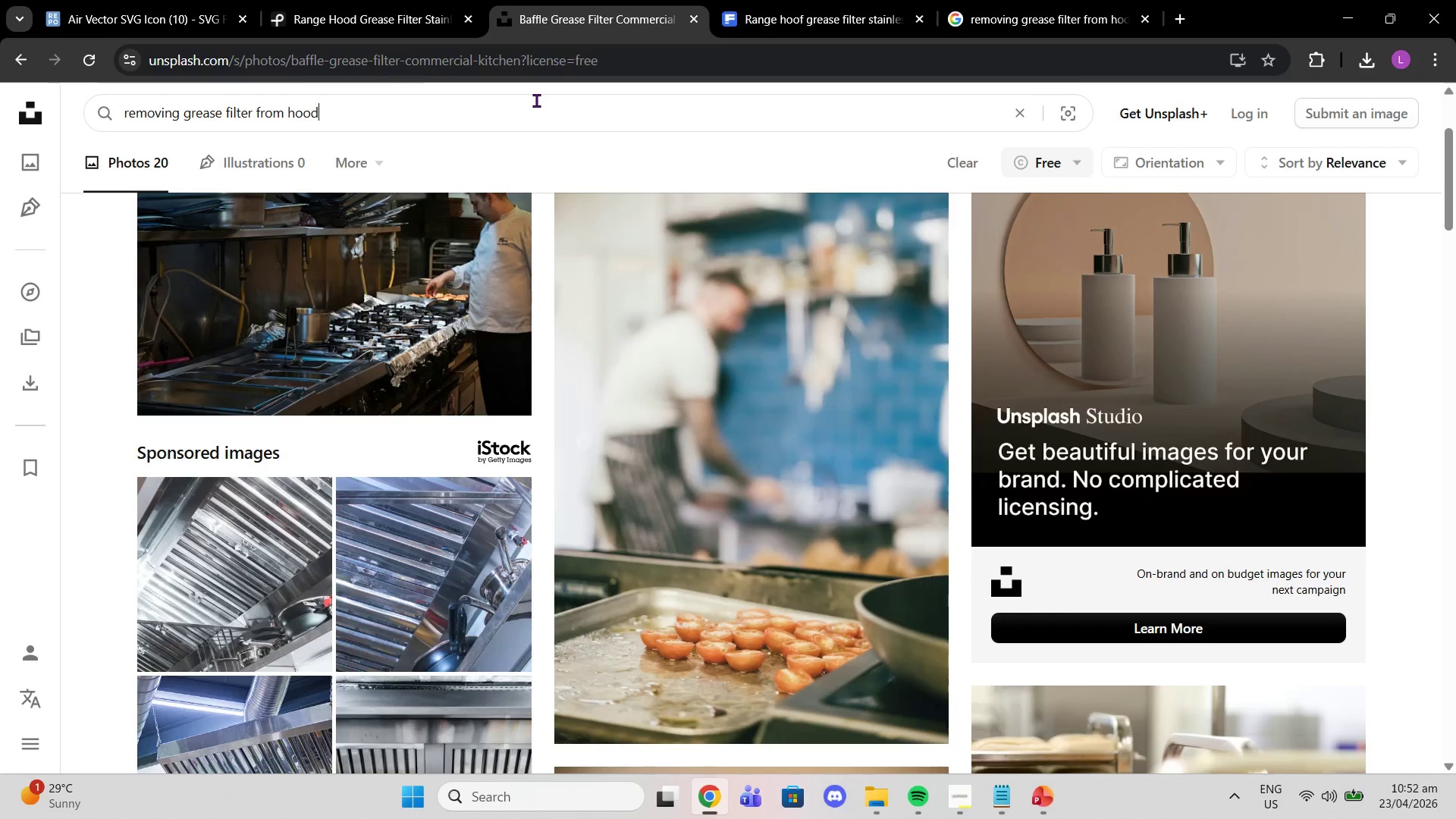 
key(Enter)
 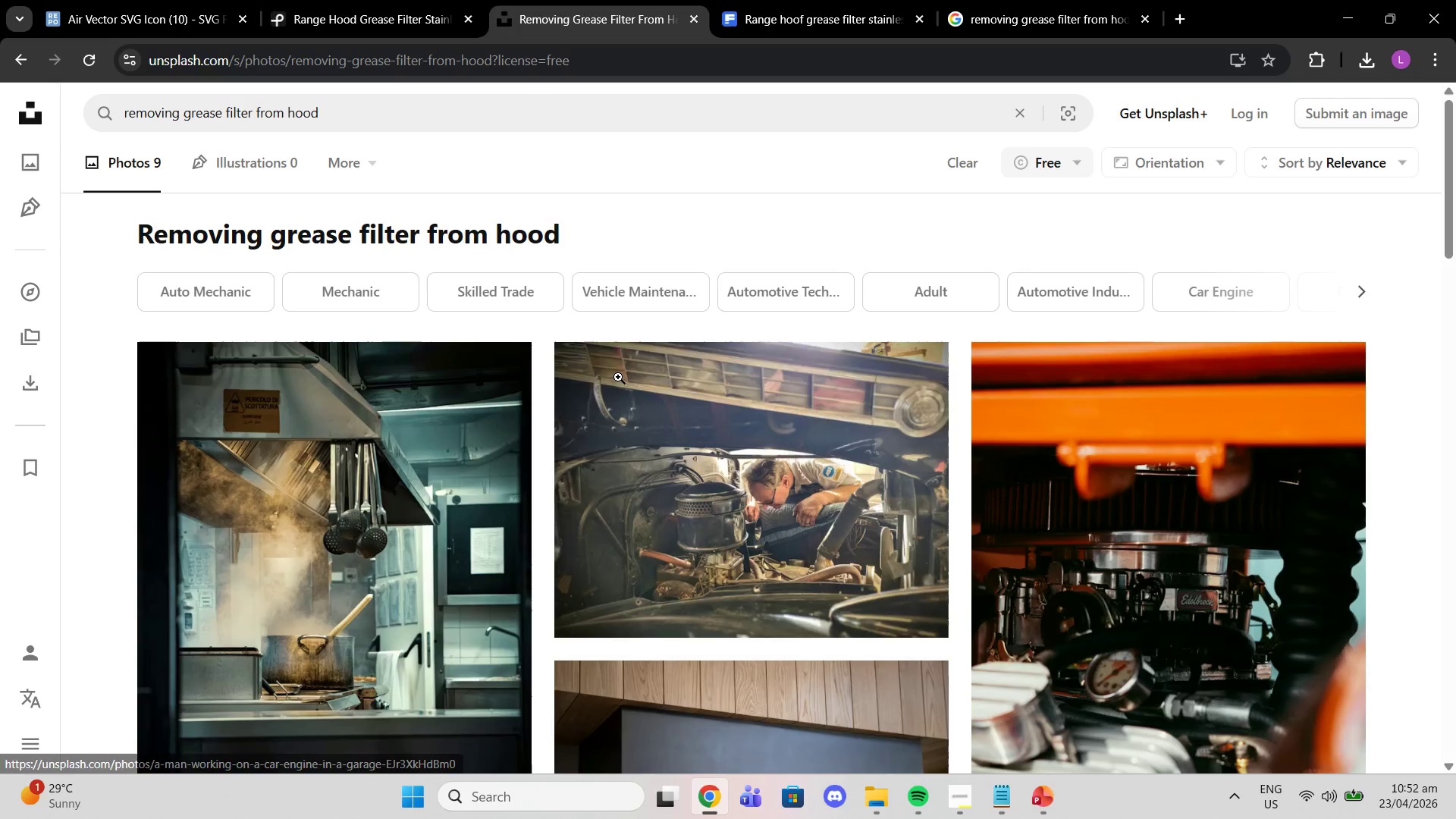 
scroll: coordinate [671, 384], scroll_direction: down, amount: 15.0
 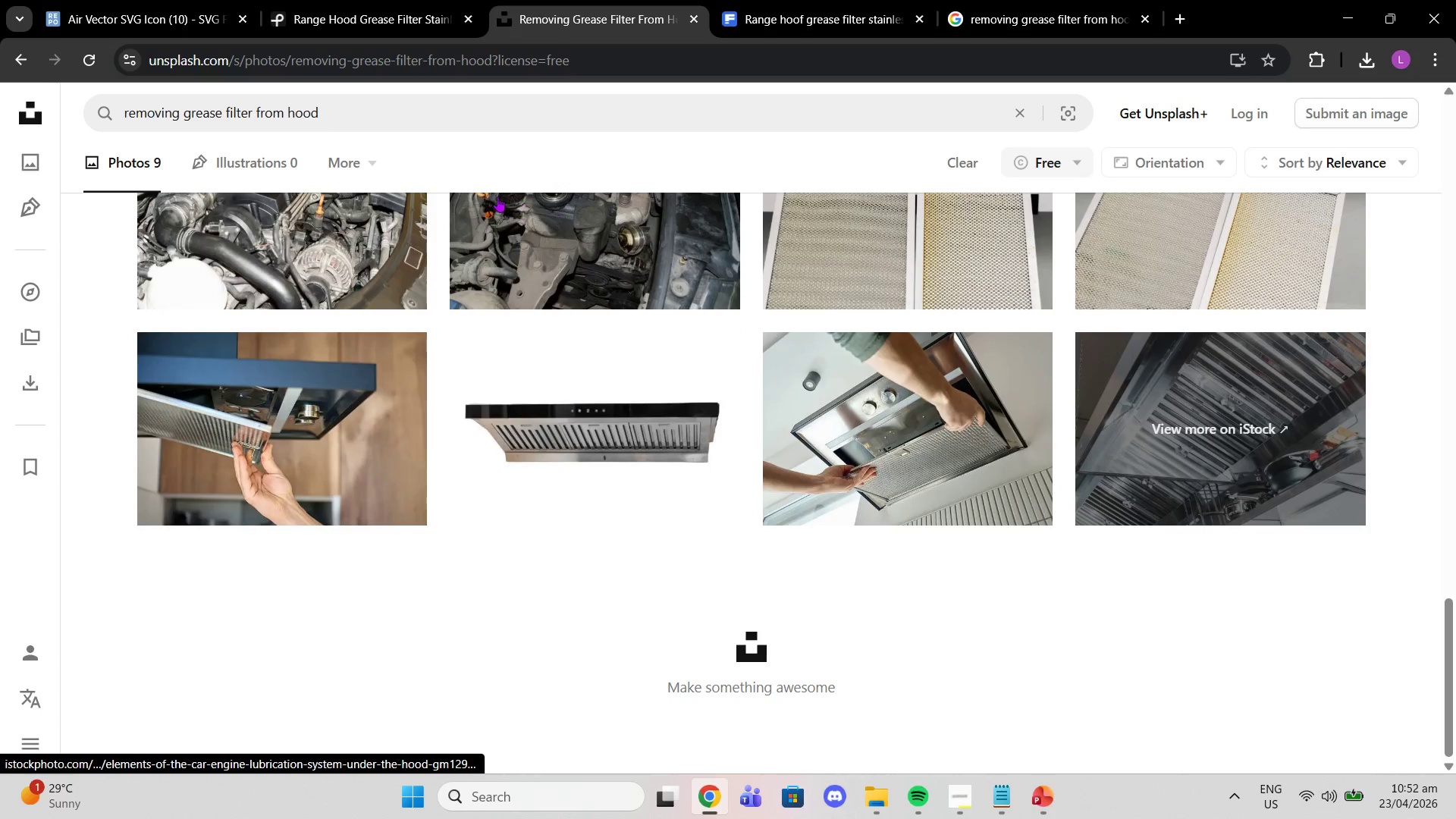 
left_click([738, 25])
 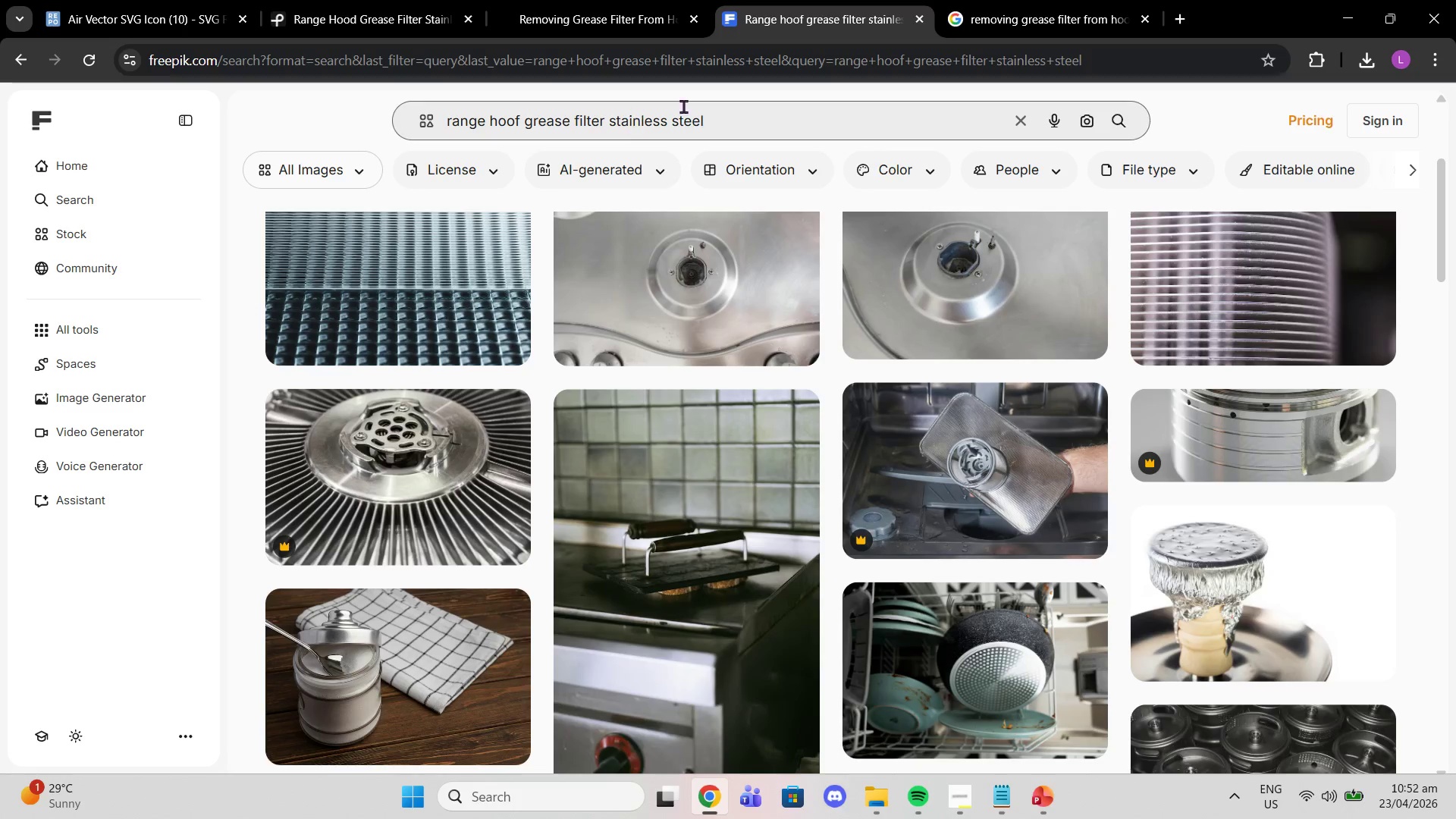 
left_click_drag(start_coordinate=[723, 124], to_coordinate=[375, 120])
 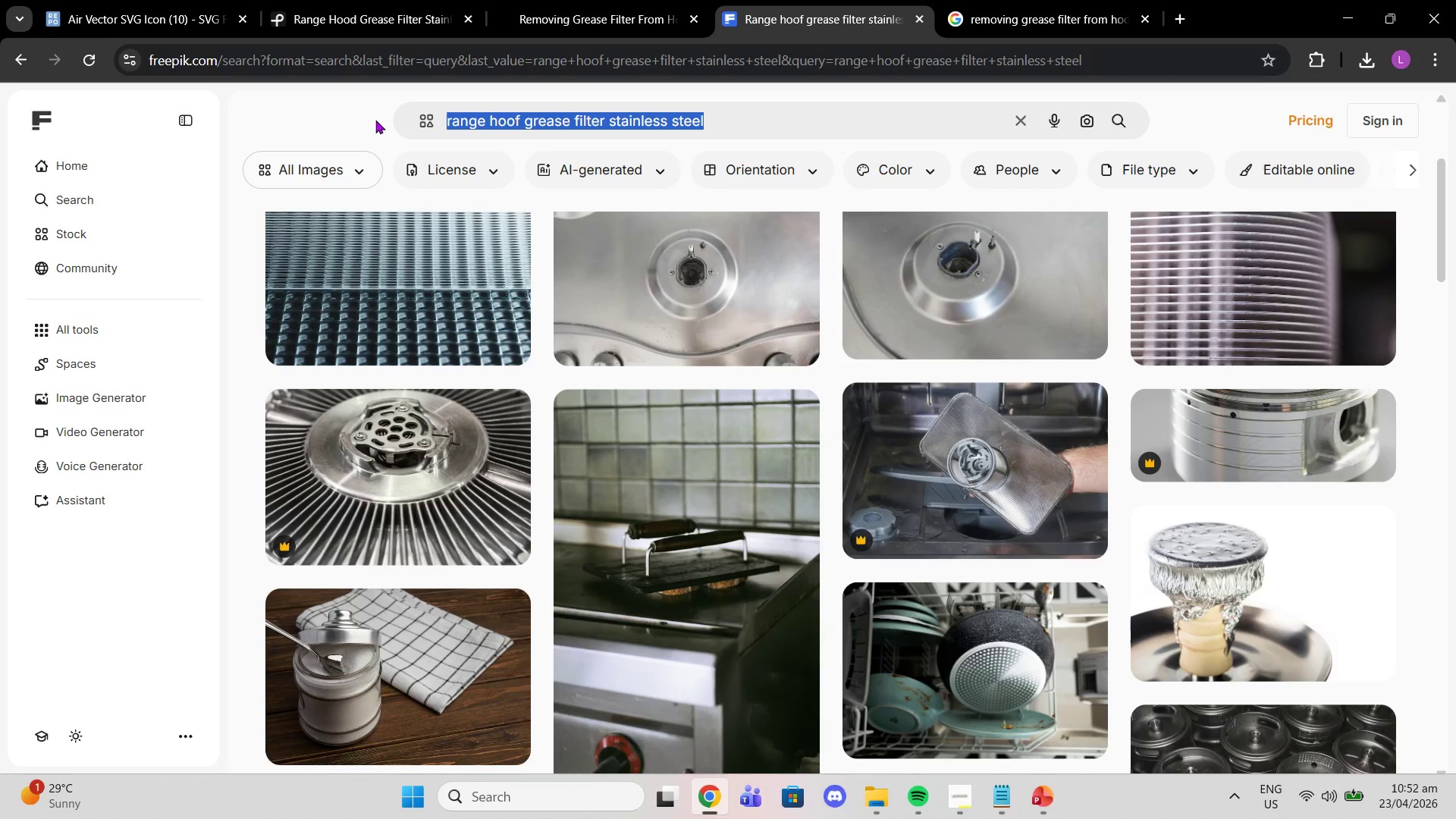 
key(Control+V)
 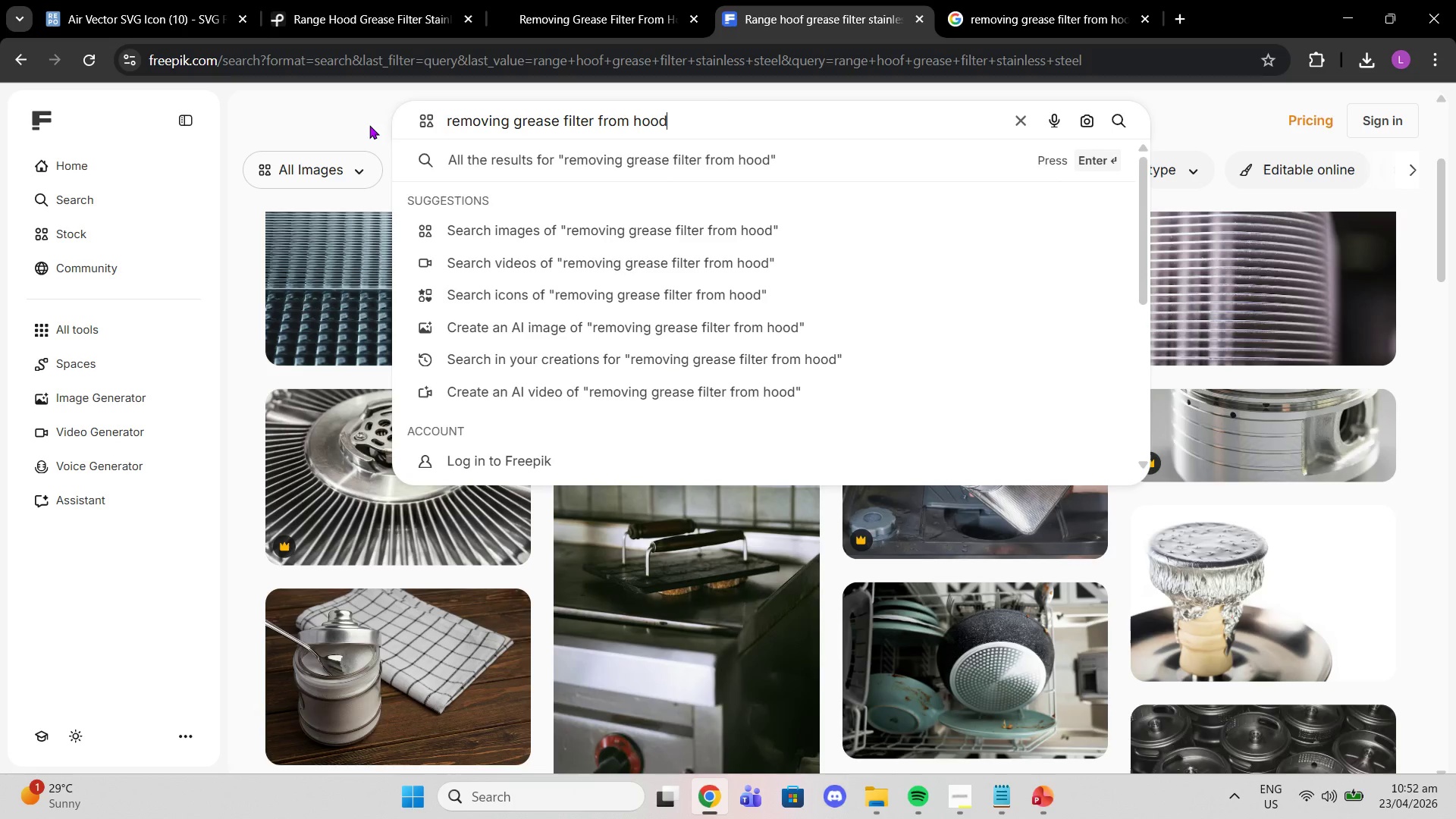 
key(Enter)
 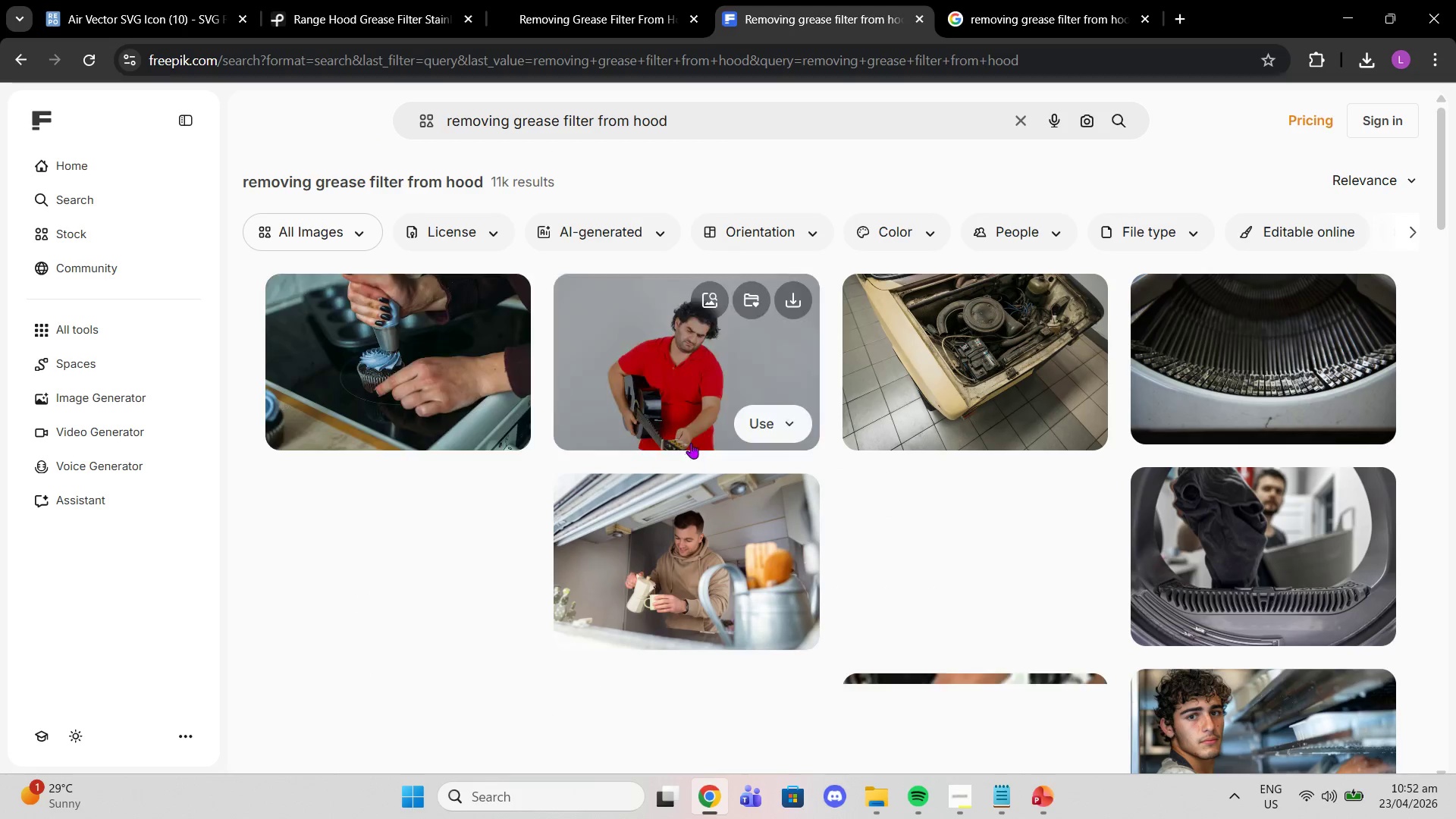 
scroll: coordinate [785, 491], scroll_direction: down, amount: 8.0
 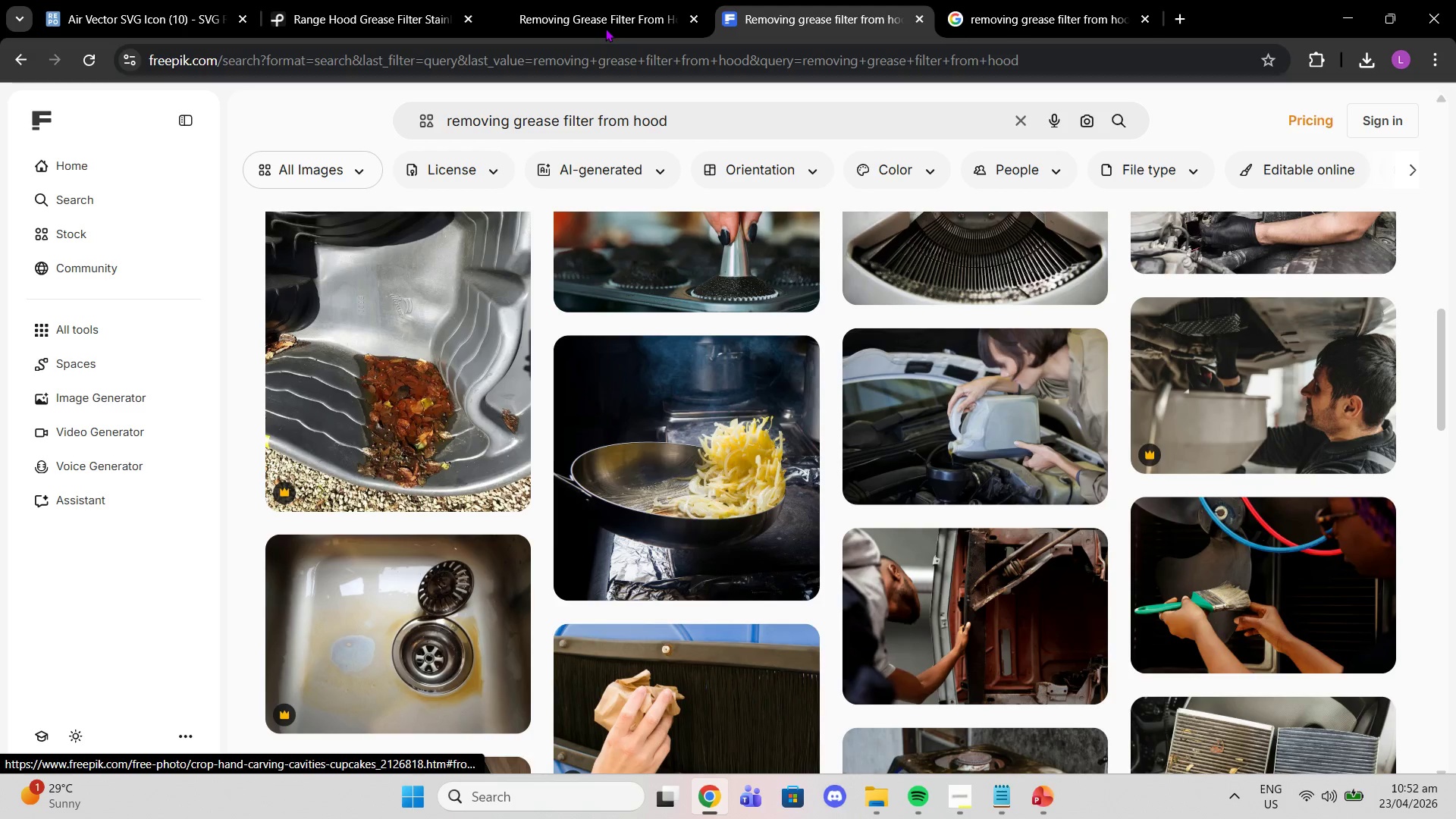 
left_click([599, 24])
 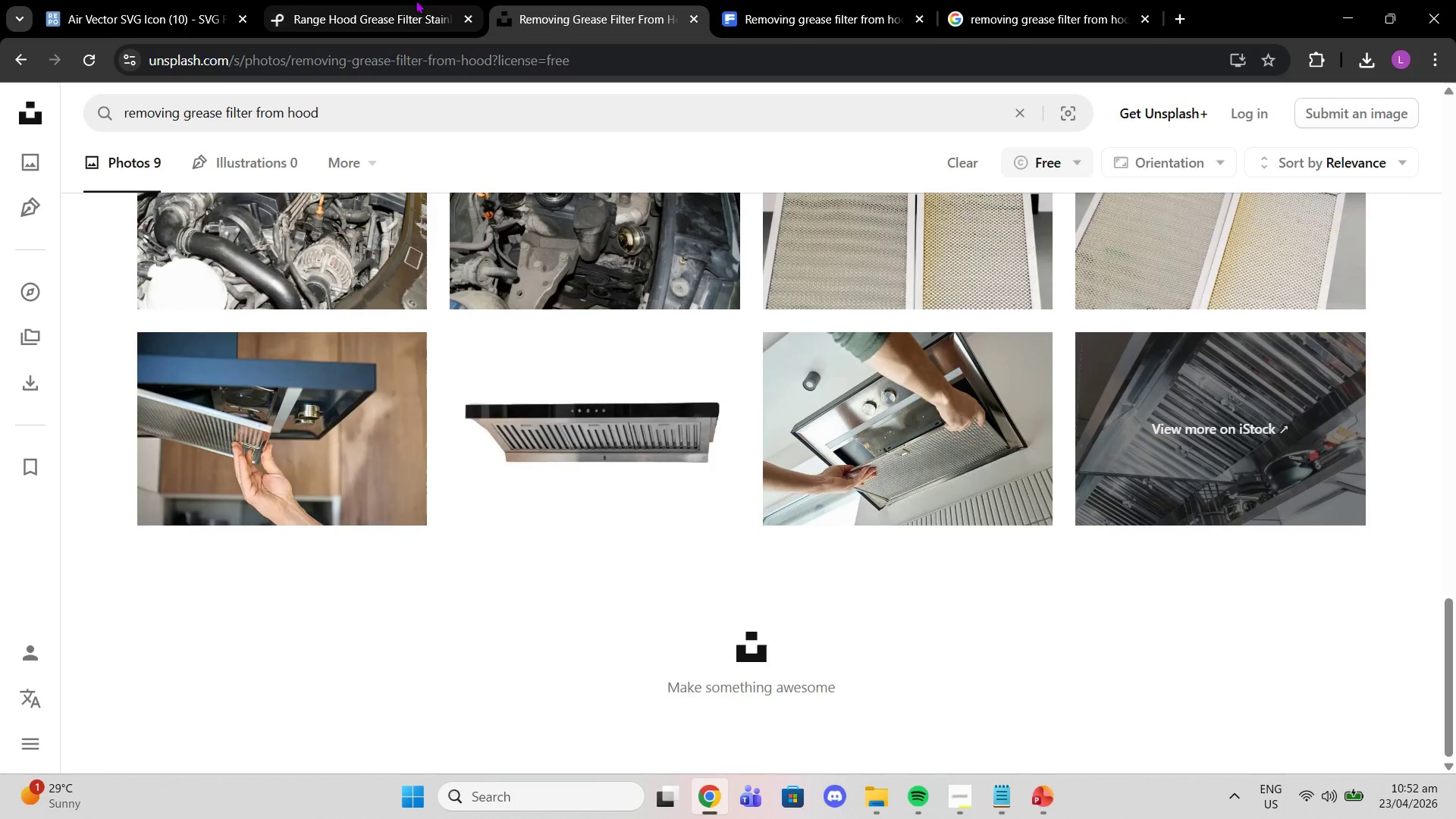 
left_click([391, 14])
 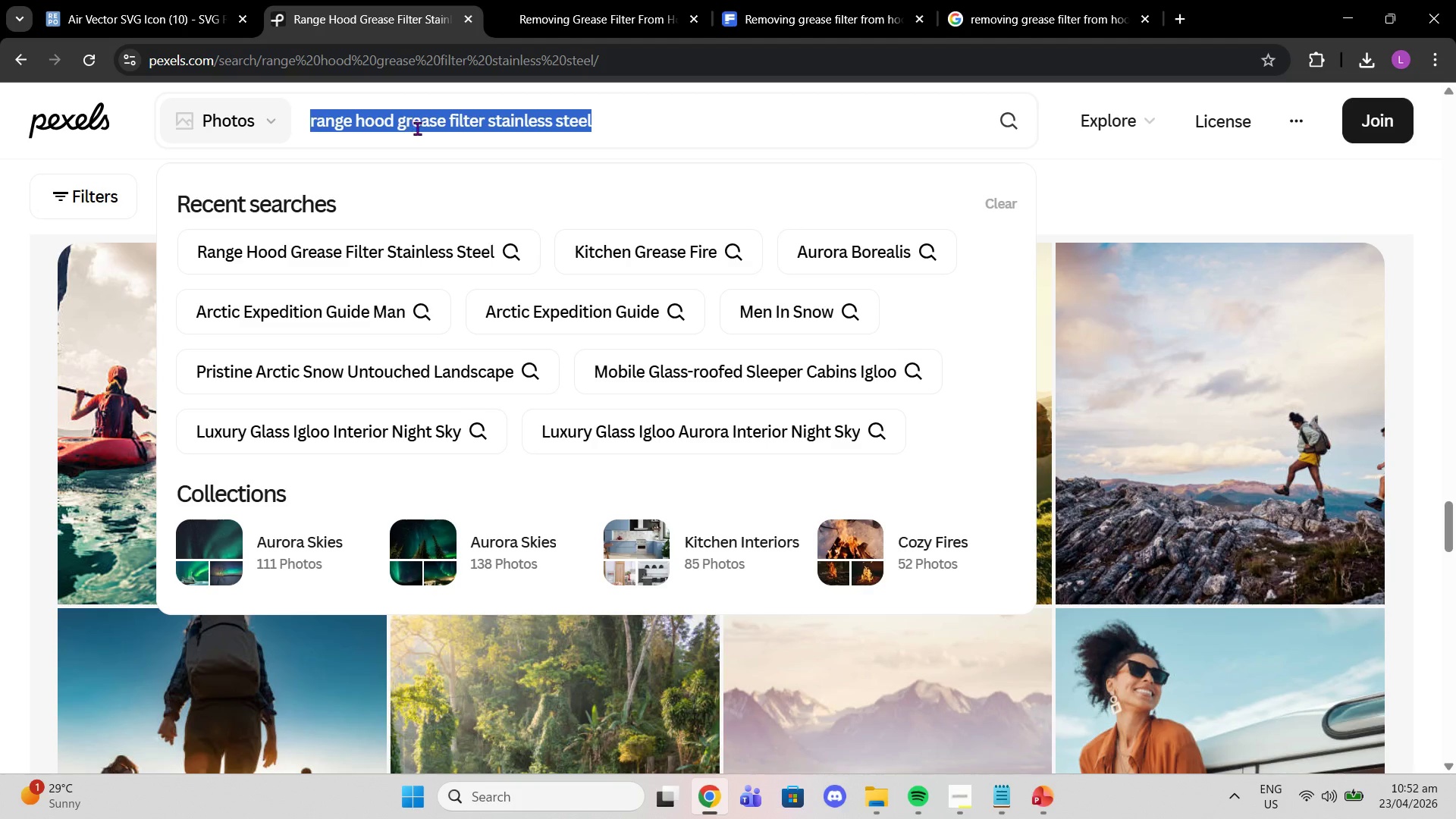 
key(Control+V)
 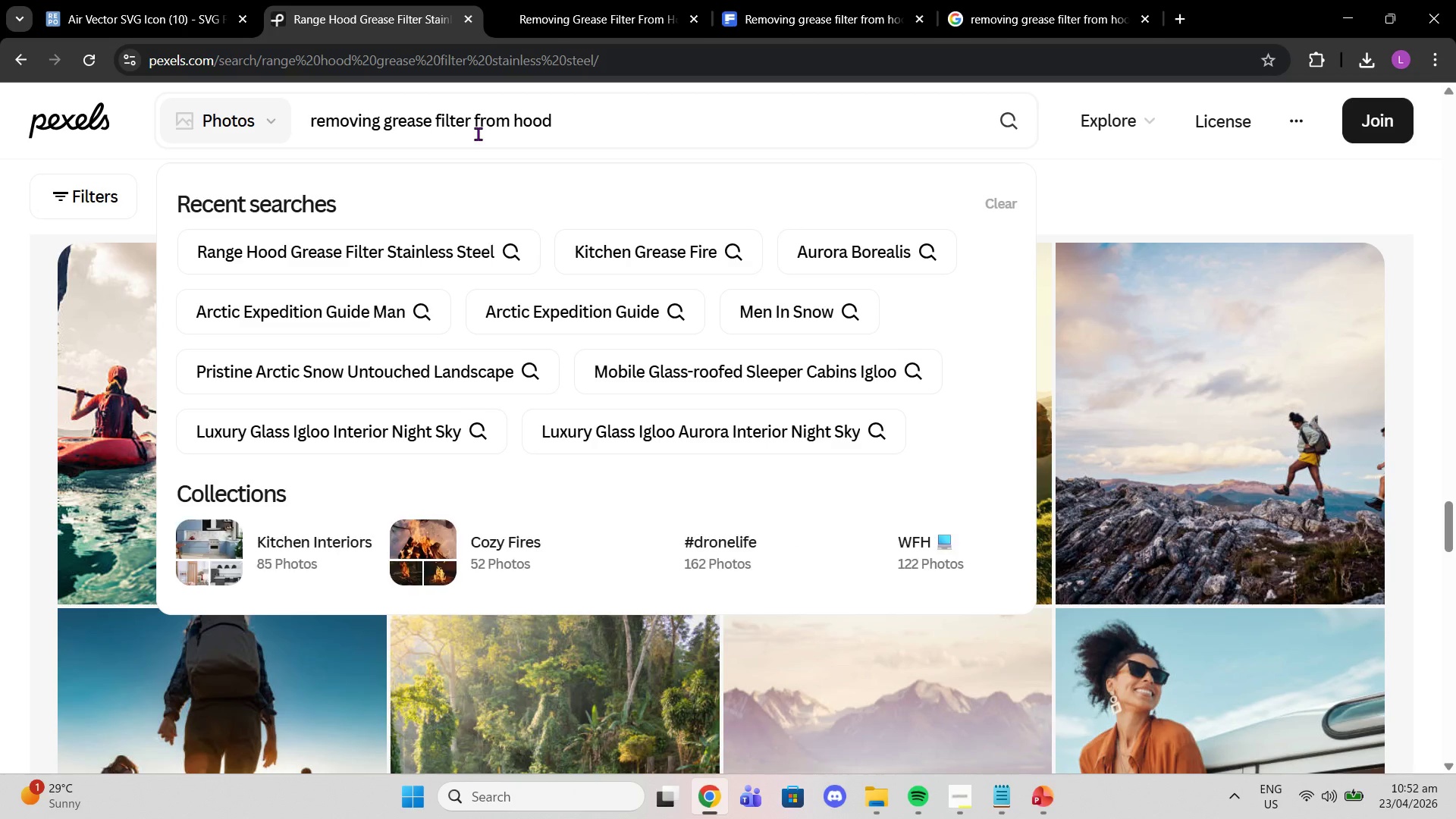 
key(Control+Enter)
 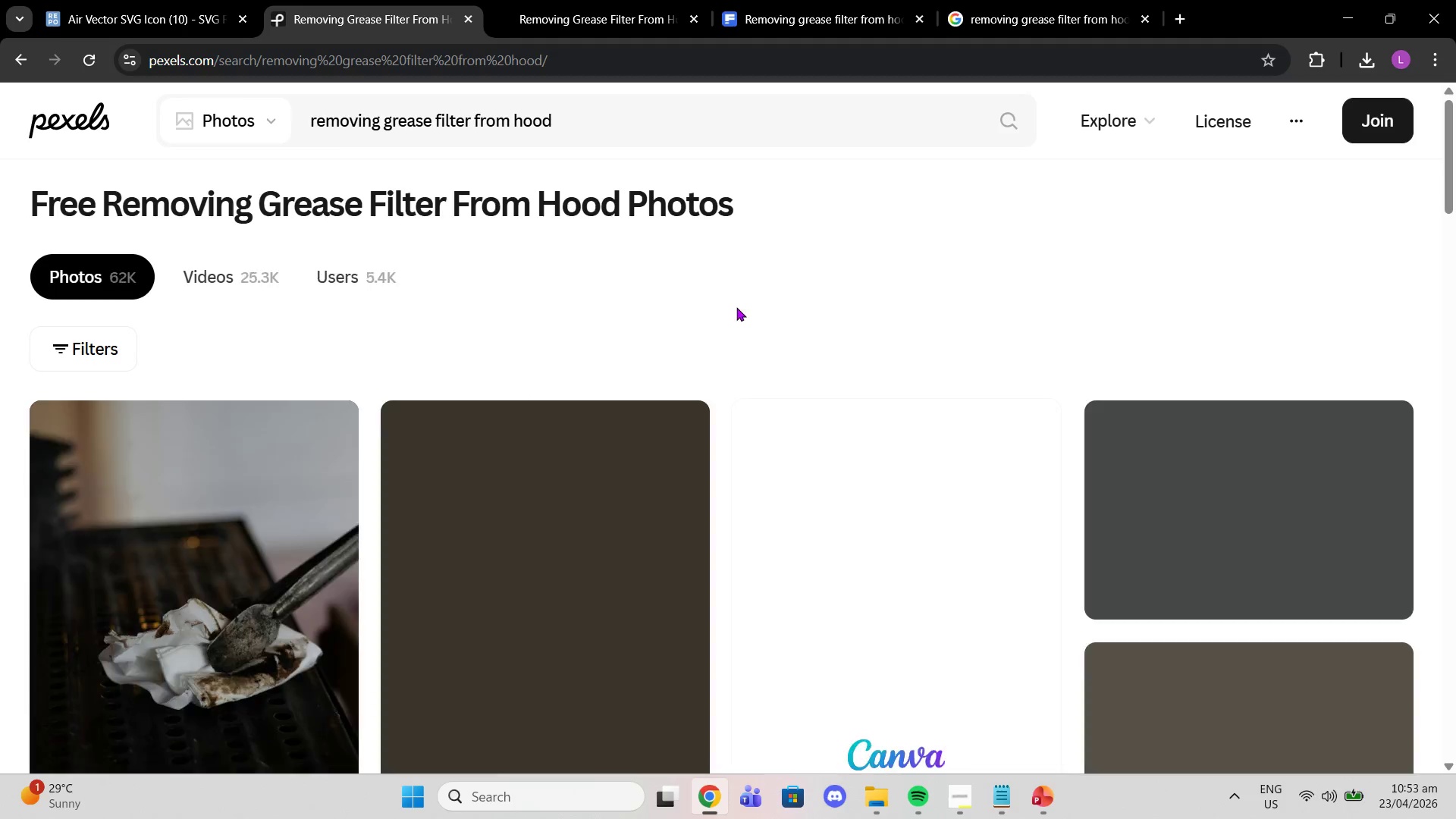 
wait(5.34)
 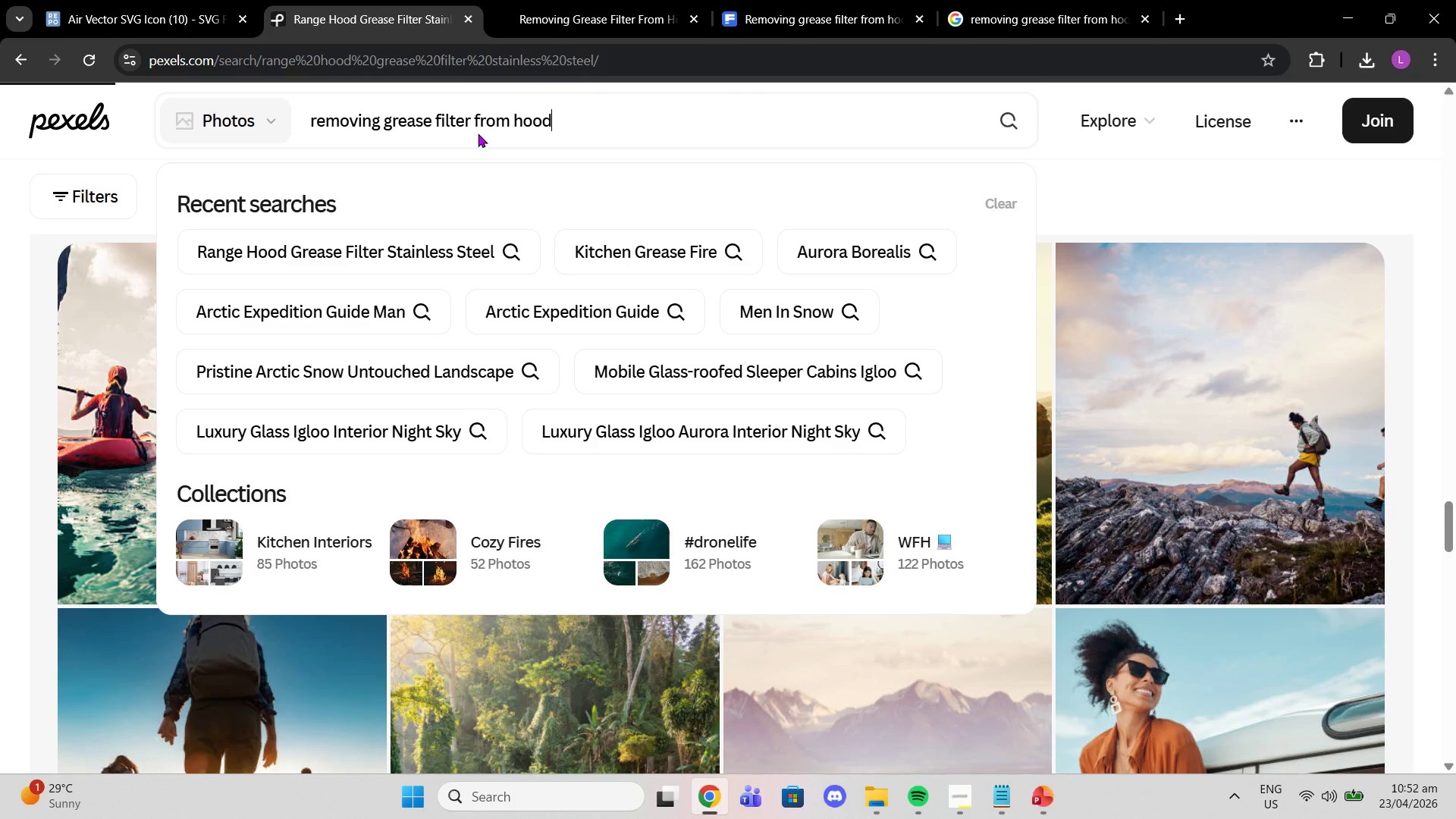 
scroll: coordinate [738, 316], scroll_direction: down, amount: 11.0
 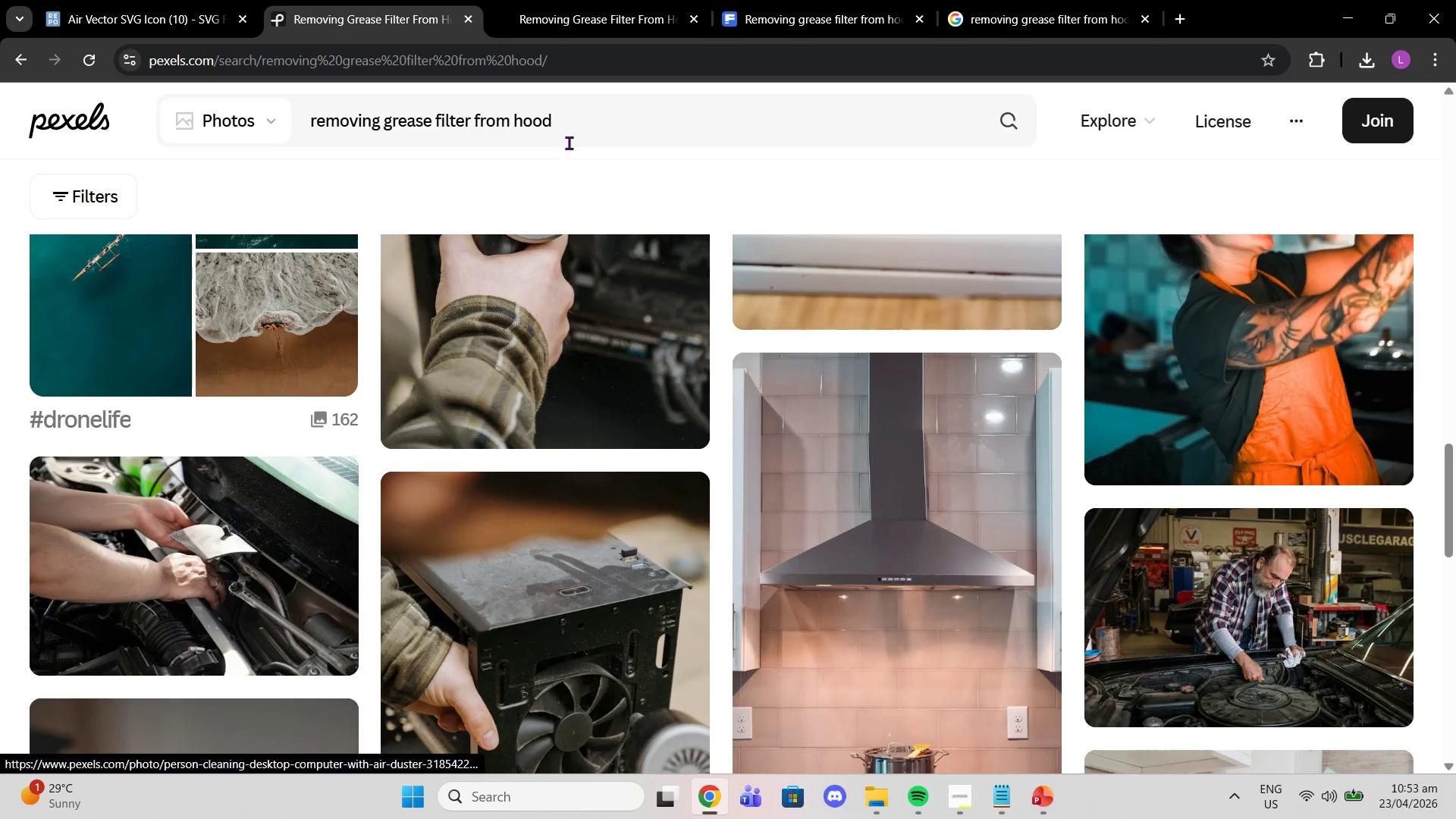 
left_click([587, 133])
 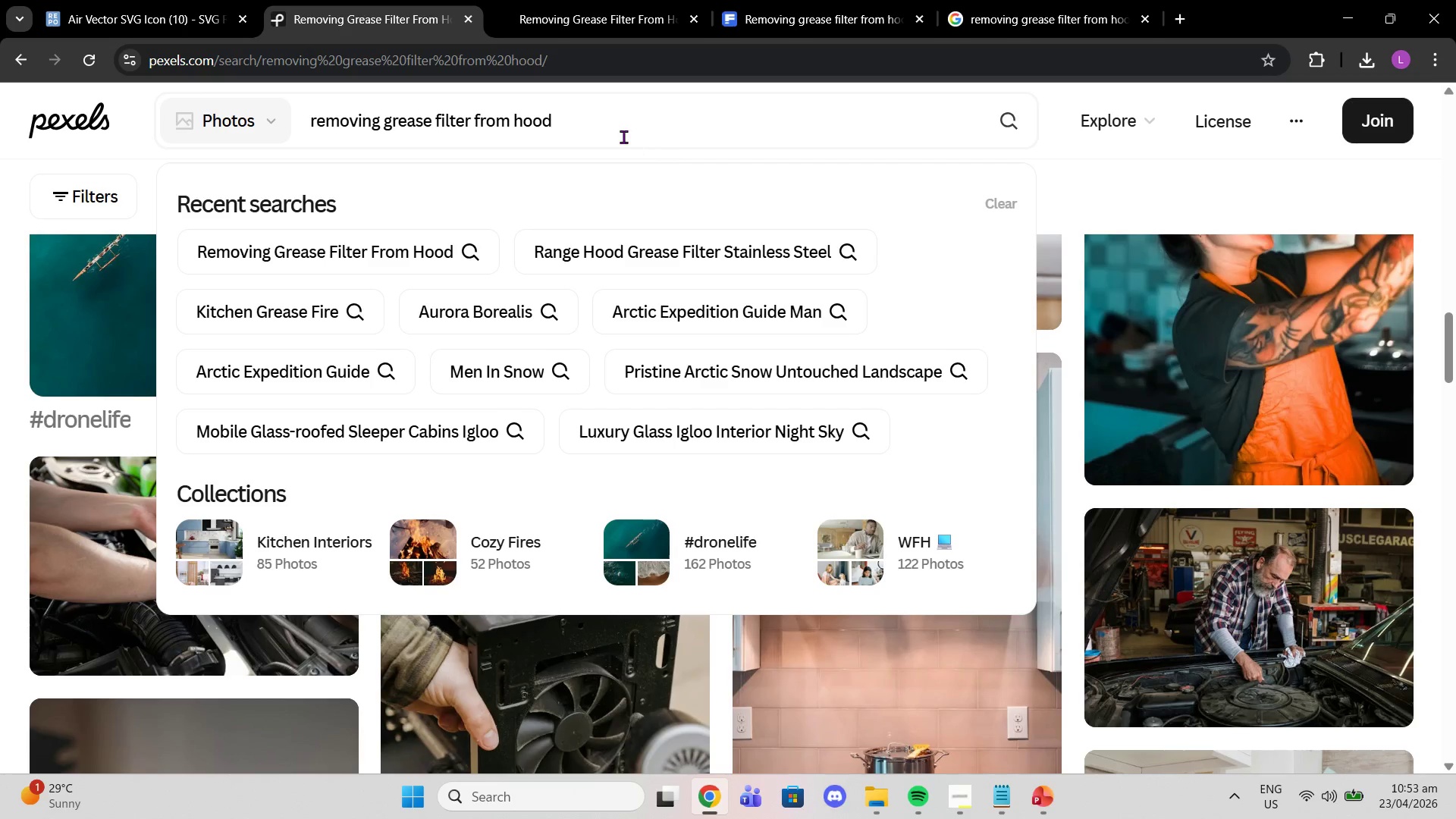 
type( kitchen)
 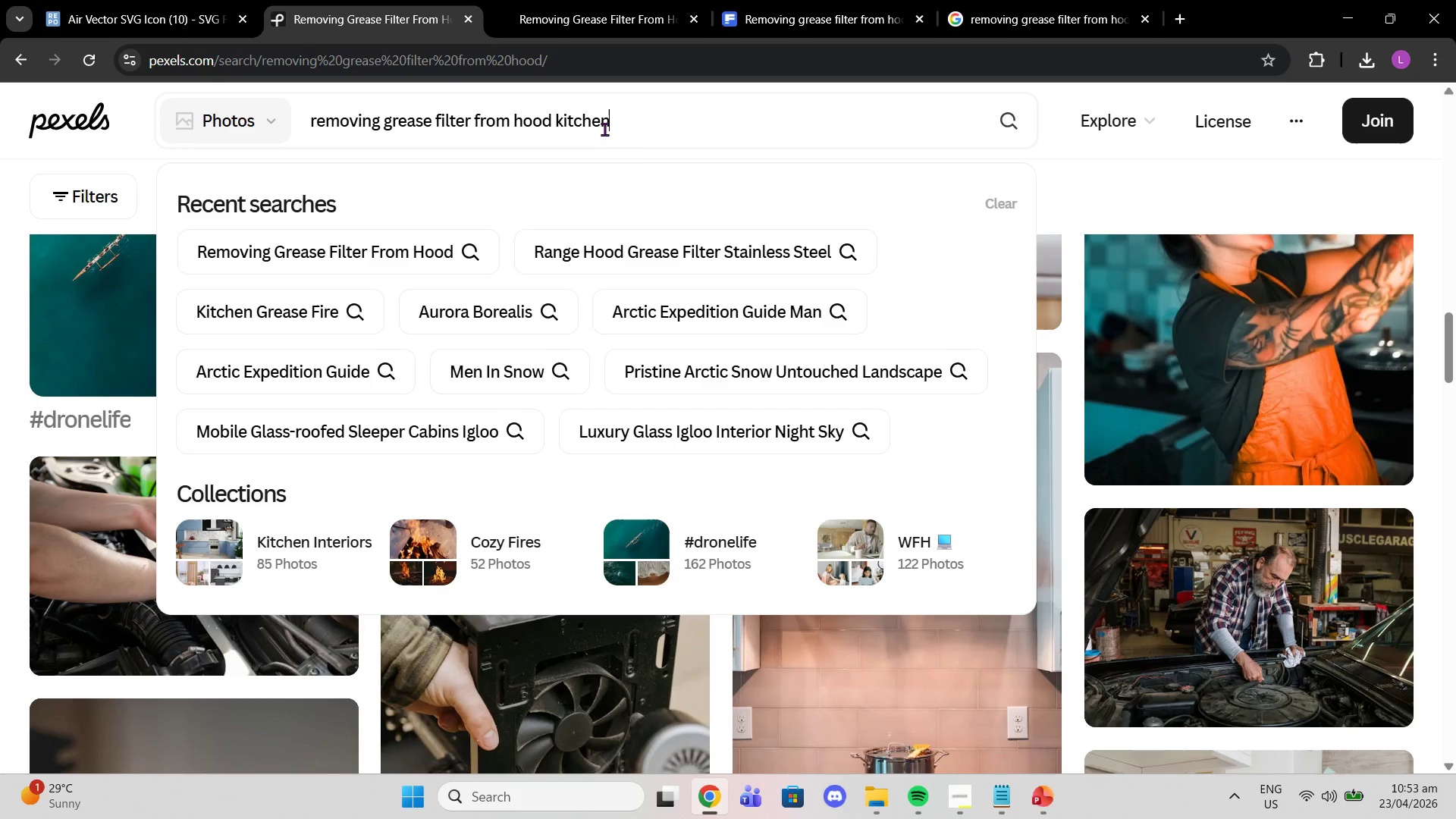 
key(Enter)
 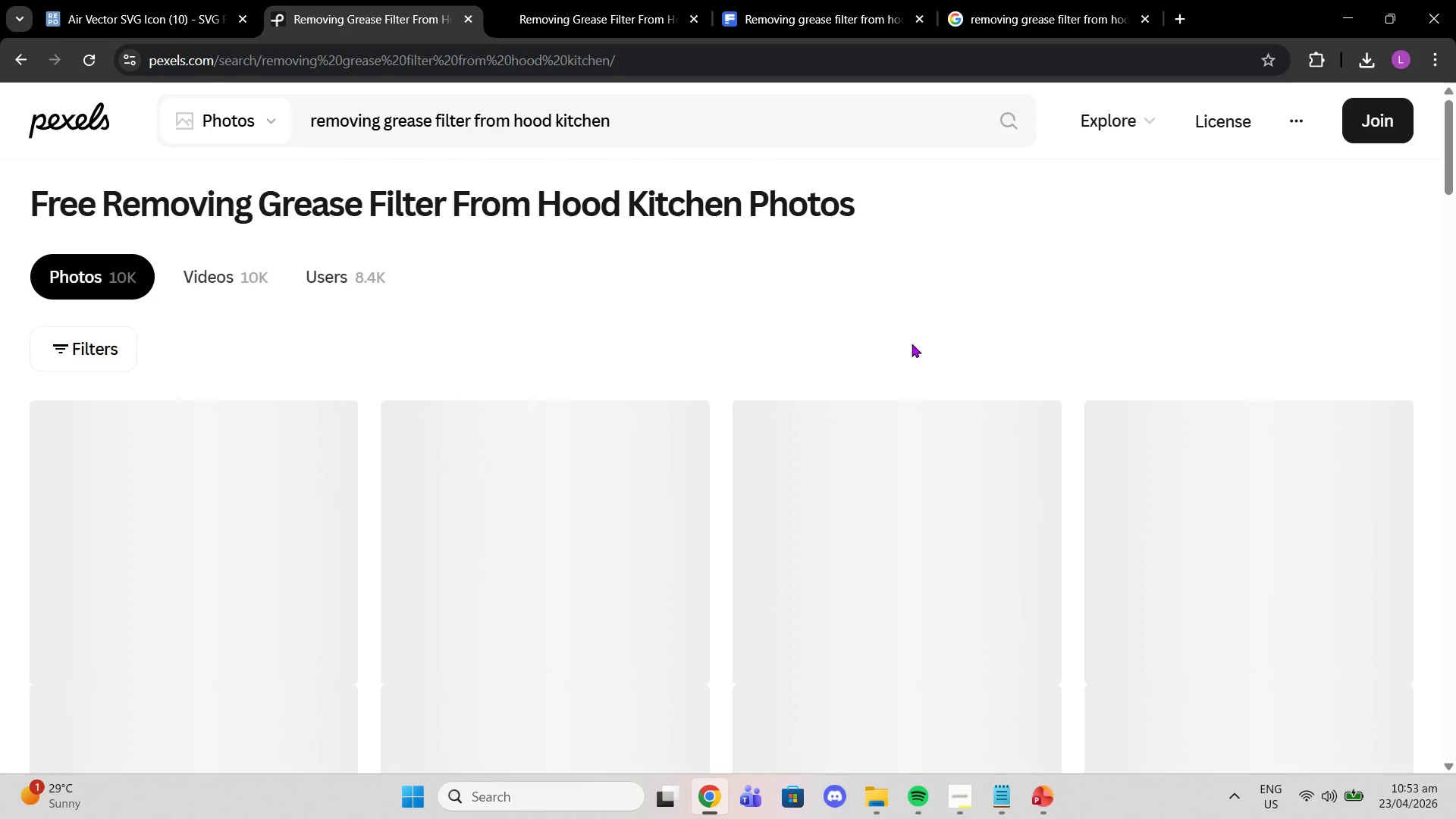 
scroll: coordinate [931, 387], scroll_direction: down, amount: 22.0
 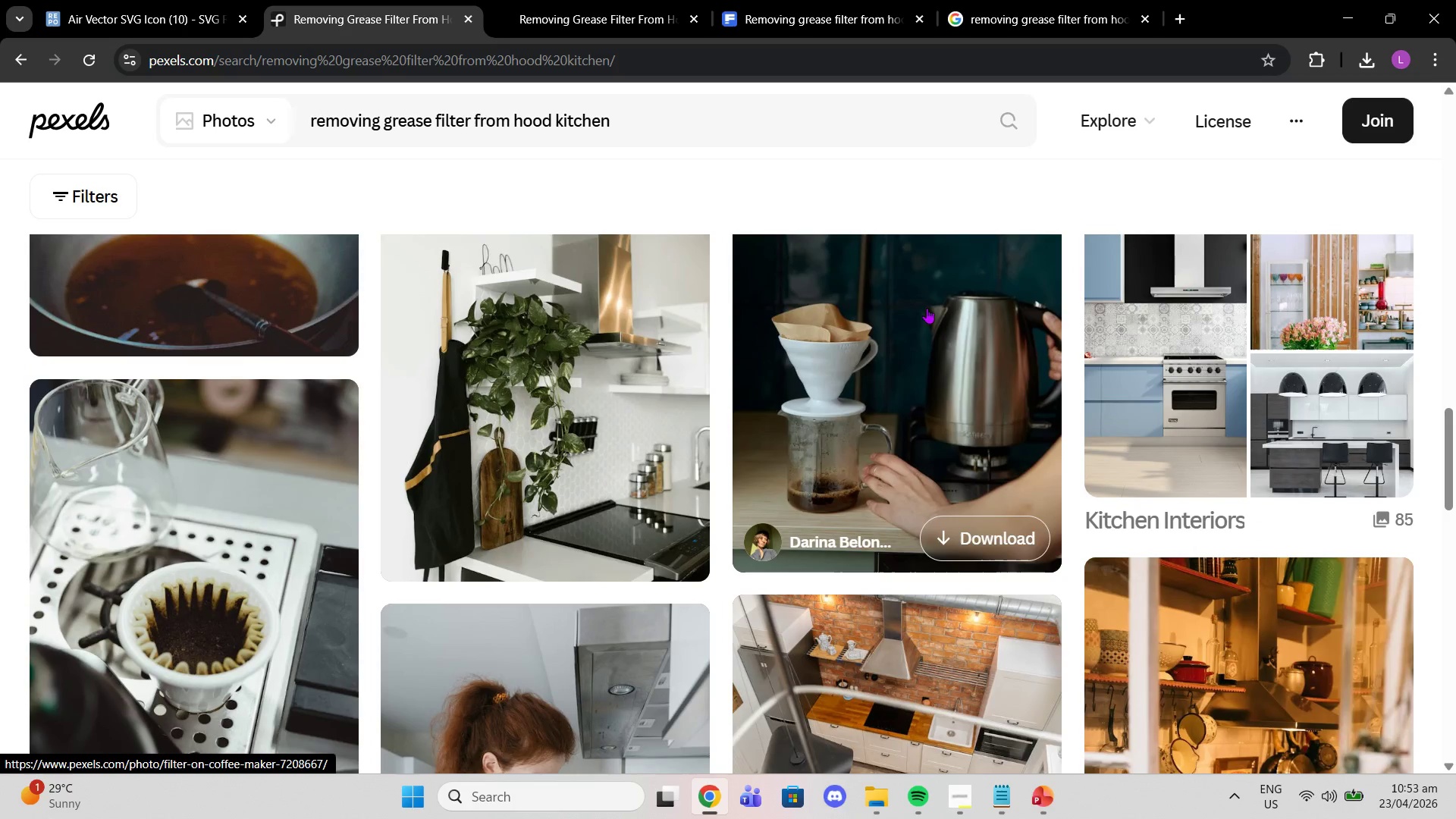 
left_click_drag(start_coordinate=[789, 121], to_coordinate=[191, 108])
 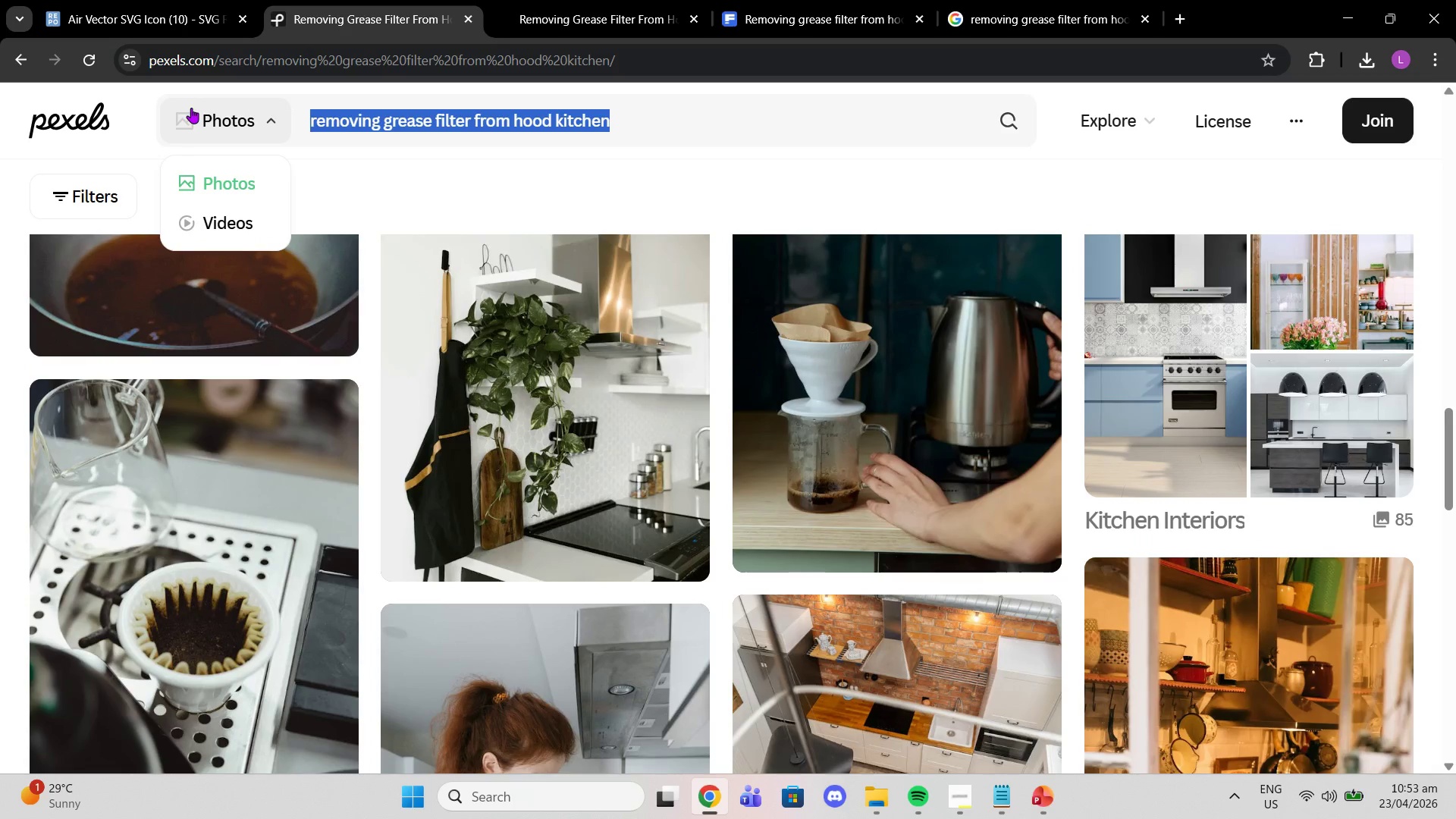 
type(commercial hood filter removal)
 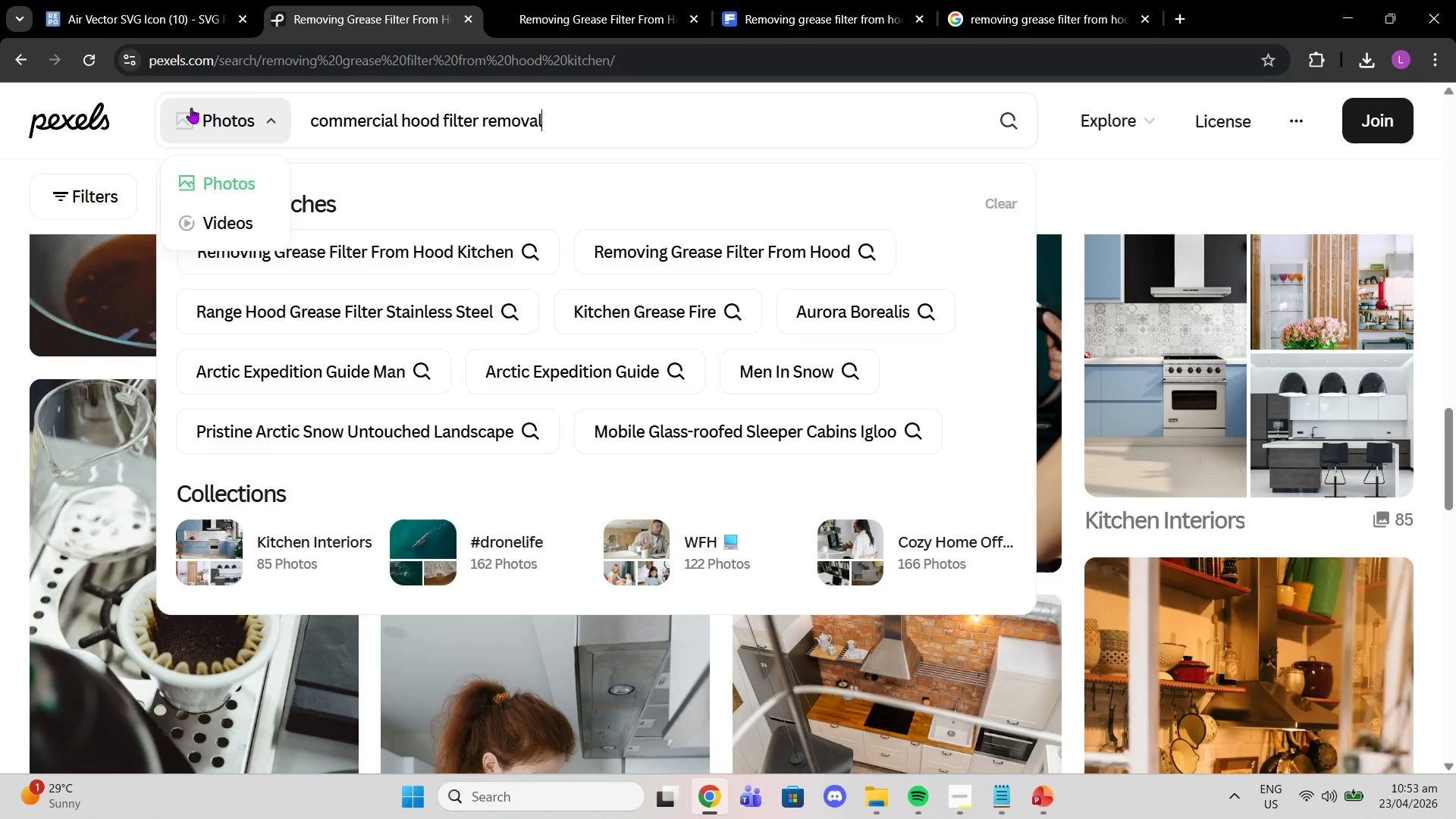 
key(Enter)
 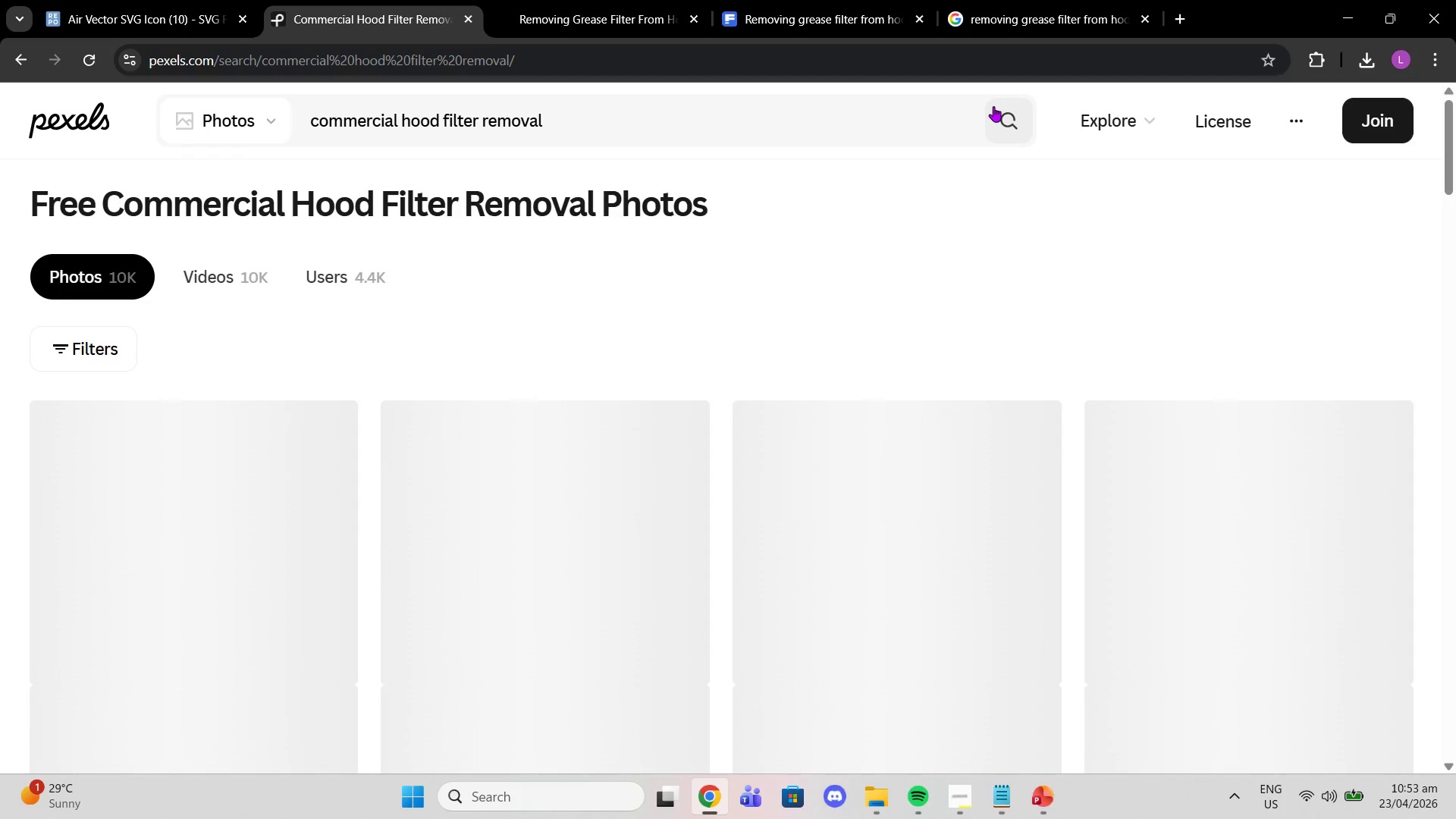 
wait(5.42)
 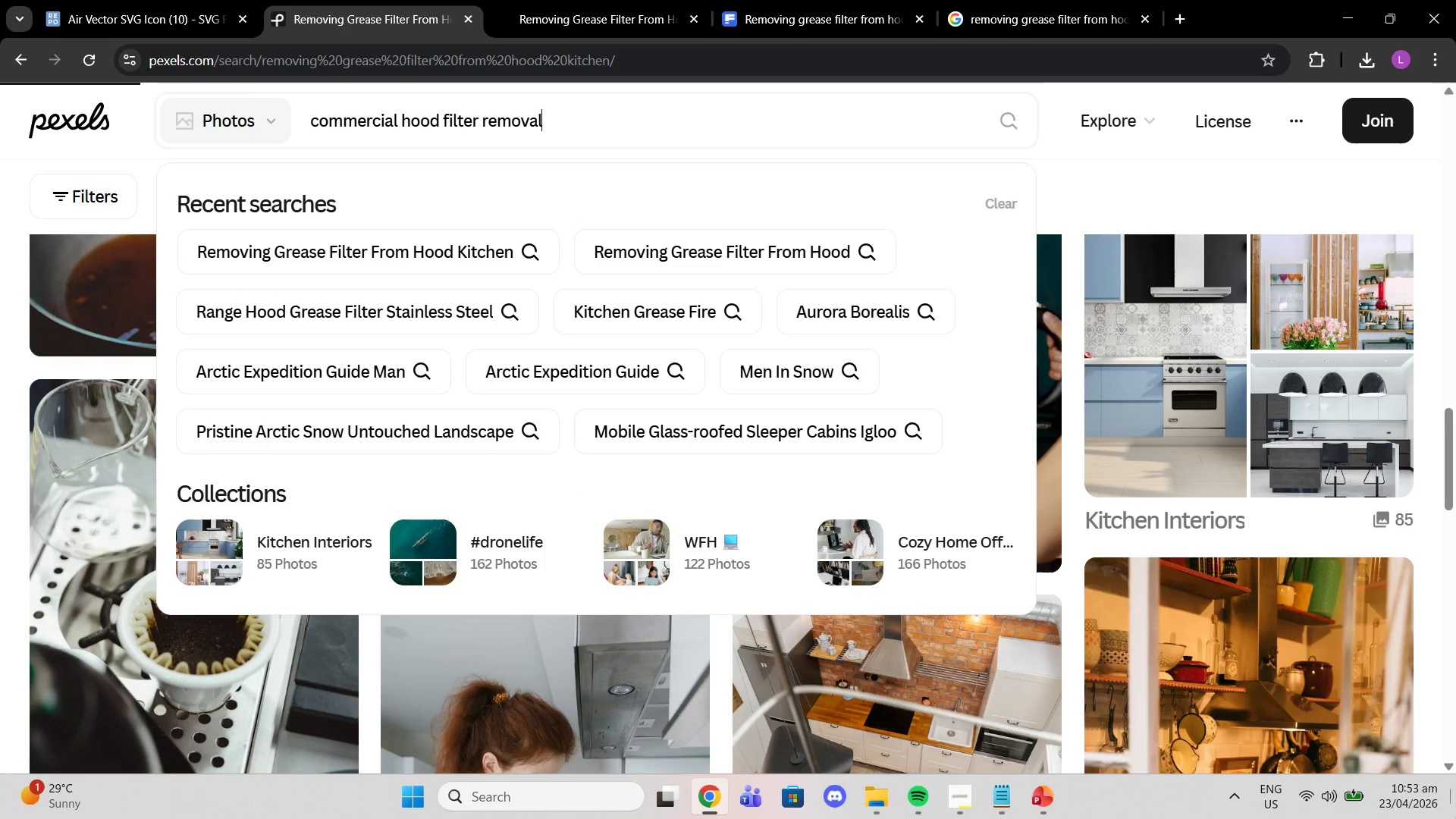 
scroll: coordinate [726, 406], scroll_direction: down, amount: 2.0
 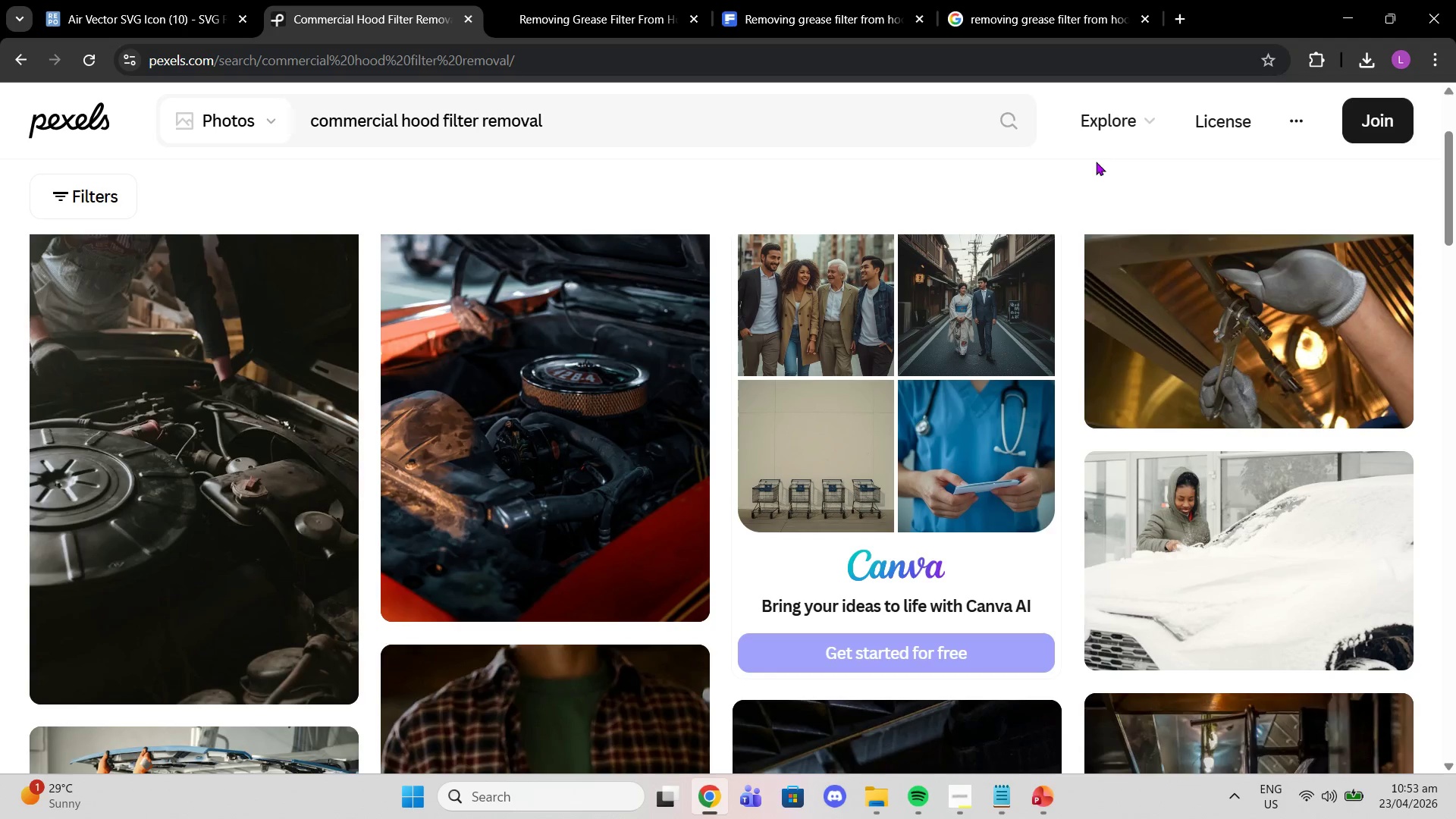 
left_click([1194, 294])
 